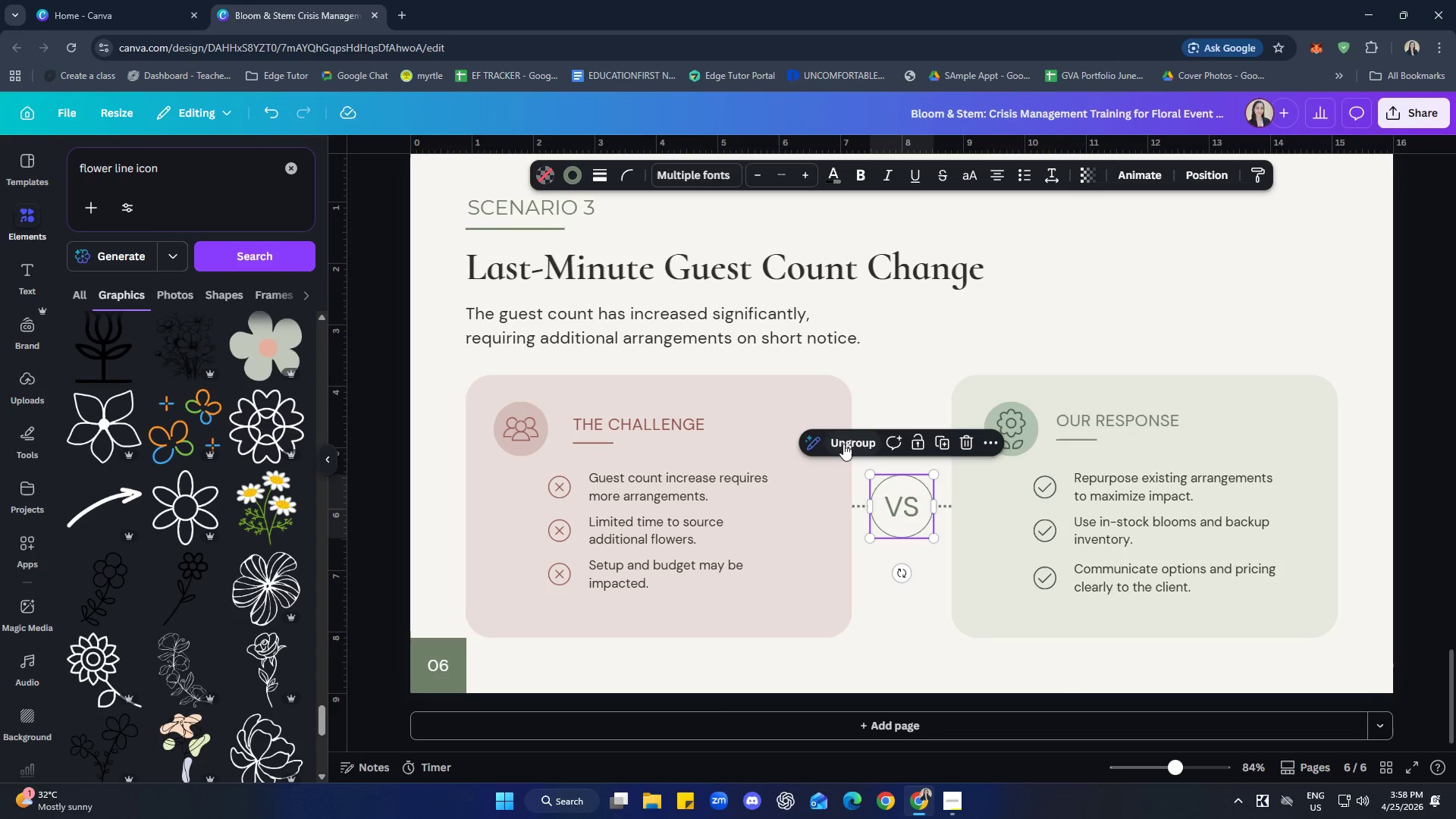 
left_click([843, 444])
 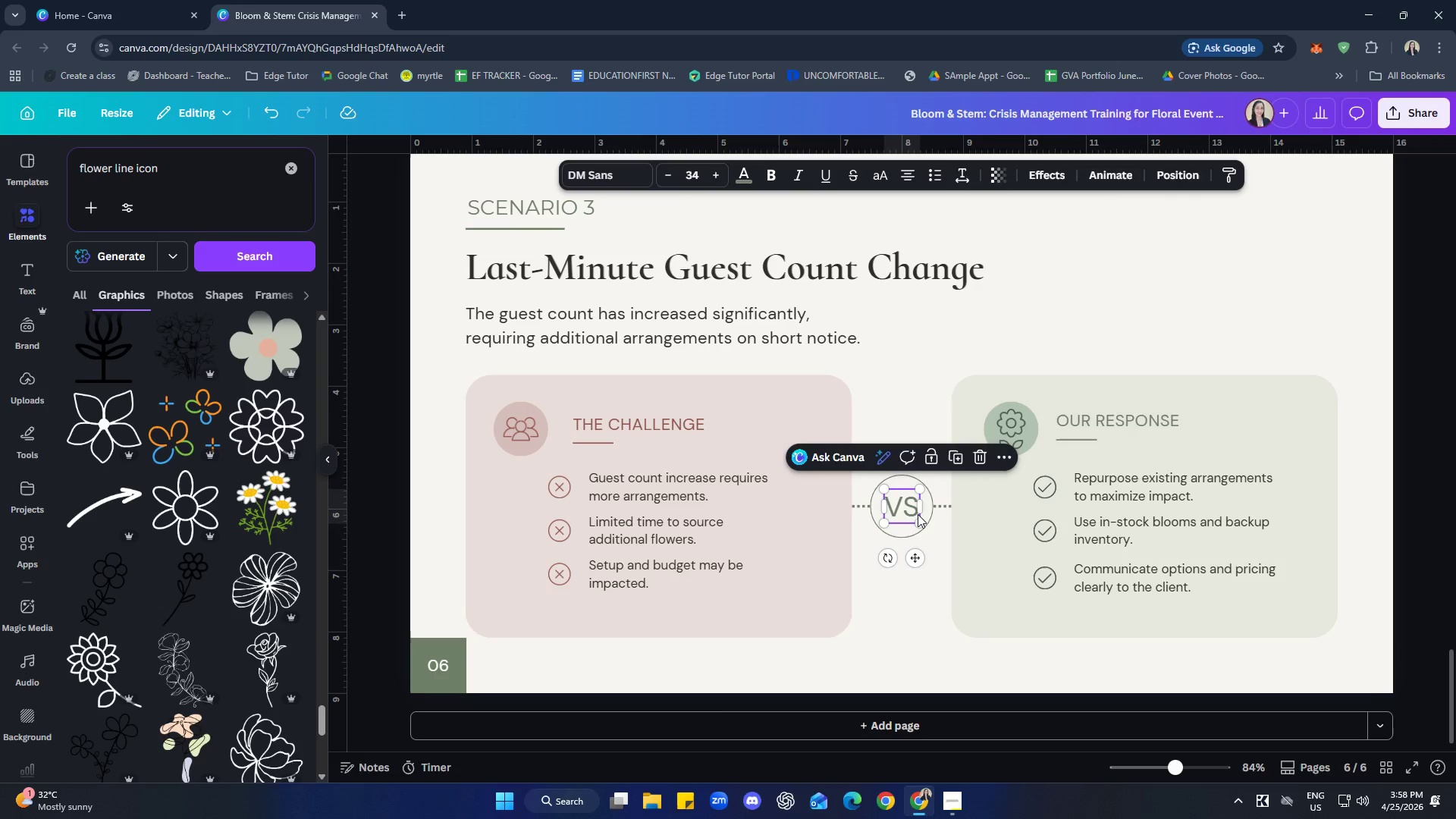 
double_click([918, 514])
 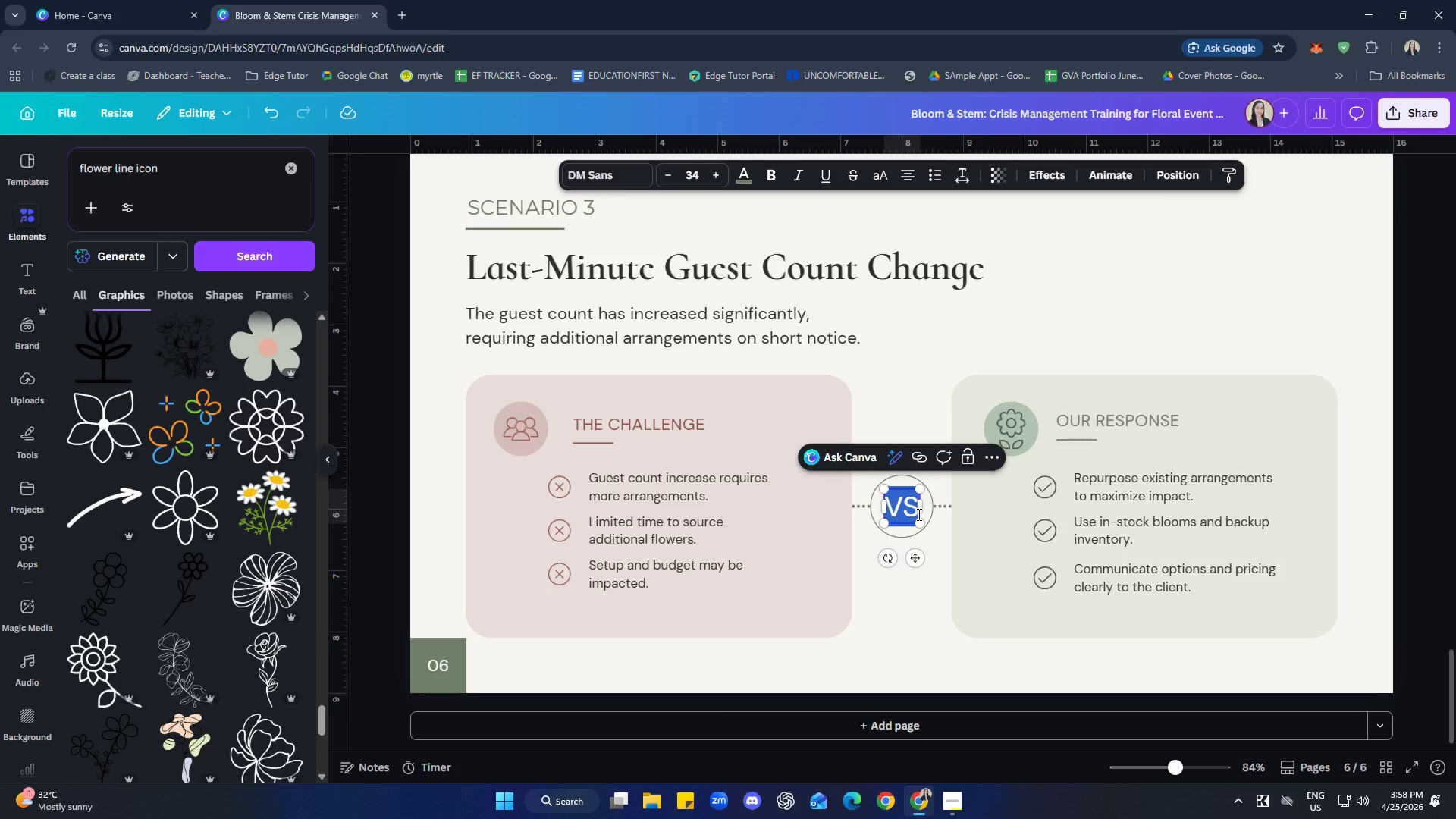 
left_click([918, 514])
 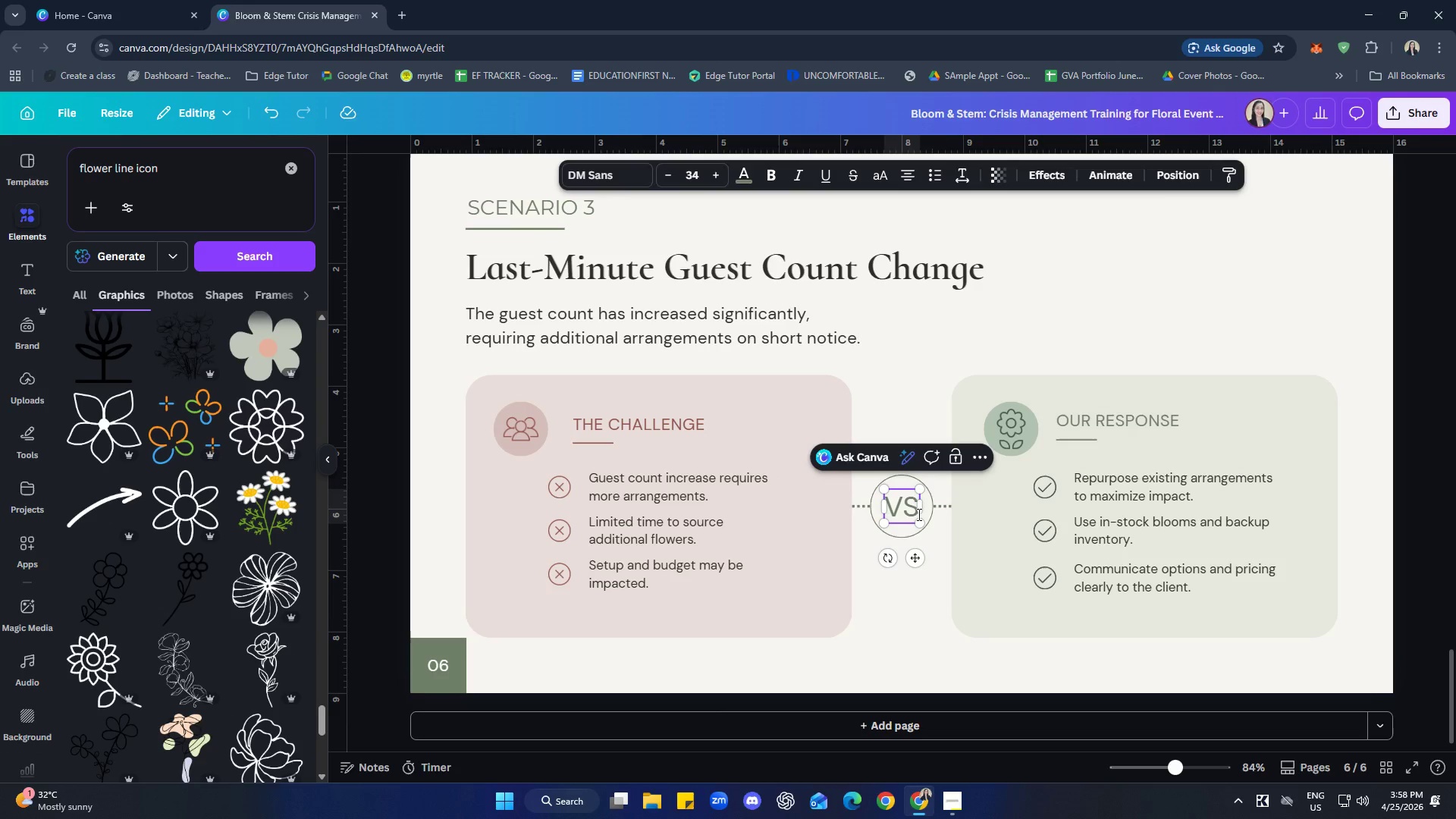 
key(Period)
 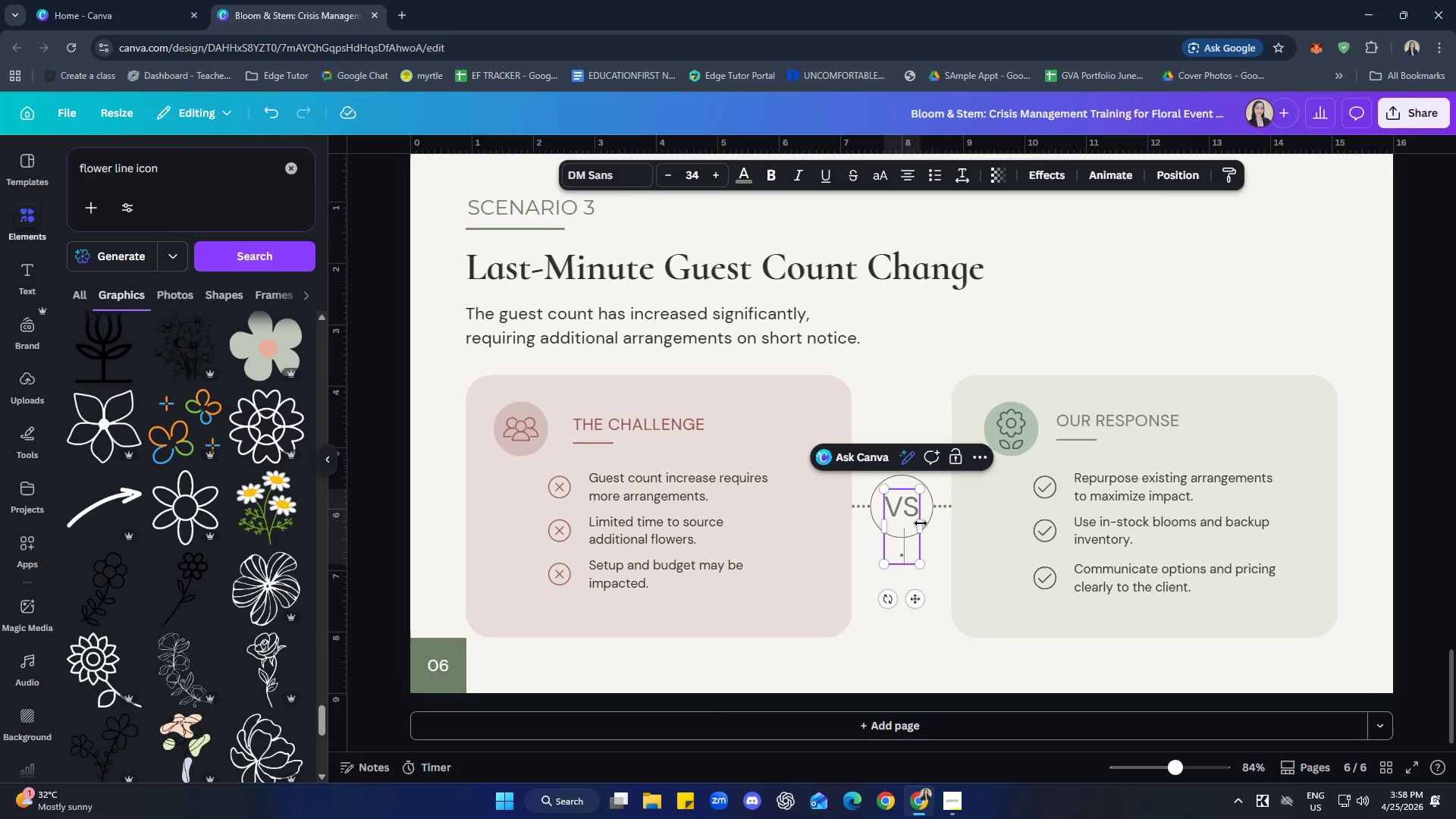 
left_click_drag(start_coordinate=[926, 529], to_coordinate=[930, 528])
 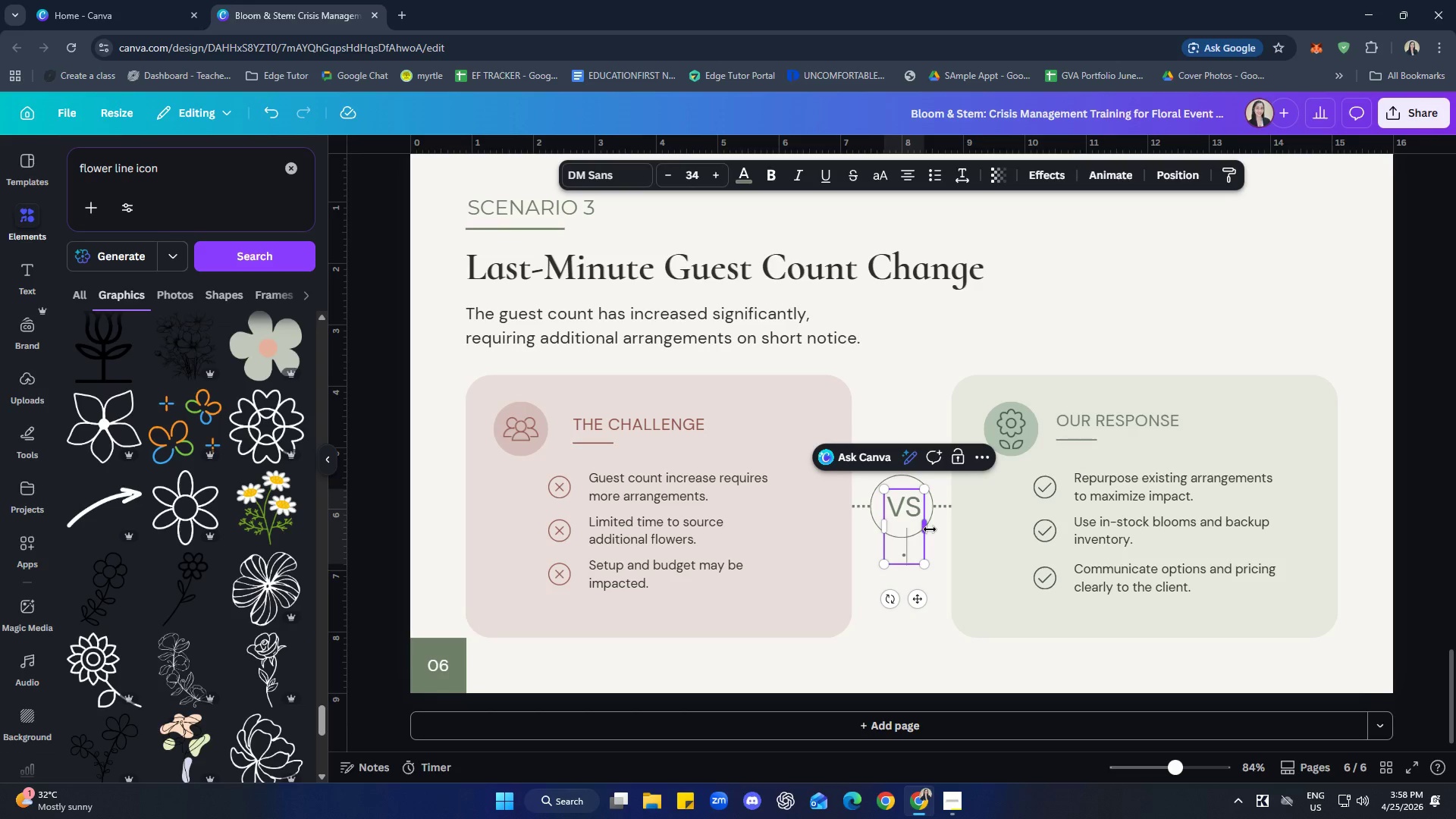 
wait(7.23)
 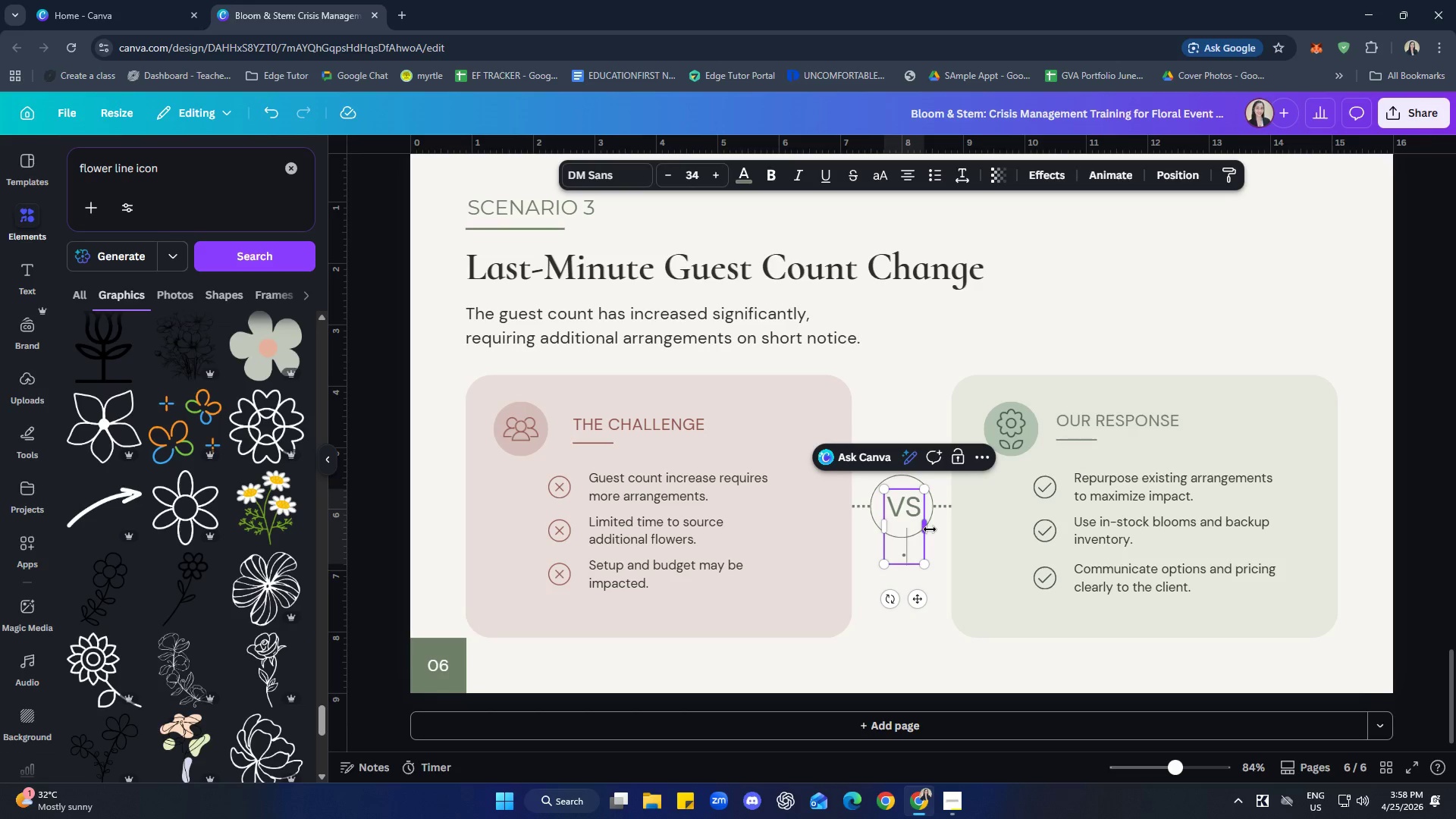 
left_click_drag(start_coordinate=[930, 522], to_coordinate=[935, 522])
 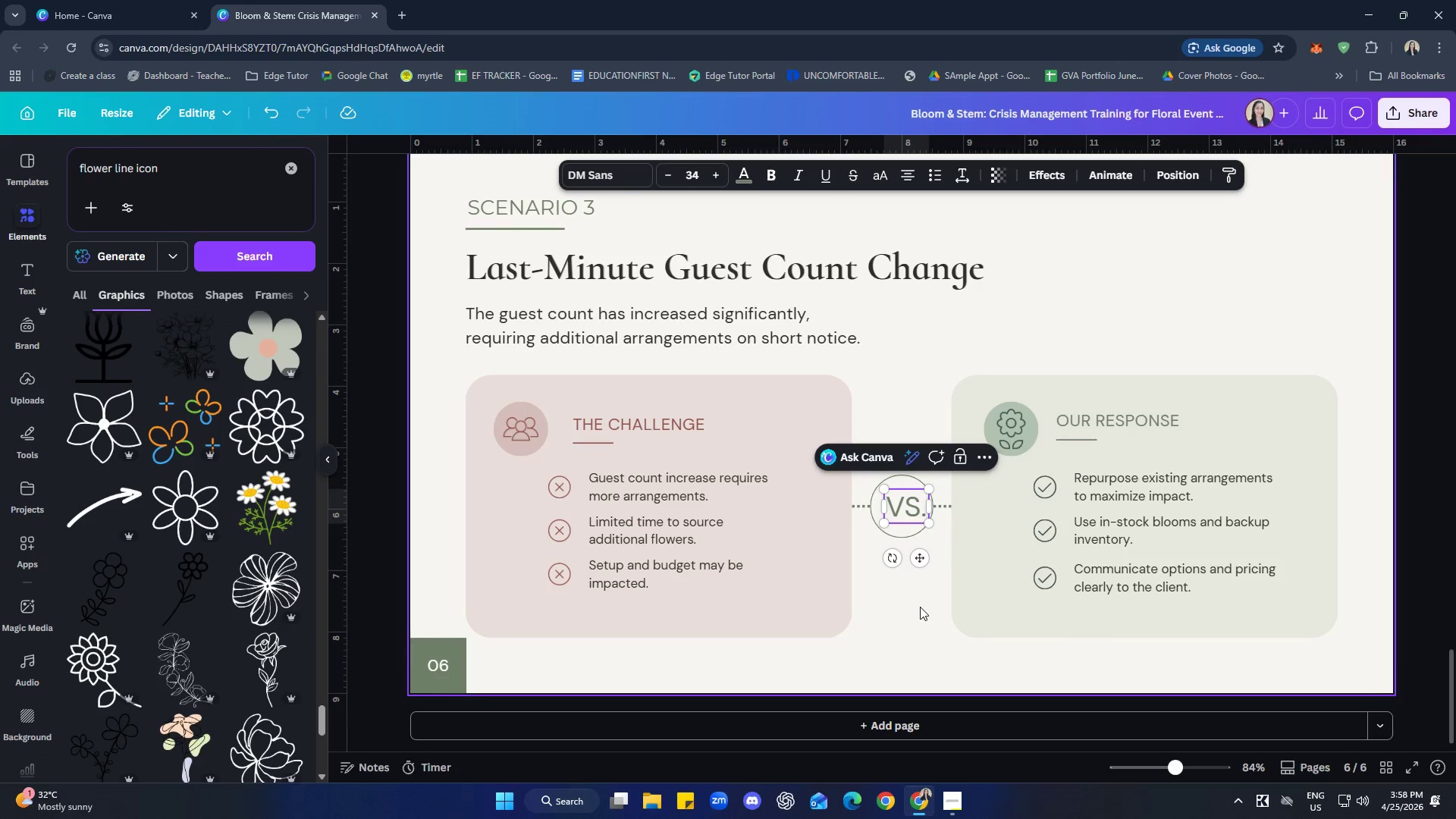 
left_click([920, 607])
 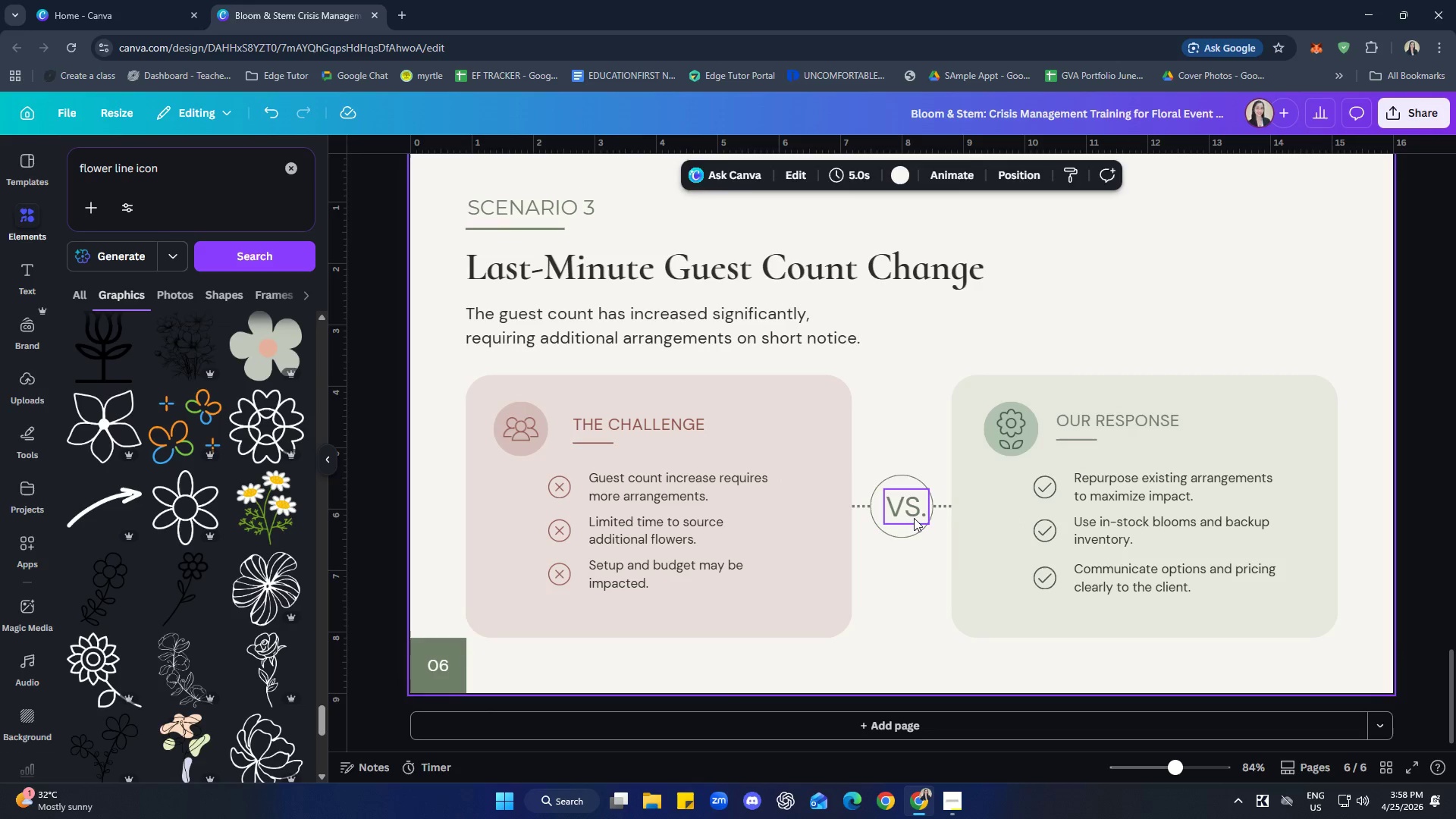 
left_click([914, 518])
 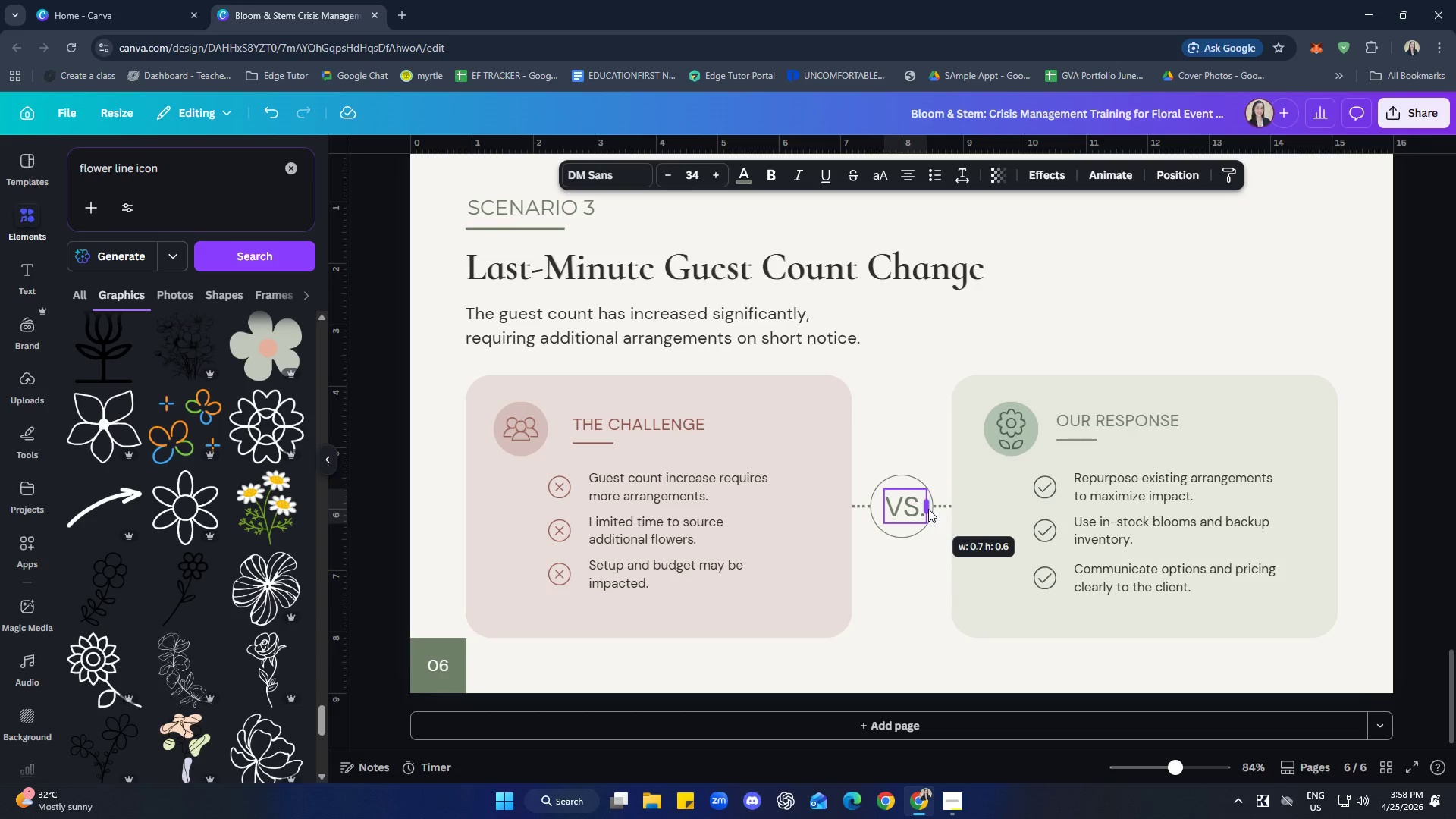 
left_click([902, 616])
 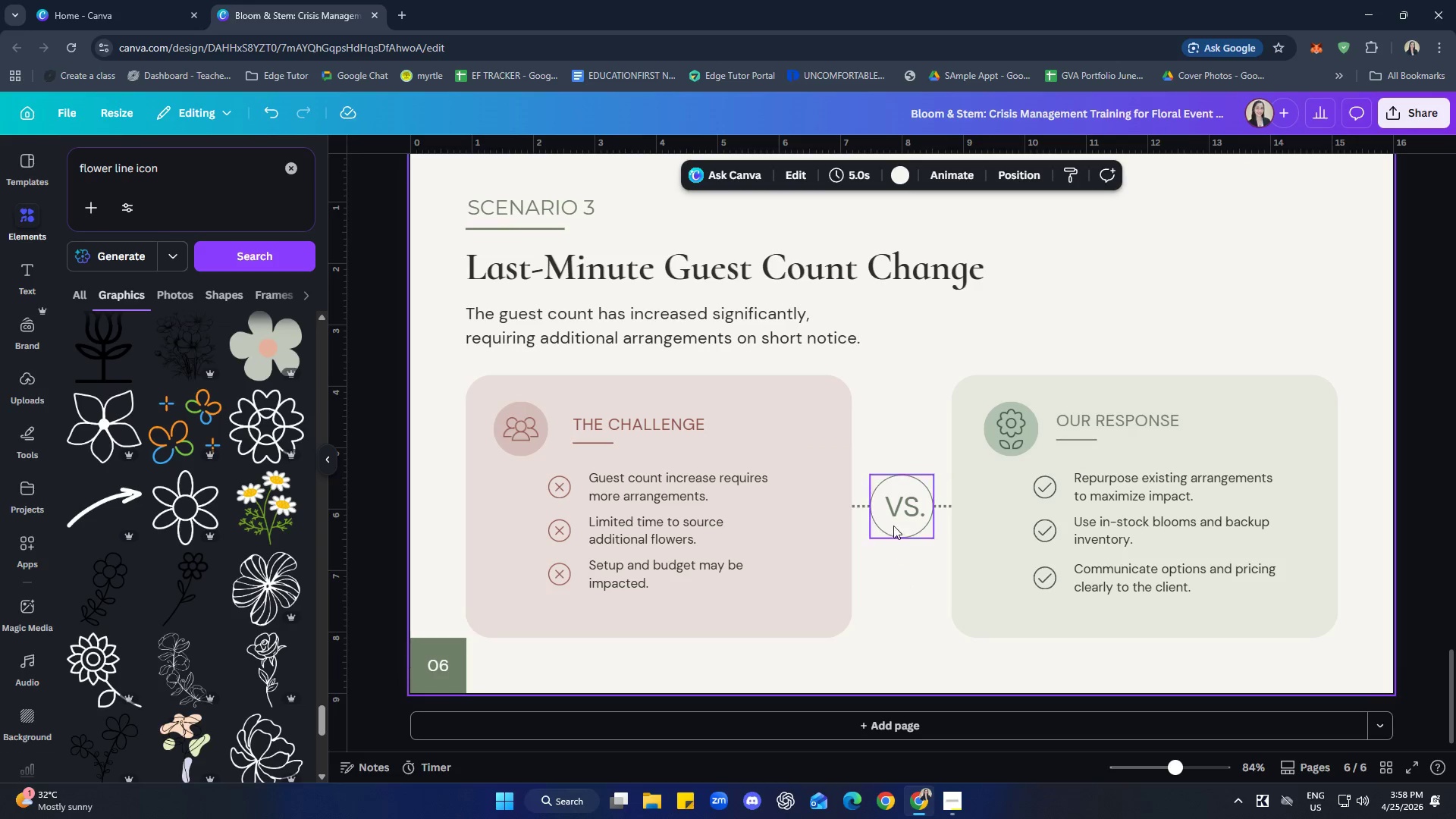 
hold_key(key=ShiftLeft, duration=1.17)
left_click([902, 512])
 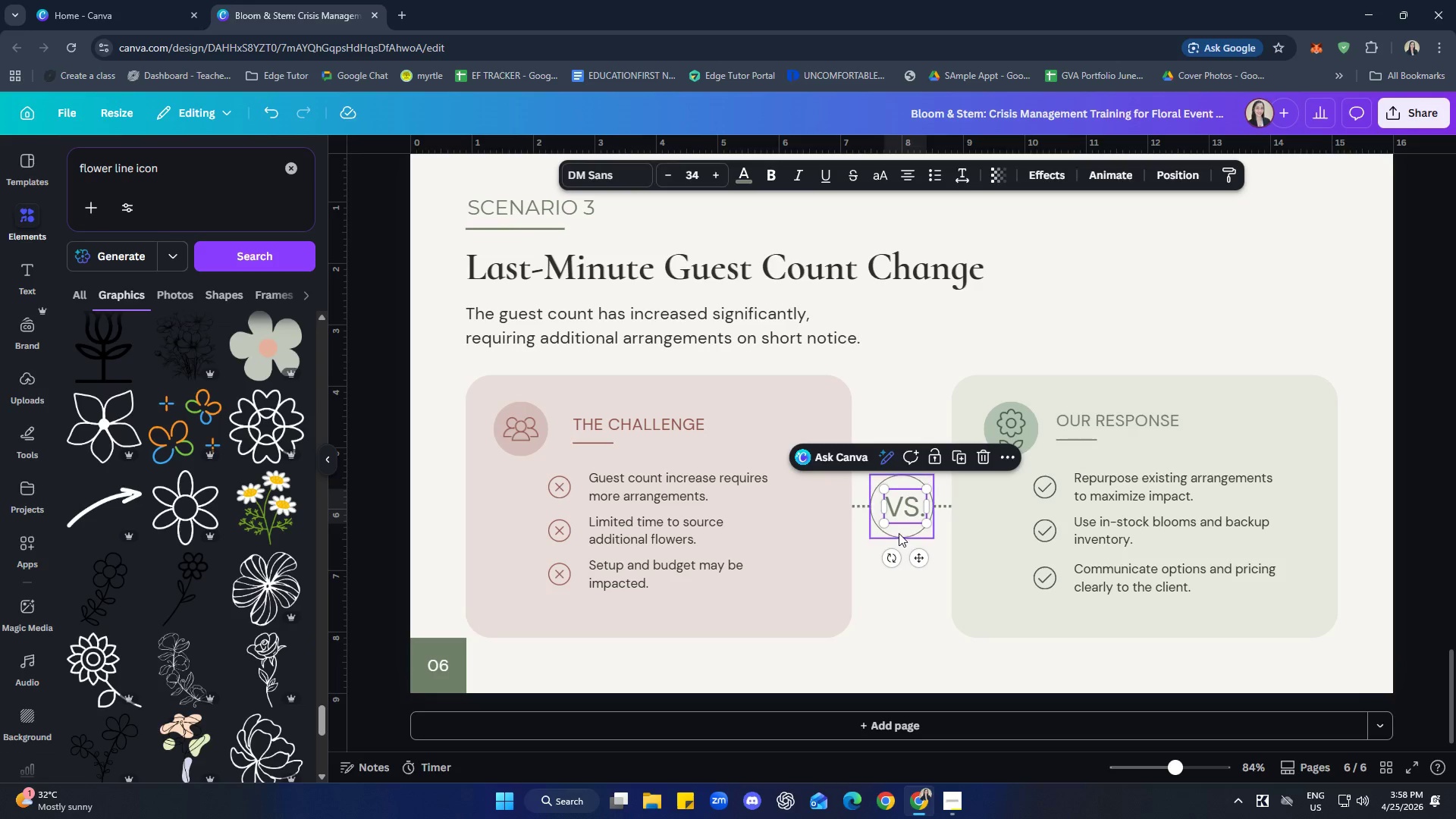 
left_click([899, 533])
 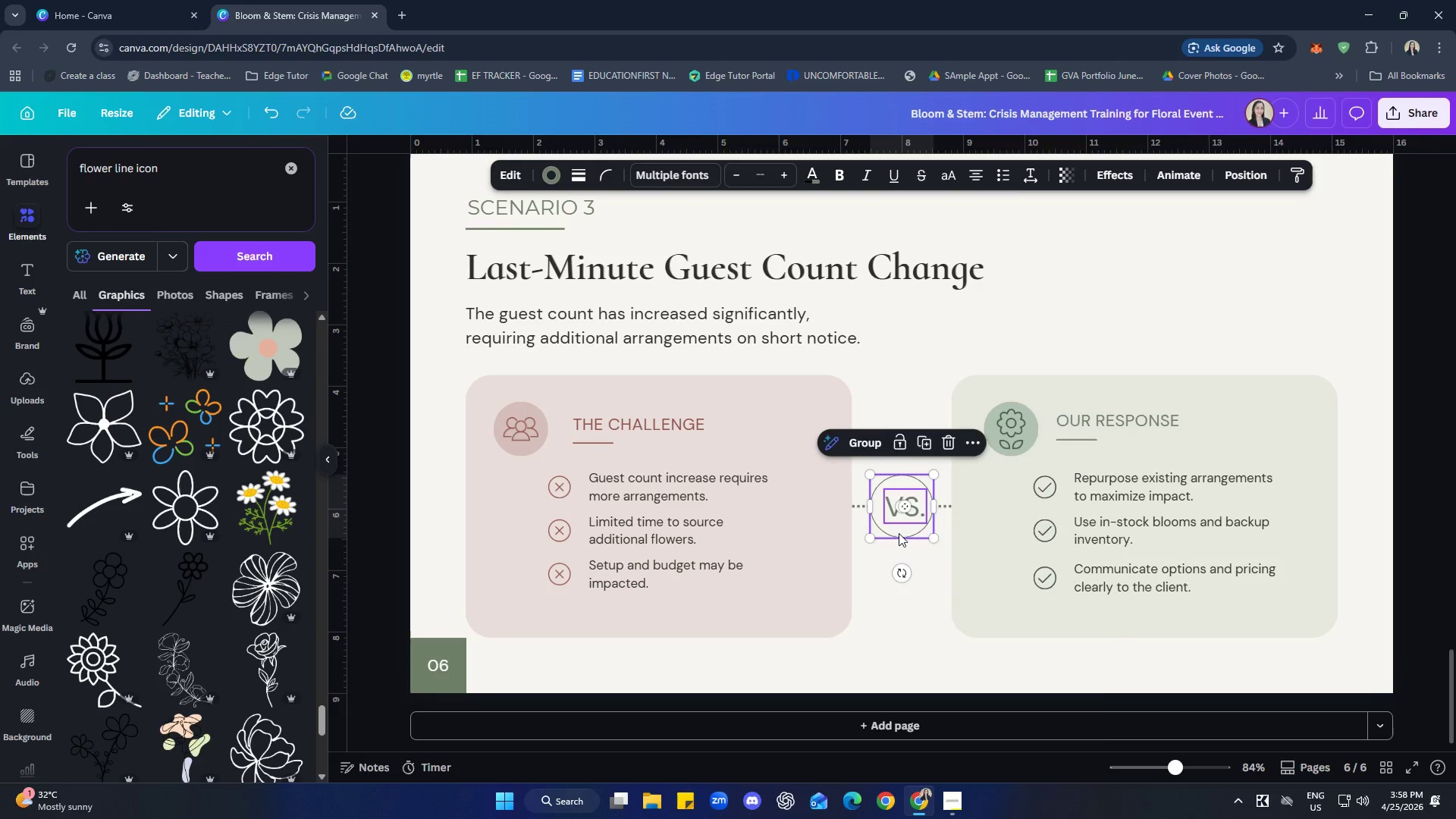 
right_click([899, 533])
 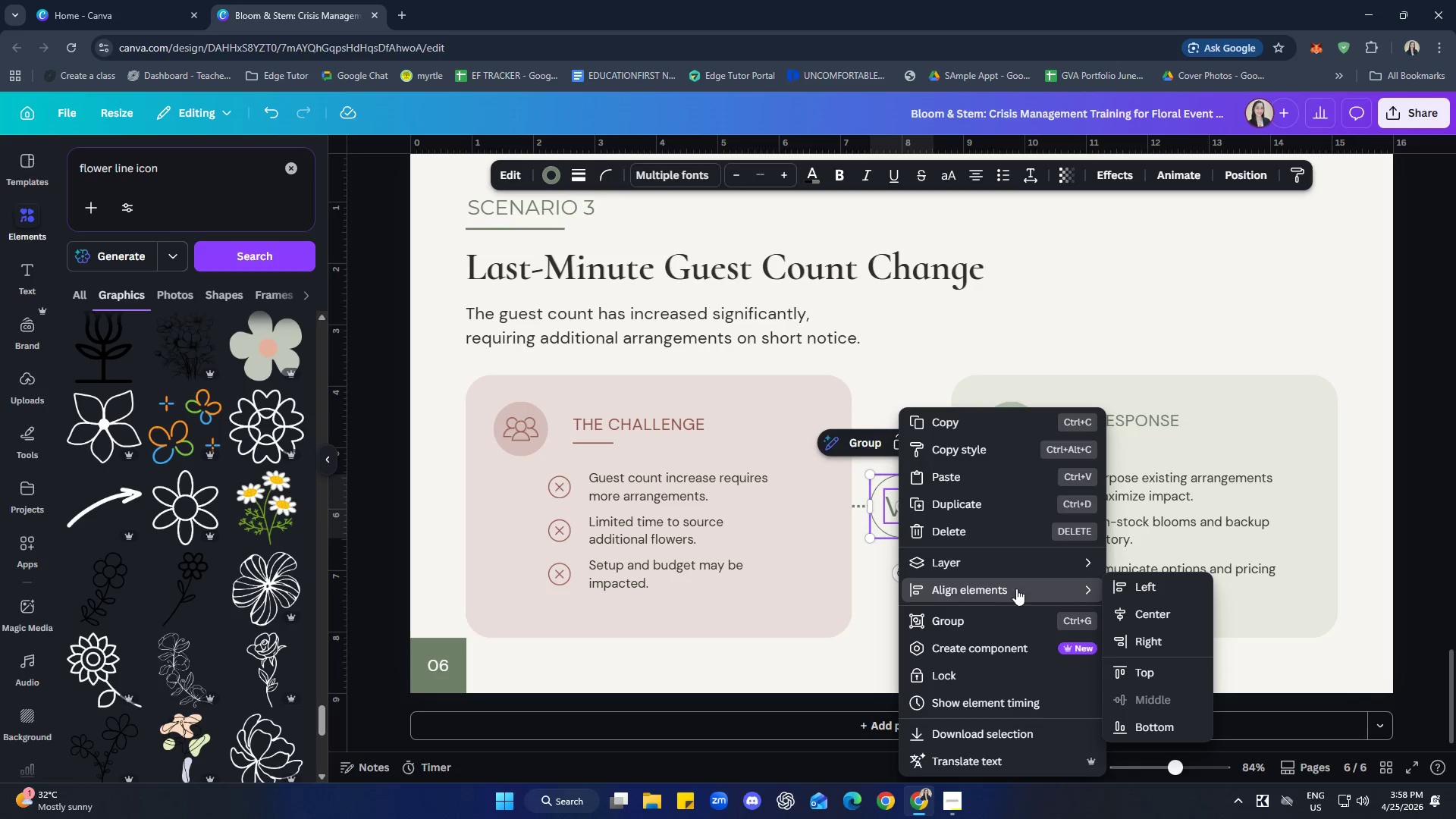 
left_click([1154, 611])
 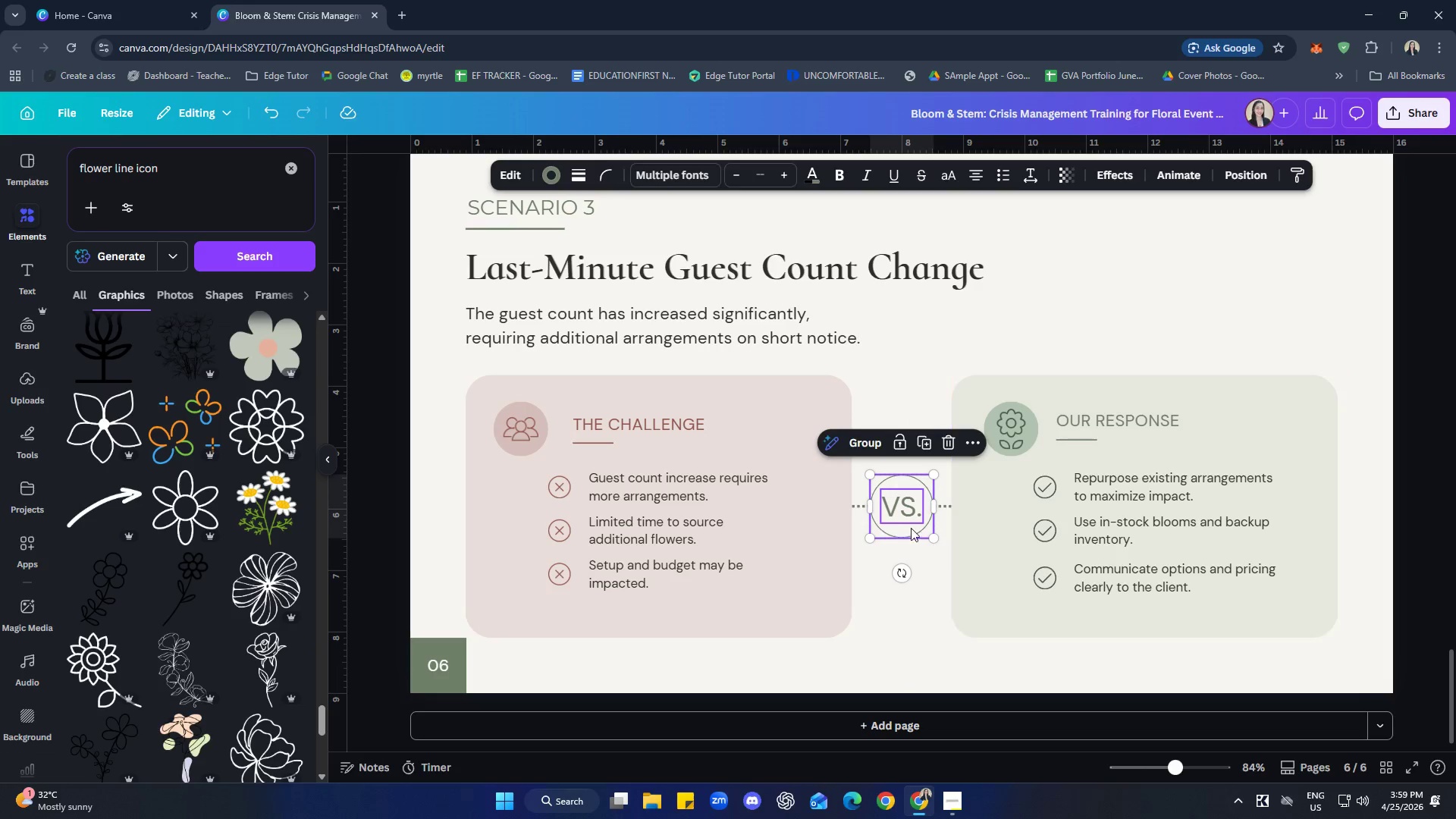 
right_click([903, 519])
 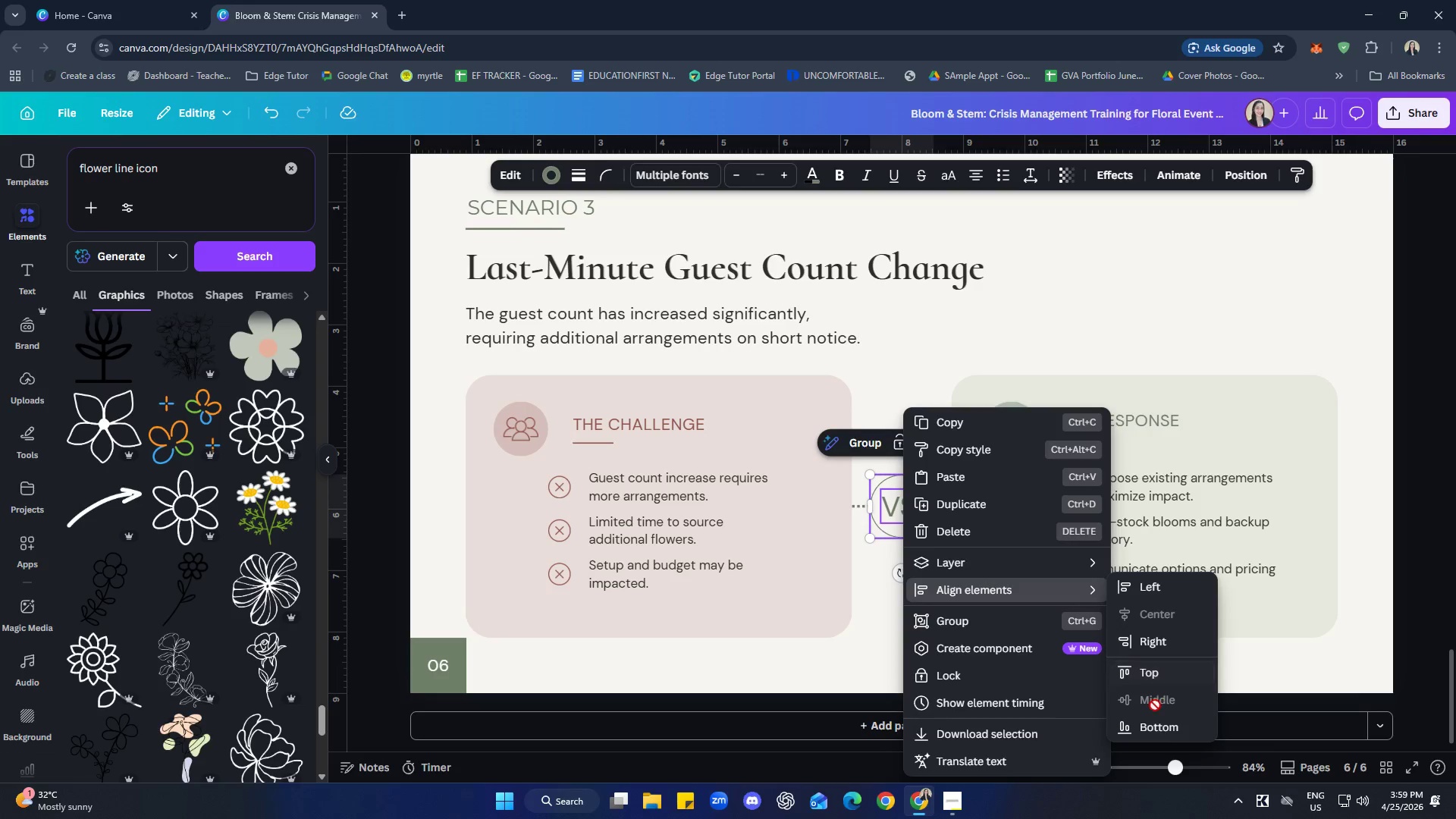 
left_click([888, 636])
 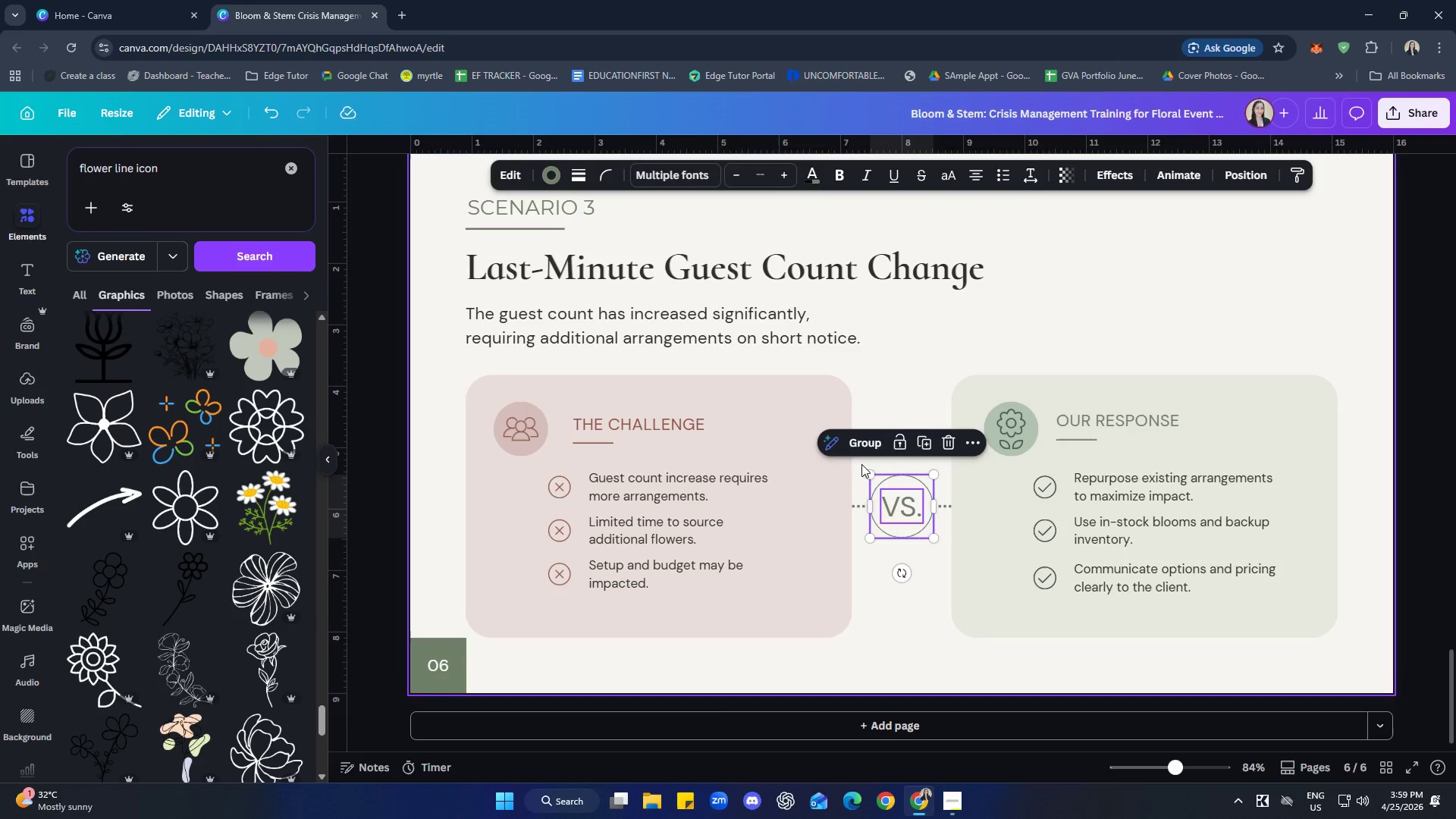 
left_click([858, 447])
 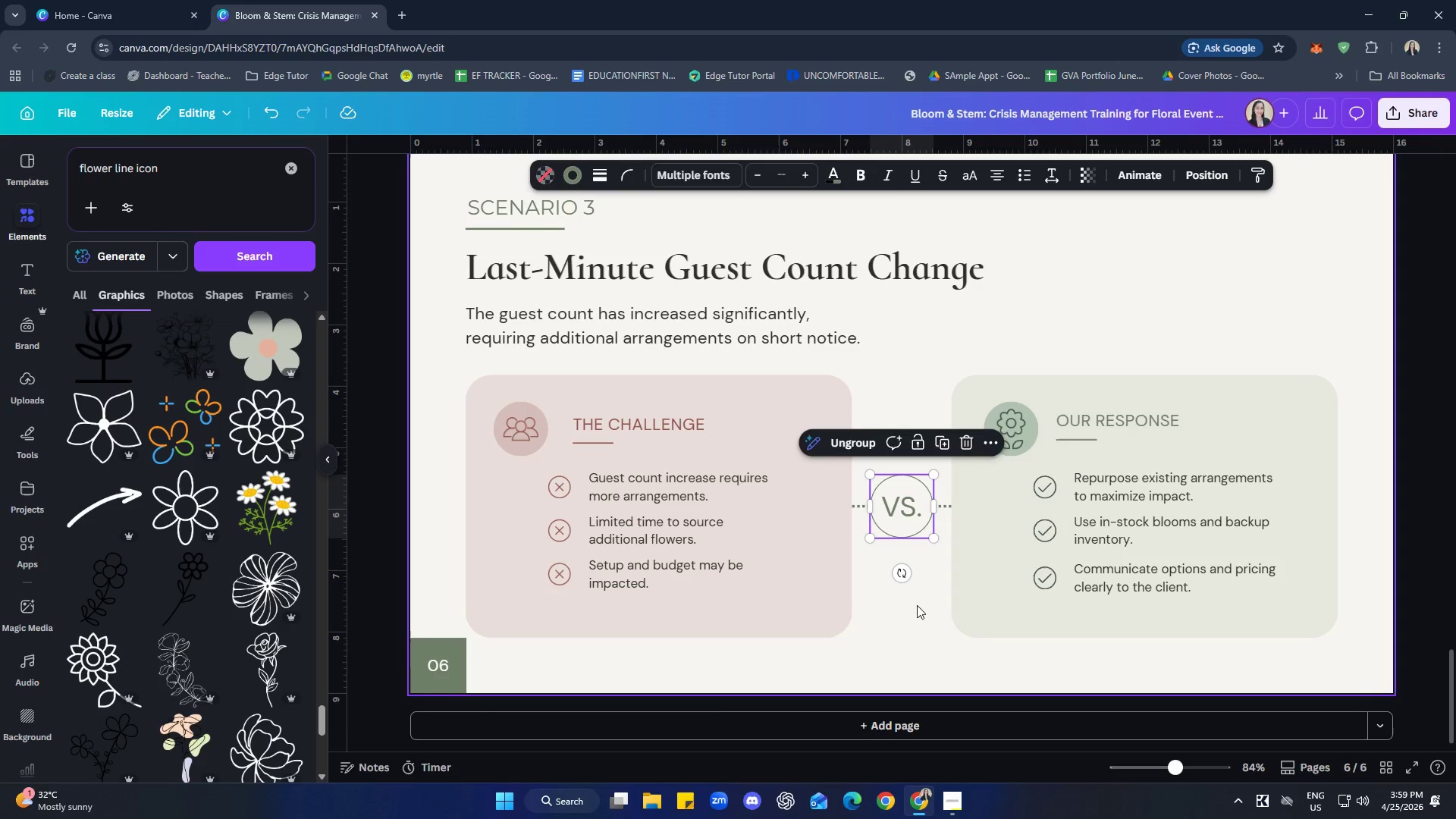 
left_click([921, 609])
 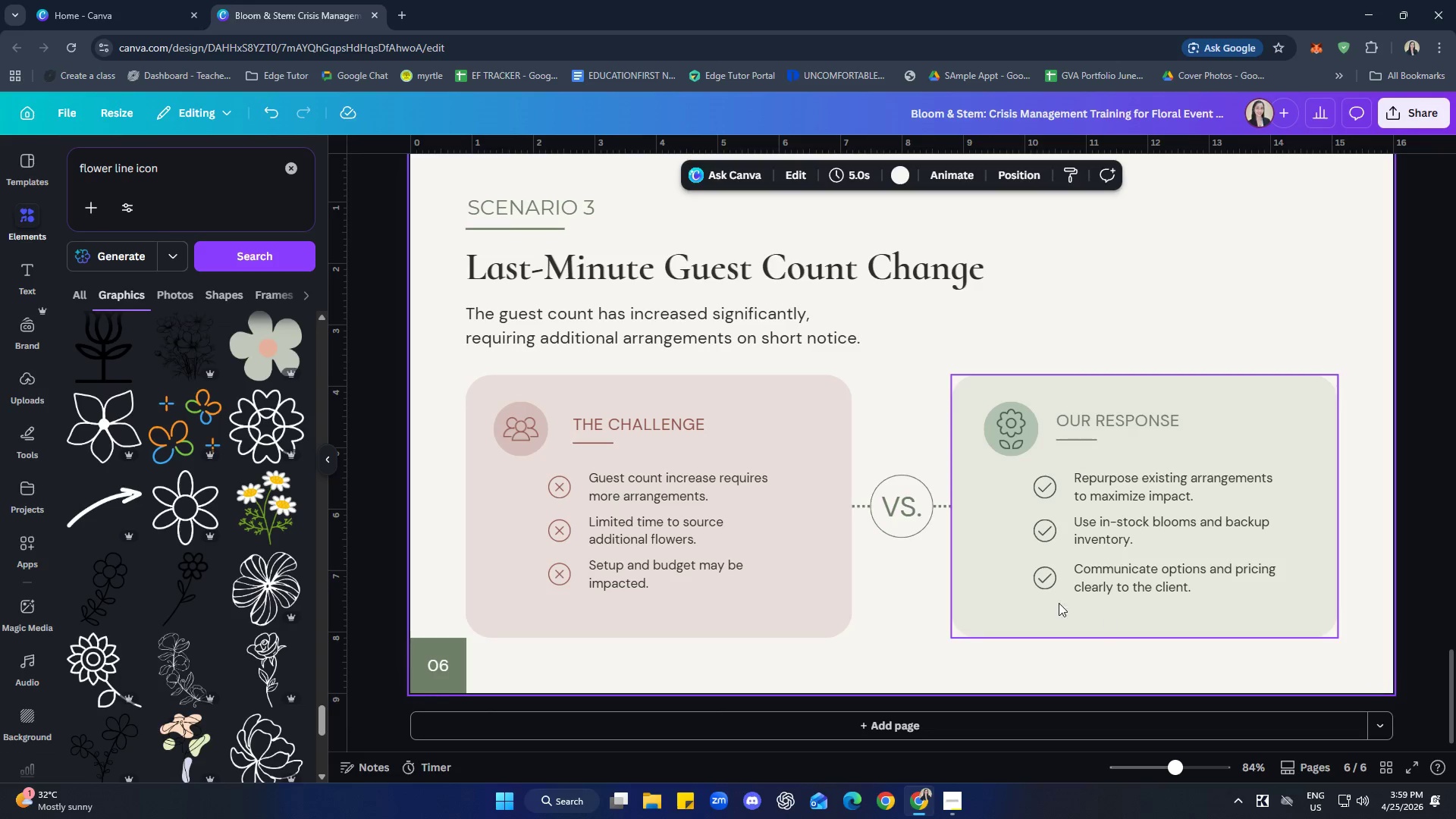 
scroll: coordinate [925, 641], scroll_direction: up, amount: 4.0
 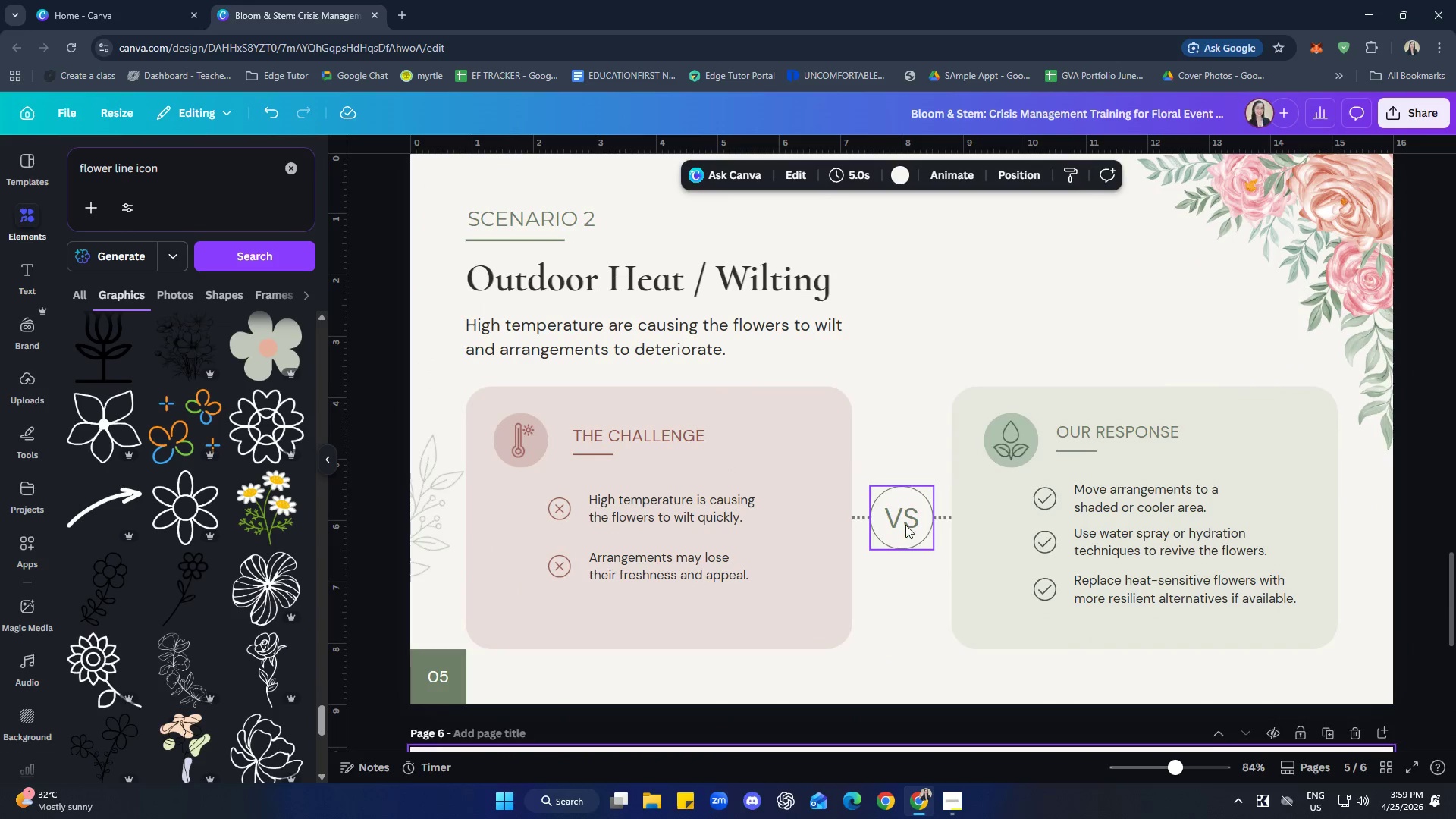 
left_click([906, 524])
 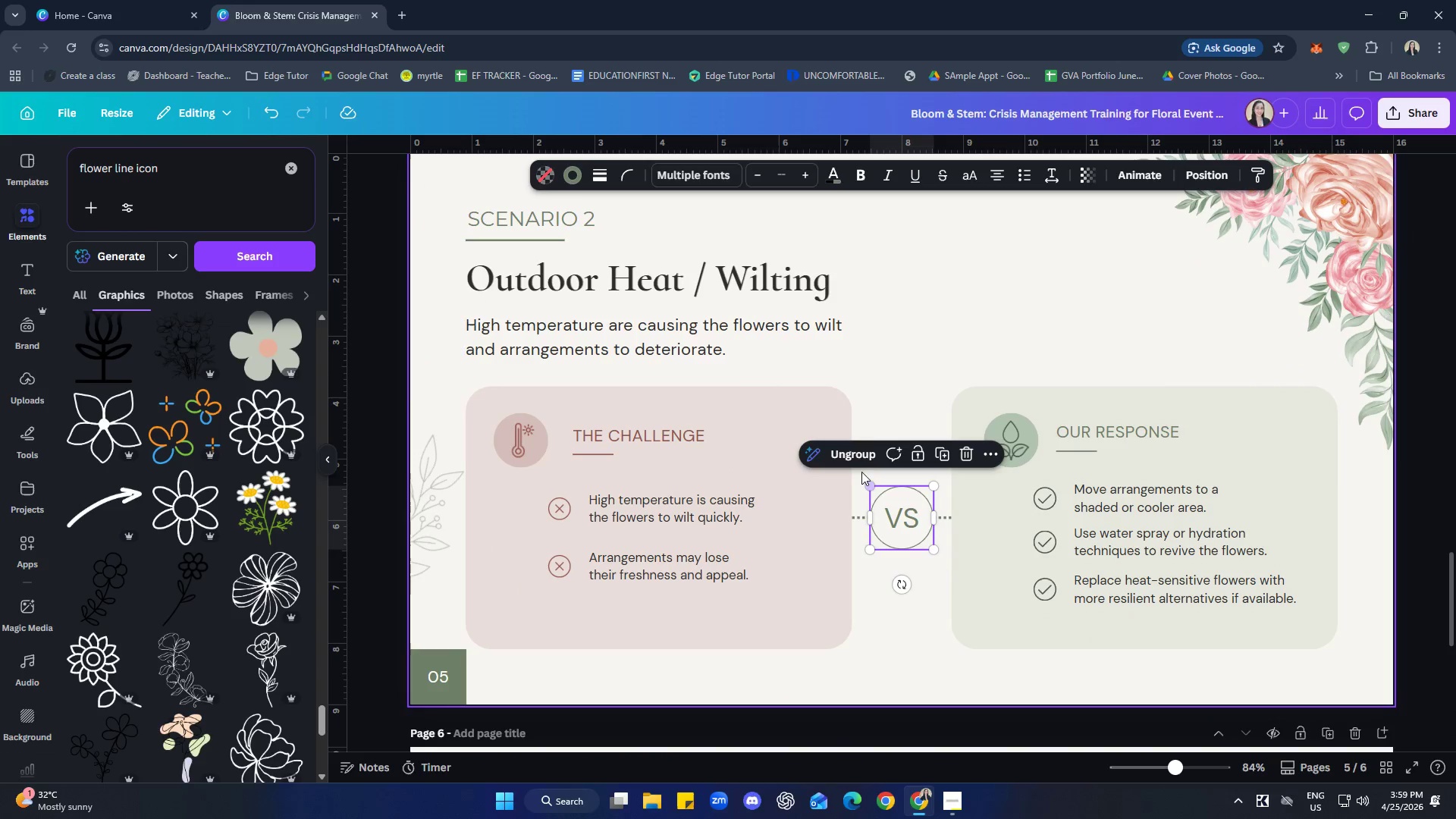 
left_click([849, 456])
 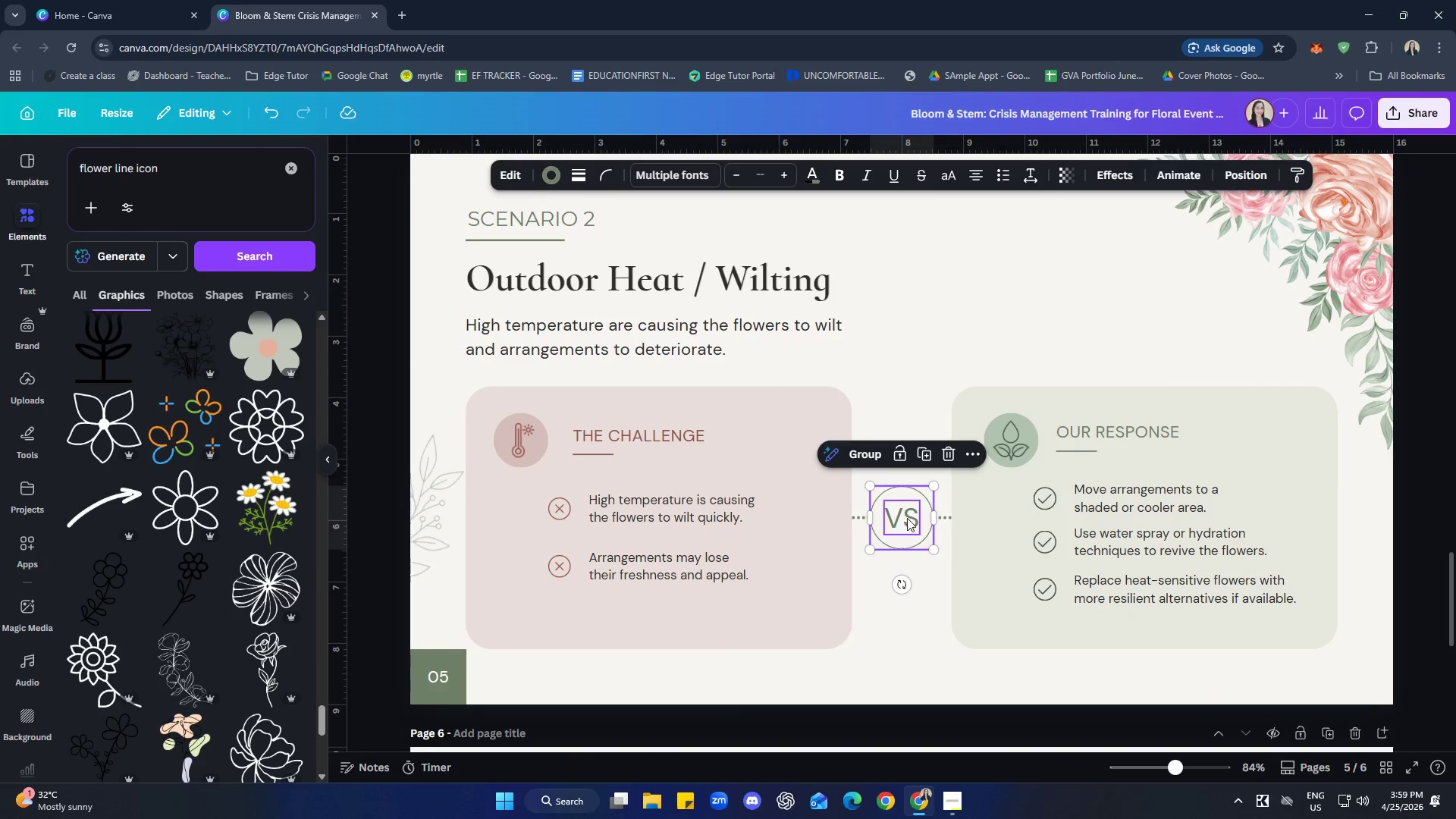 
left_click([914, 516])
 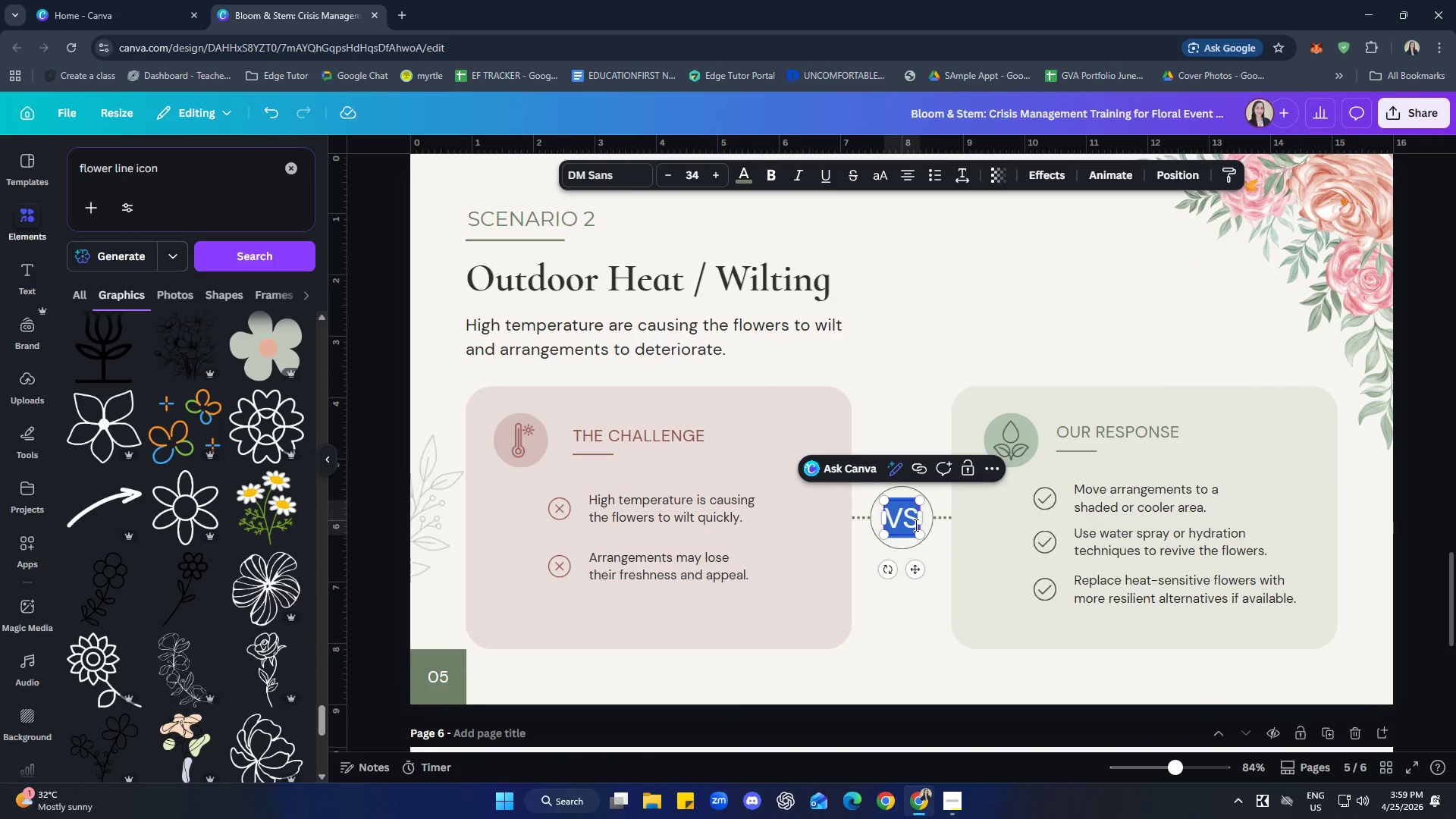 
triple_click([915, 525])
 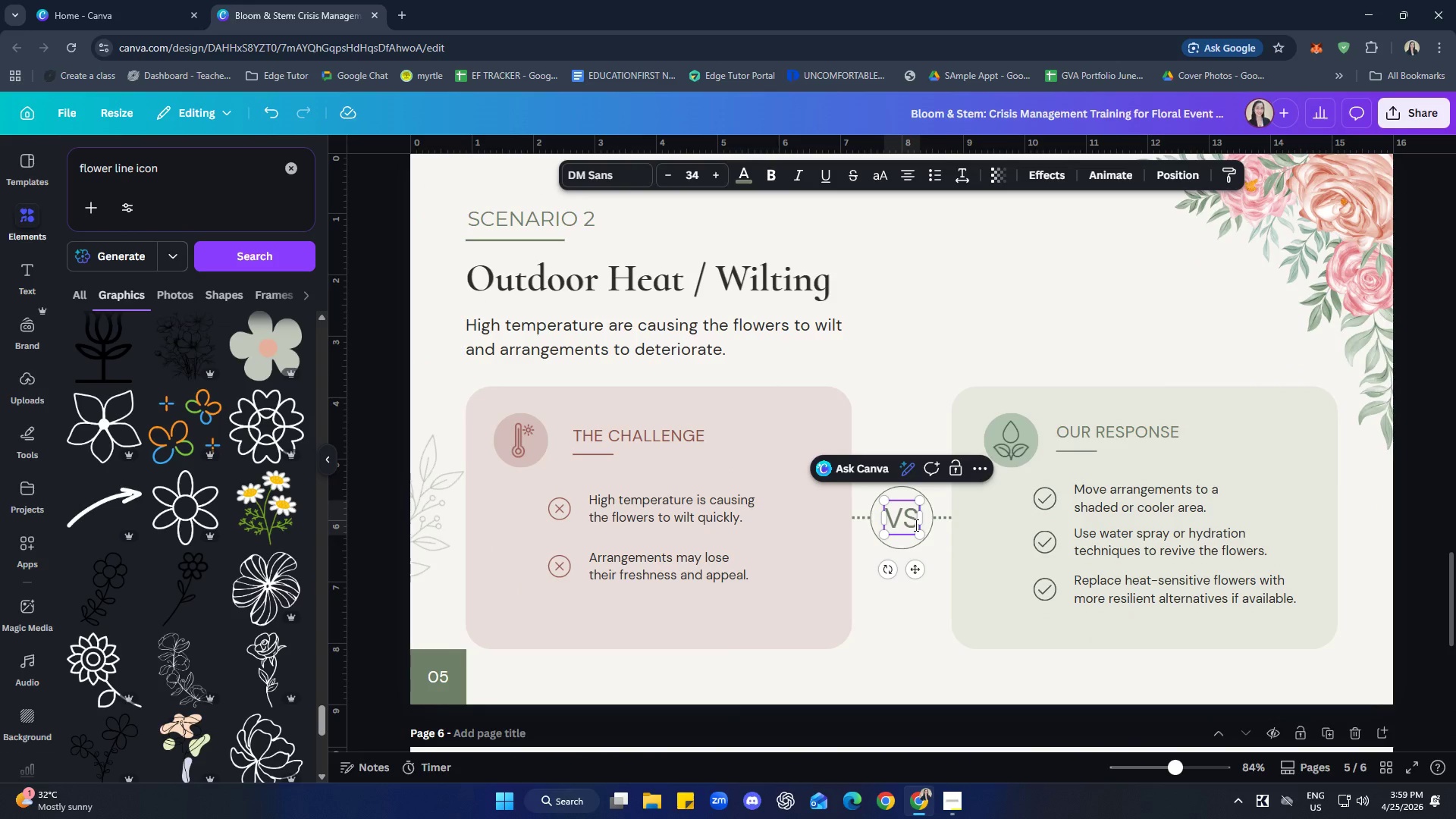 
key(Period)
 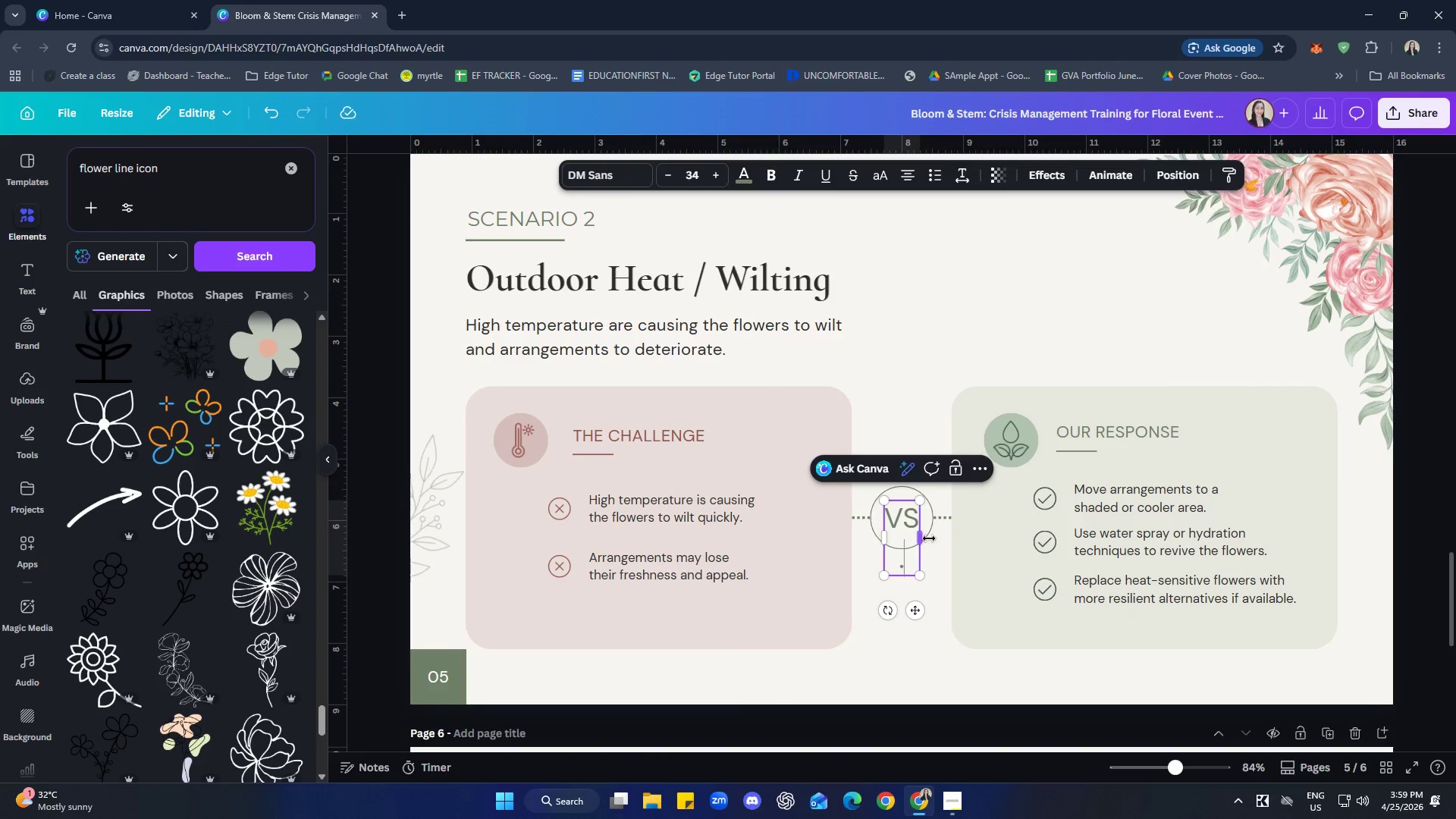 
left_click_drag(start_coordinate=[926, 537], to_coordinate=[934, 523])
 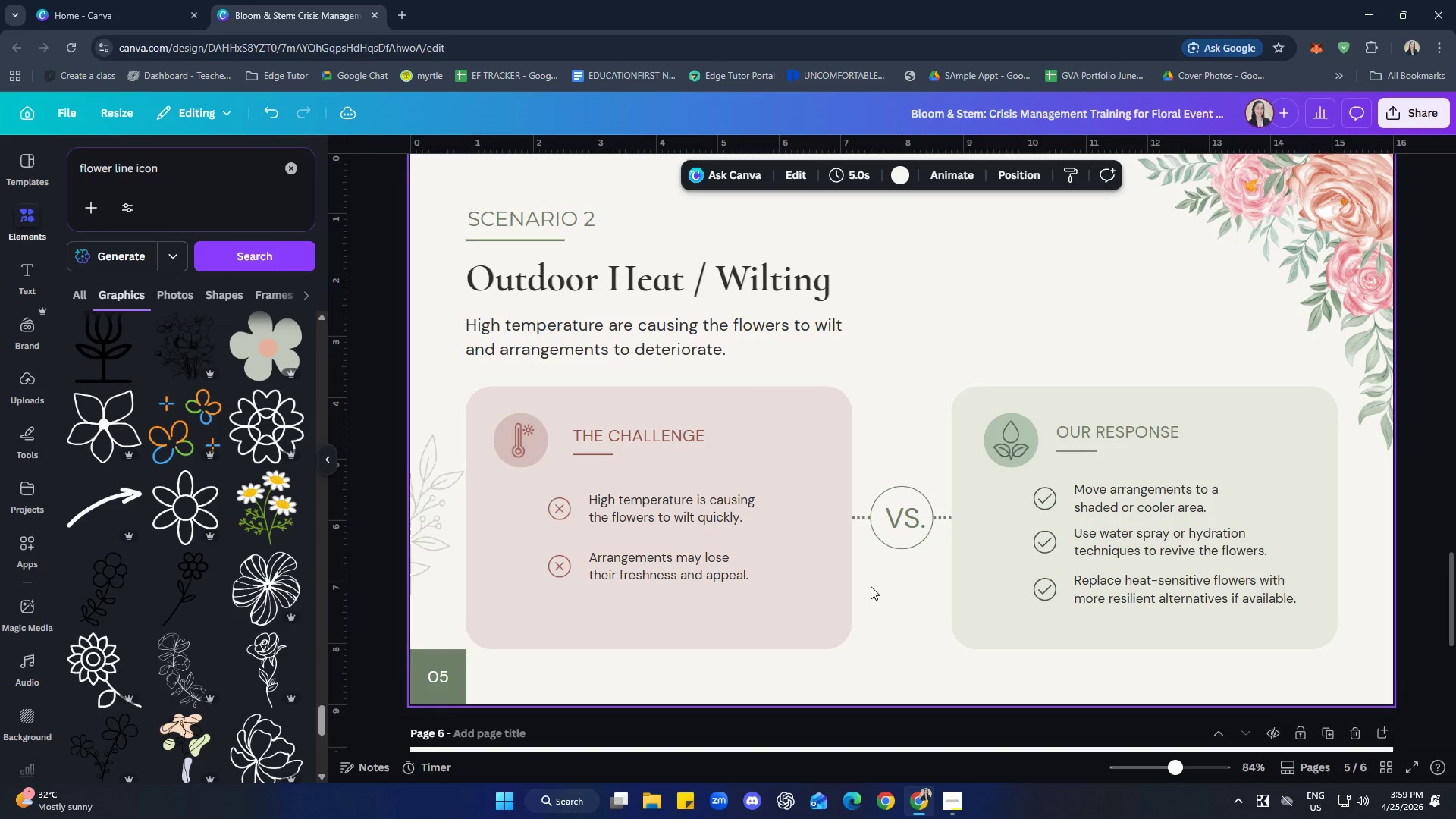 
hold_key(key=ShiftLeft, duration=0.98)
double_click([899, 540])
 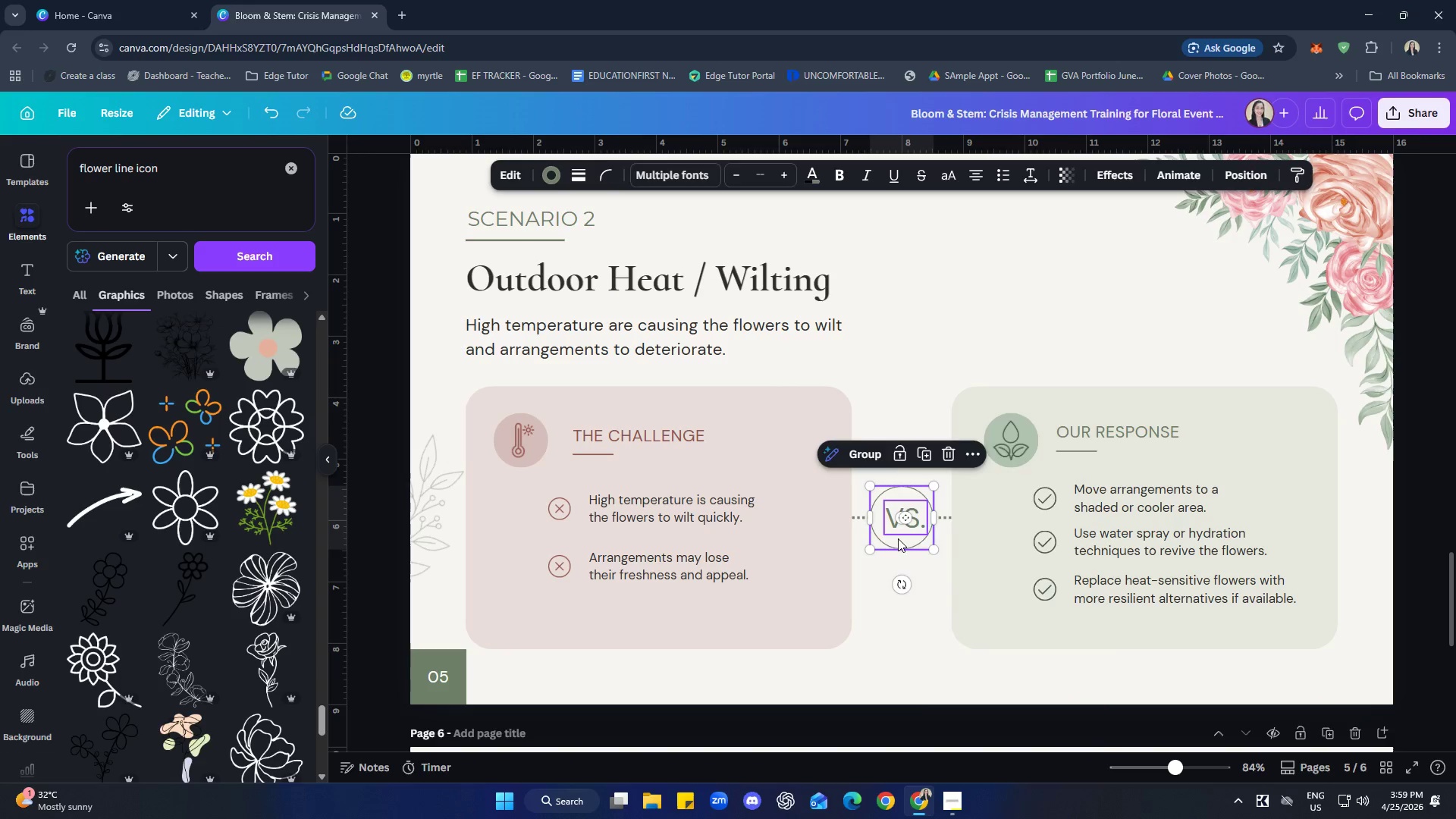 
right_click([898, 537])
 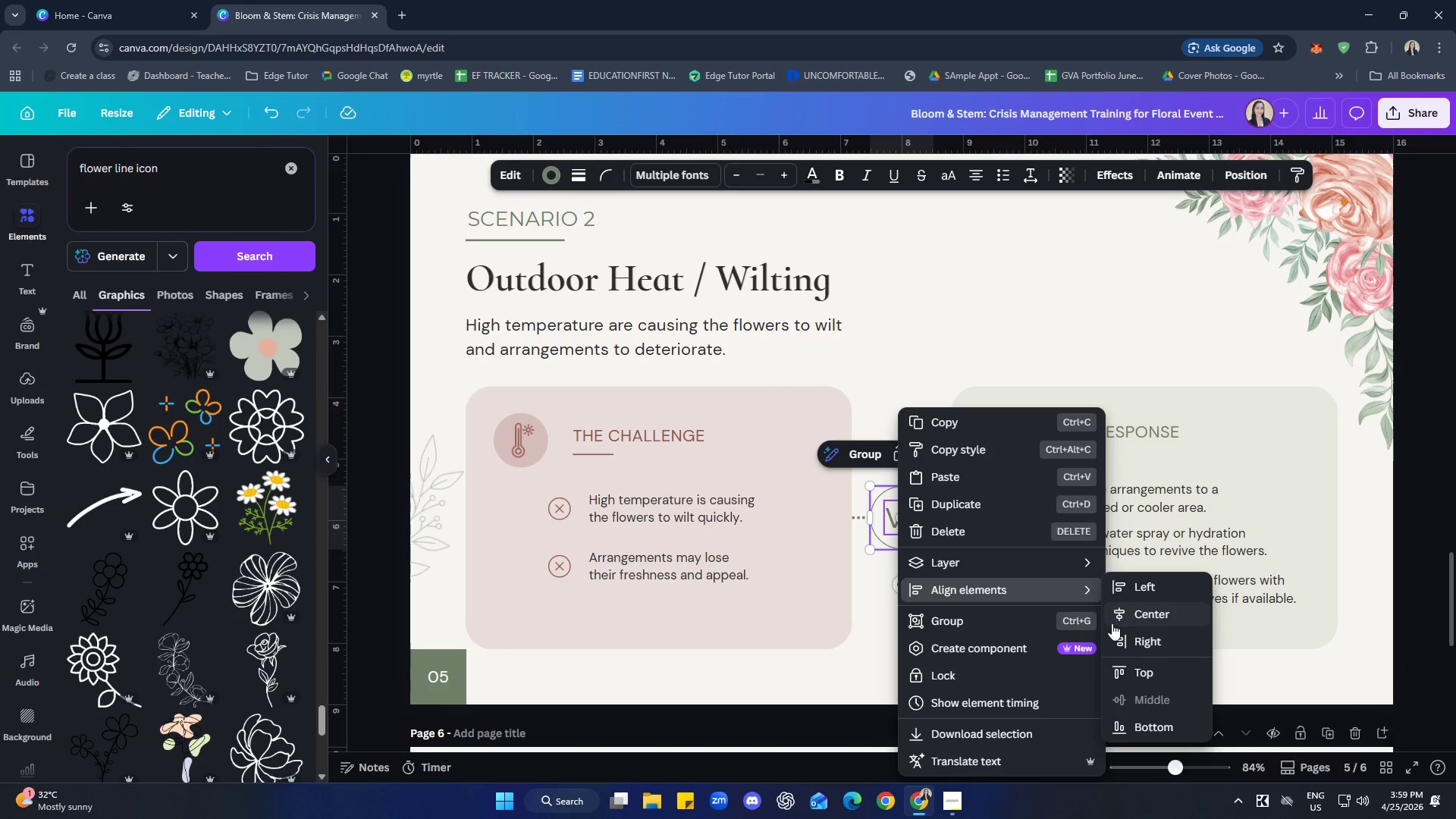 
left_click([1151, 608])
 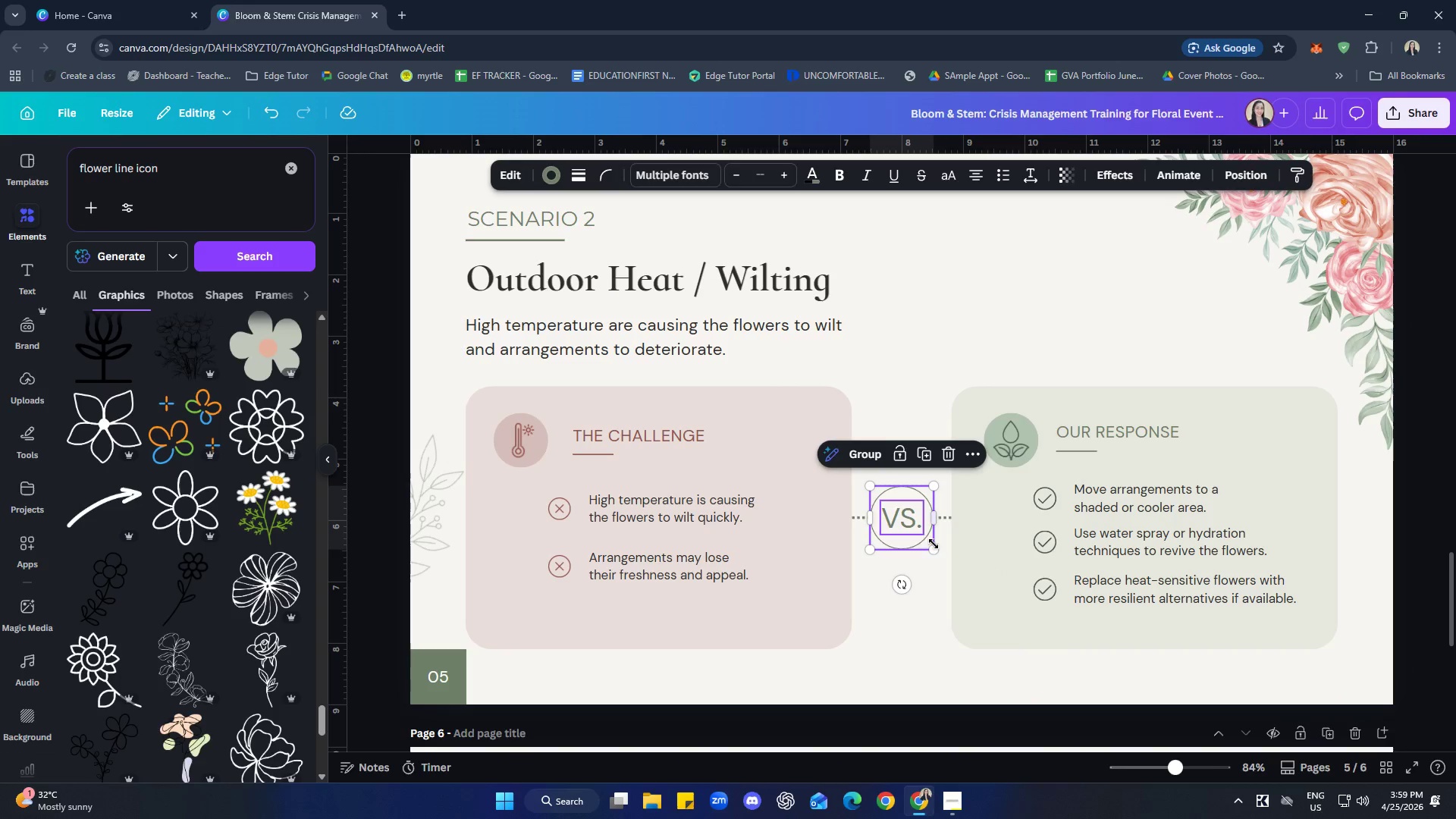 
right_click([896, 519])
 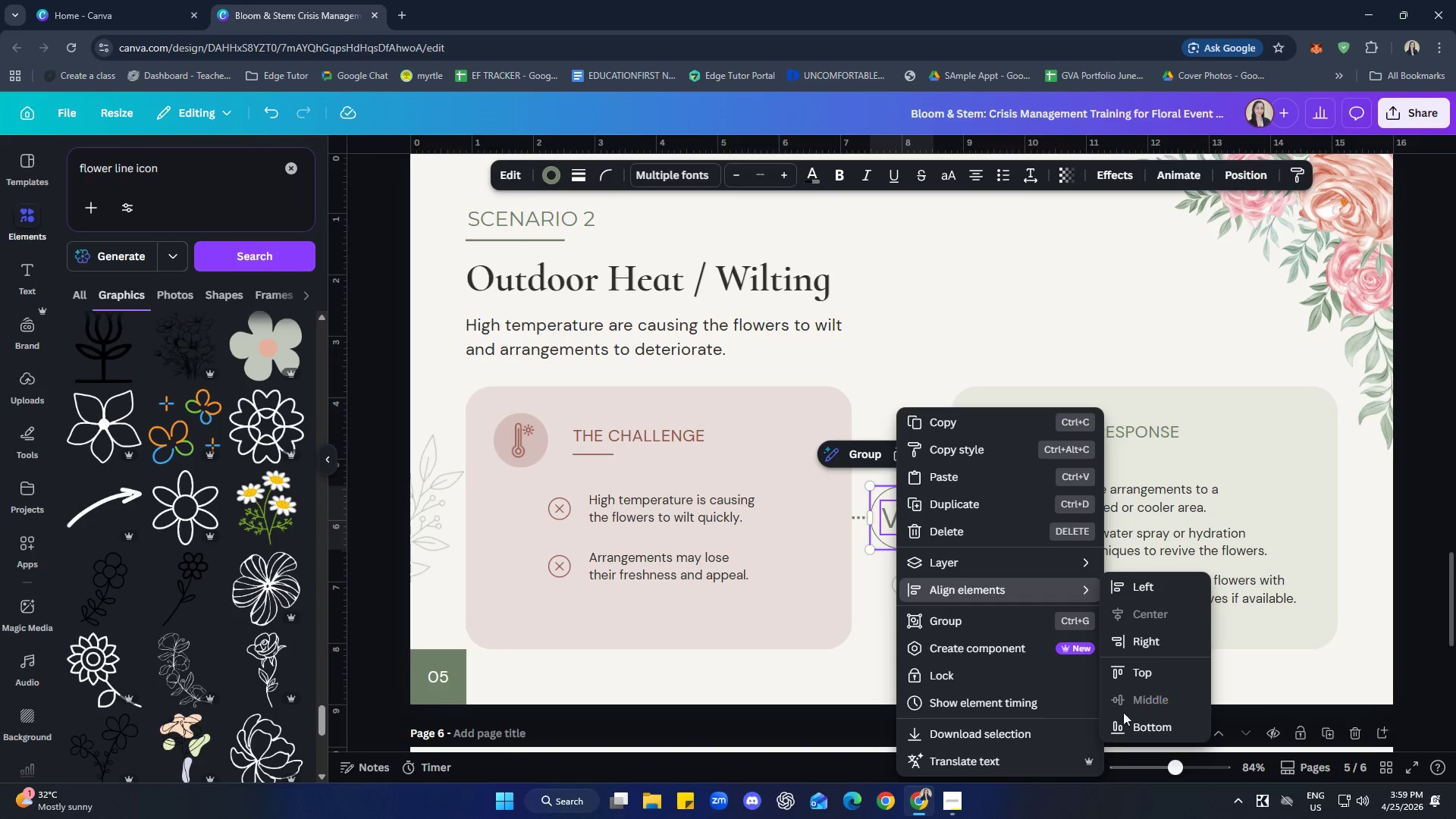 
left_click([888, 634])
 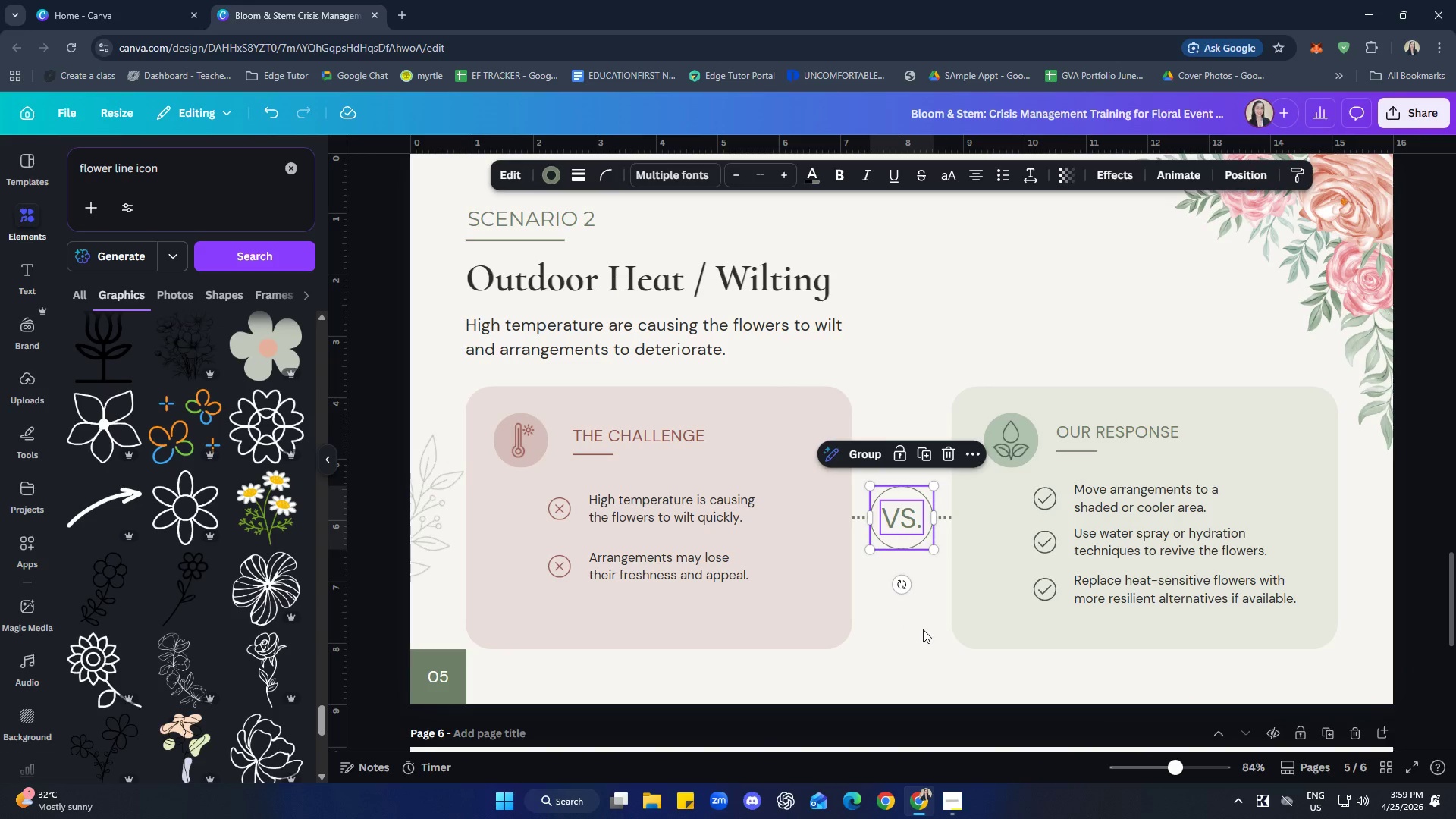 
left_click([921, 633])
 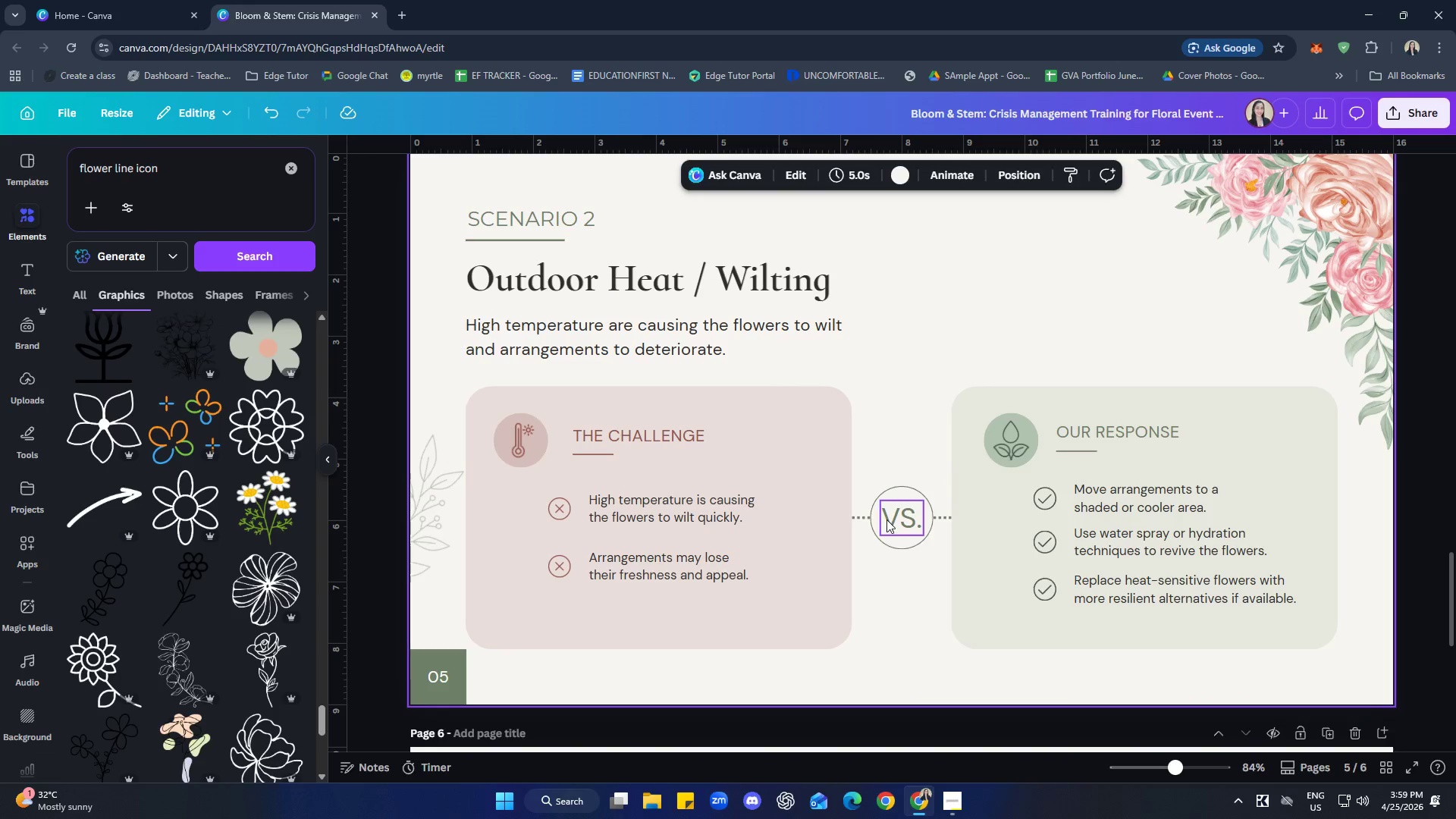 
left_click([886, 519])
 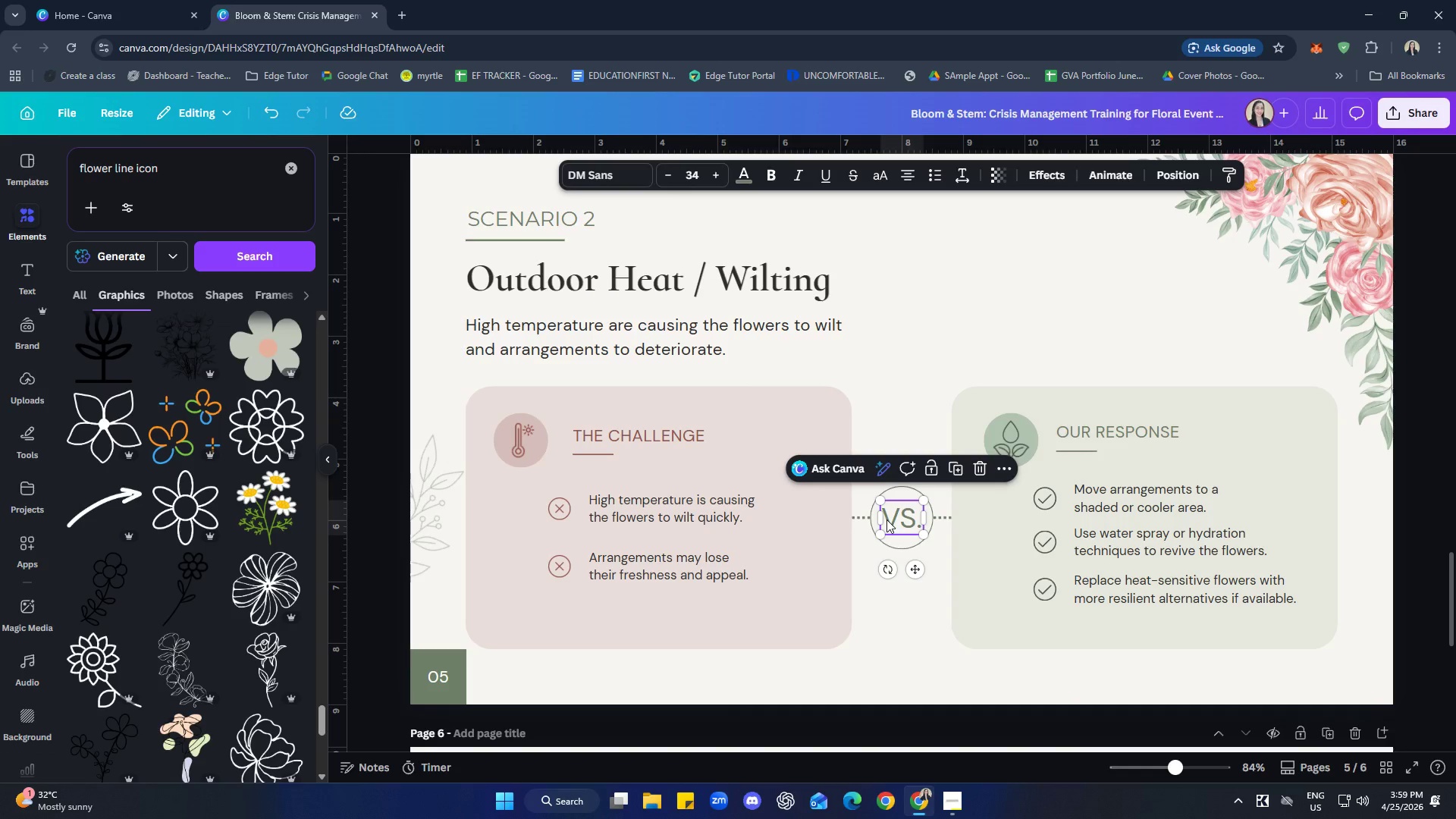 
hold_key(key=ShiftLeft, duration=0.83)
left_click([897, 541])
 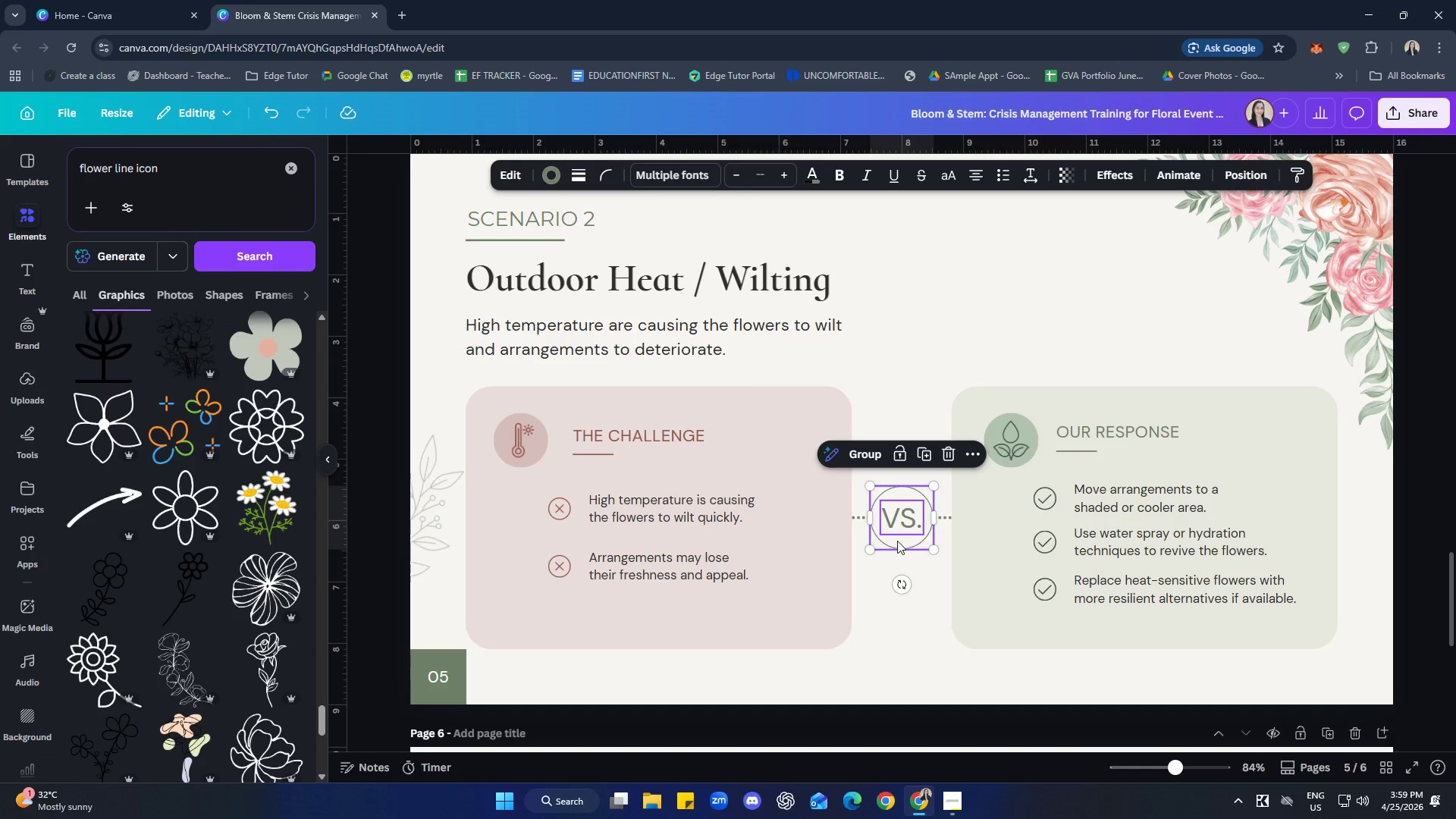 
right_click([897, 541])
 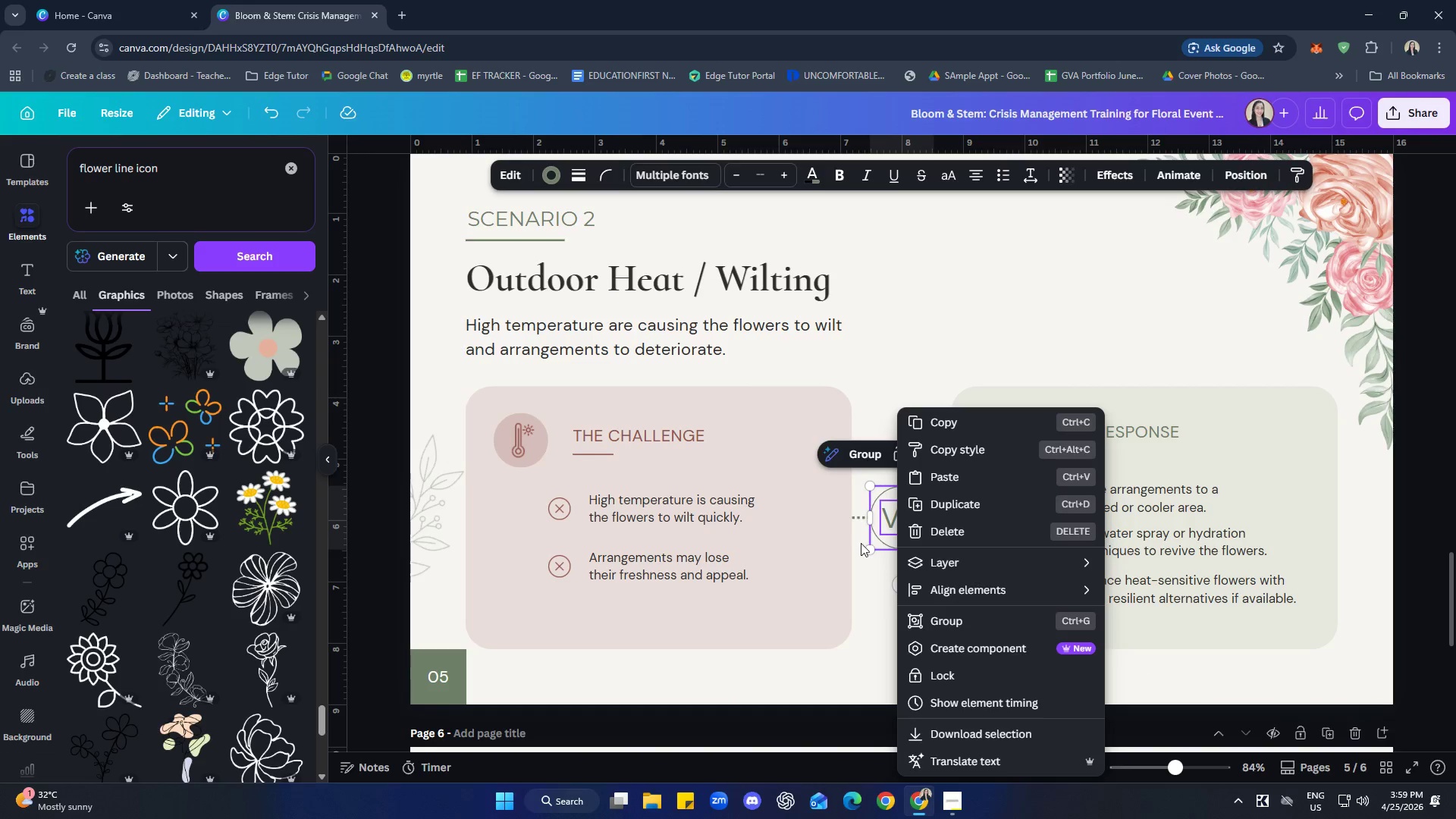 
double_click([861, 460])
 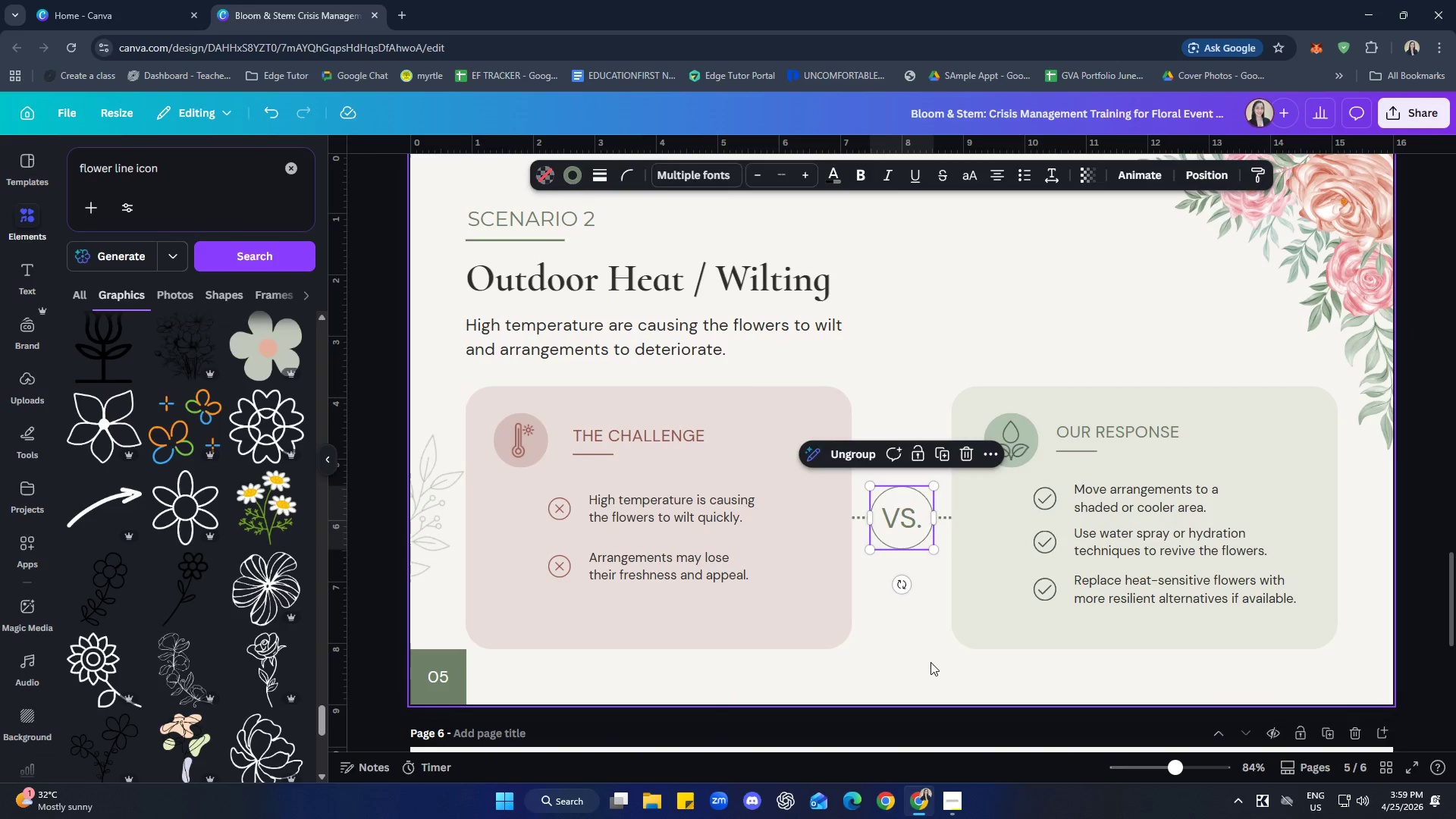 
left_click([930, 662])
 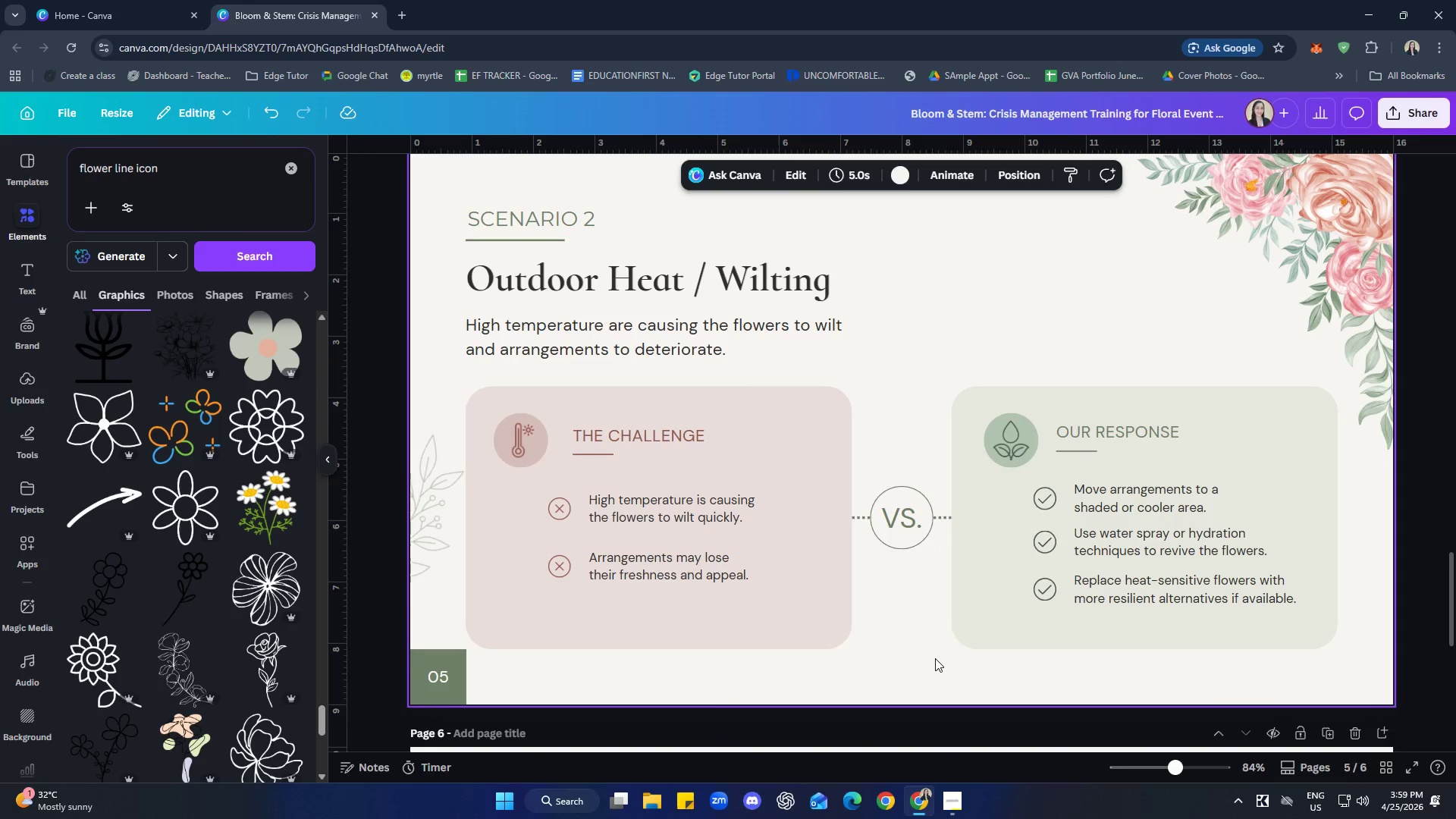 
scroll: coordinate [930, 635], scroll_direction: up, amount: 8.0
 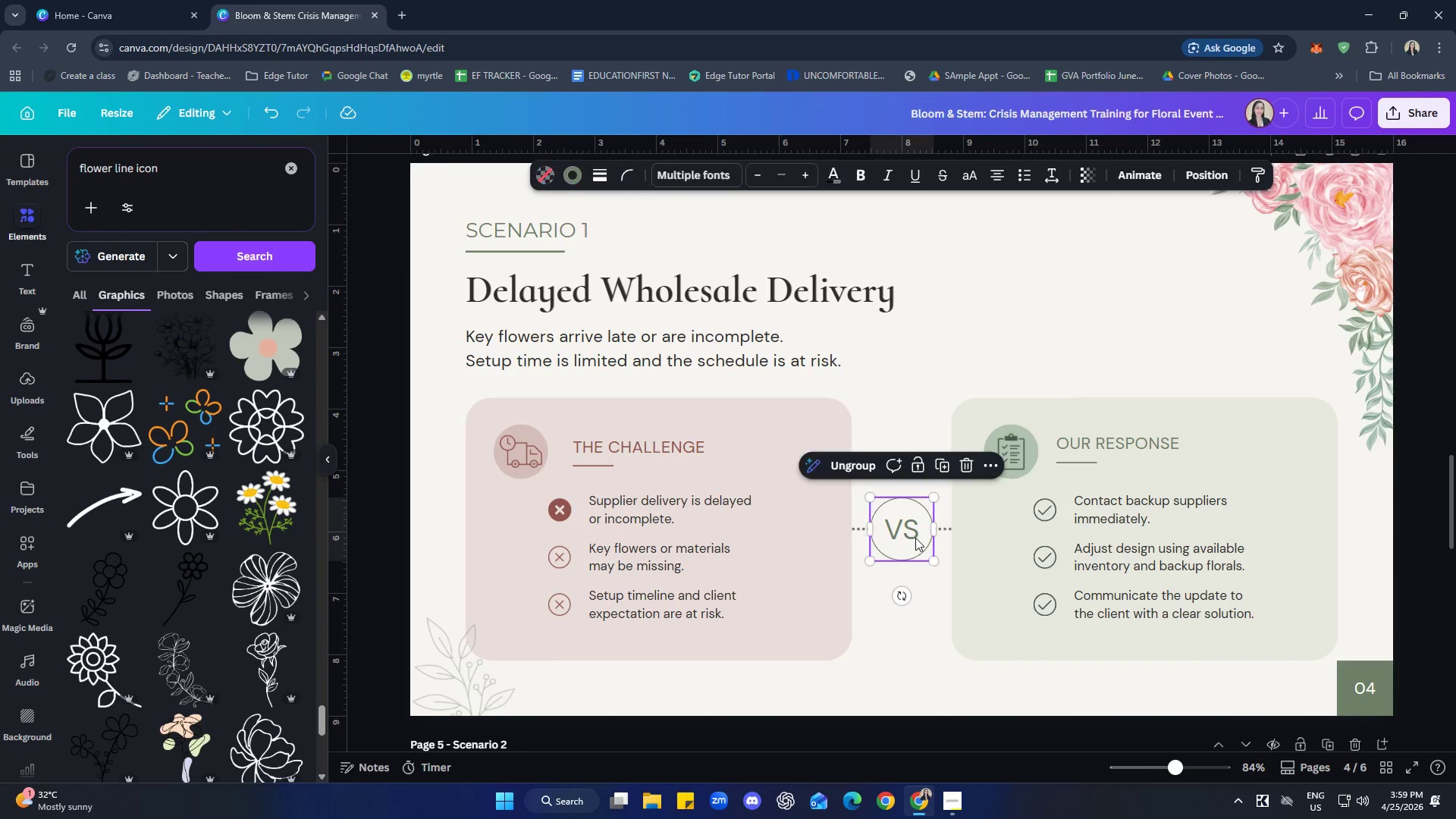 
double_click([917, 538])
 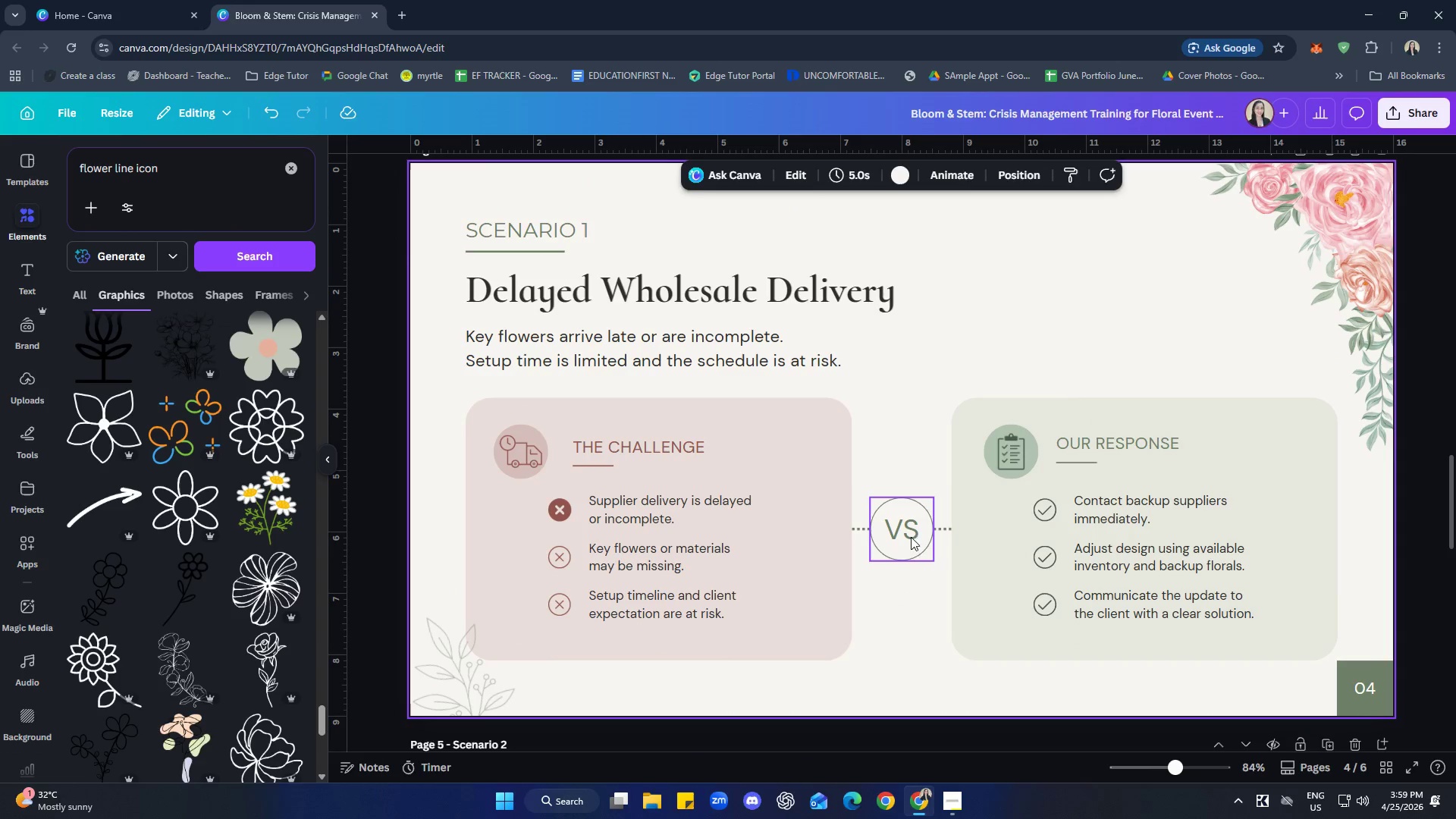 
double_click([913, 532])
 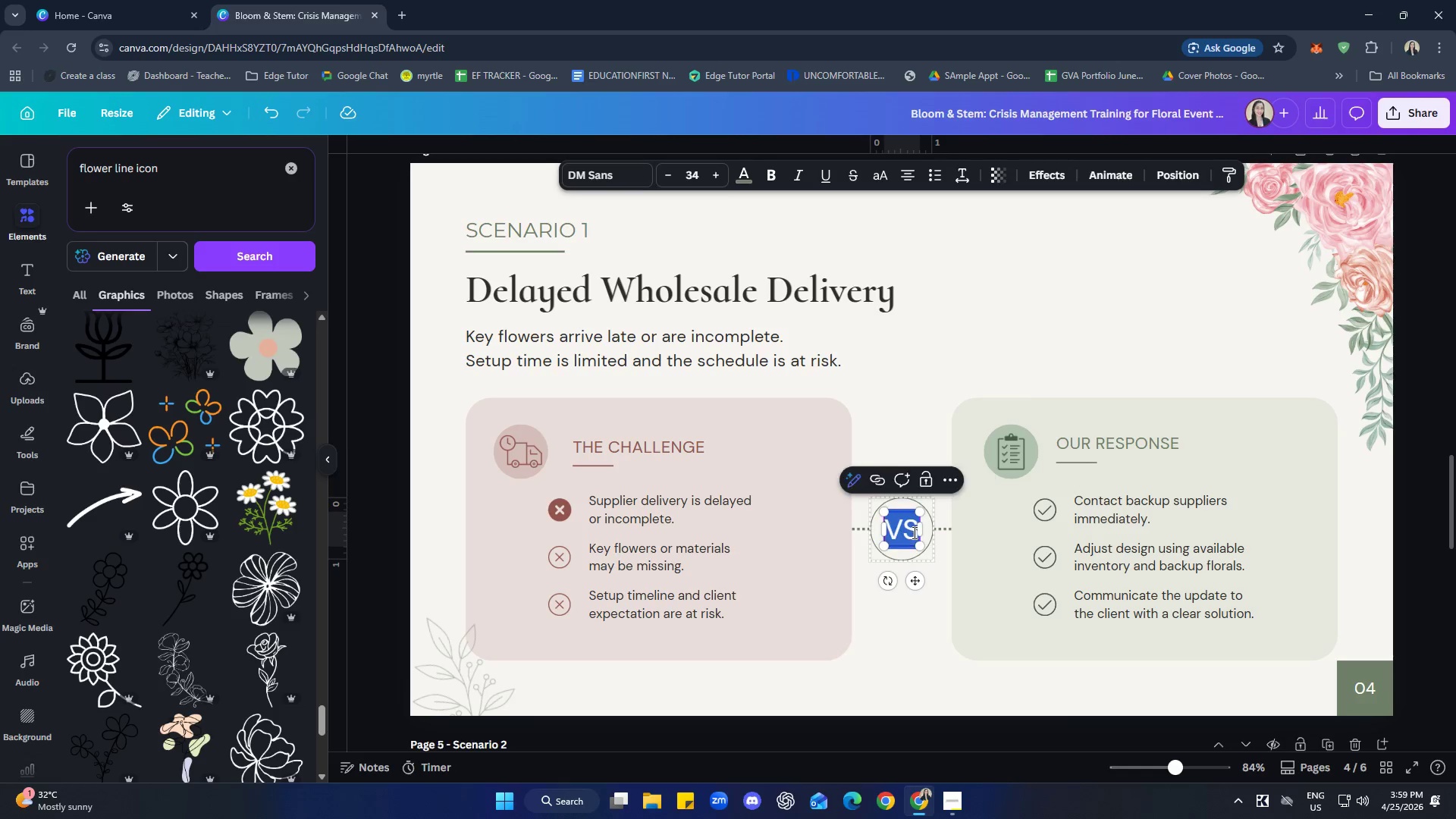 
double_click([913, 532])
 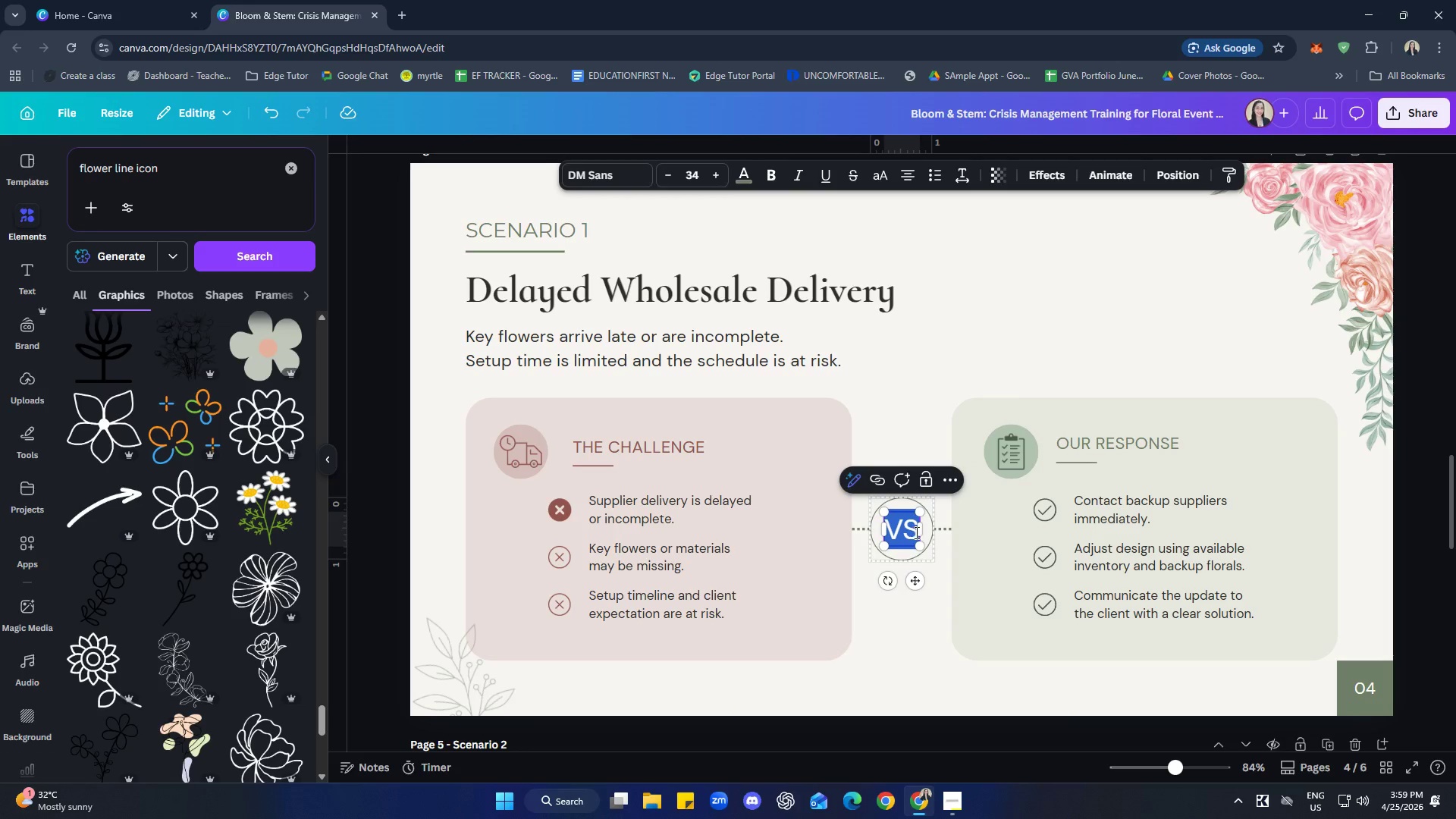 
triple_click([915, 532])
 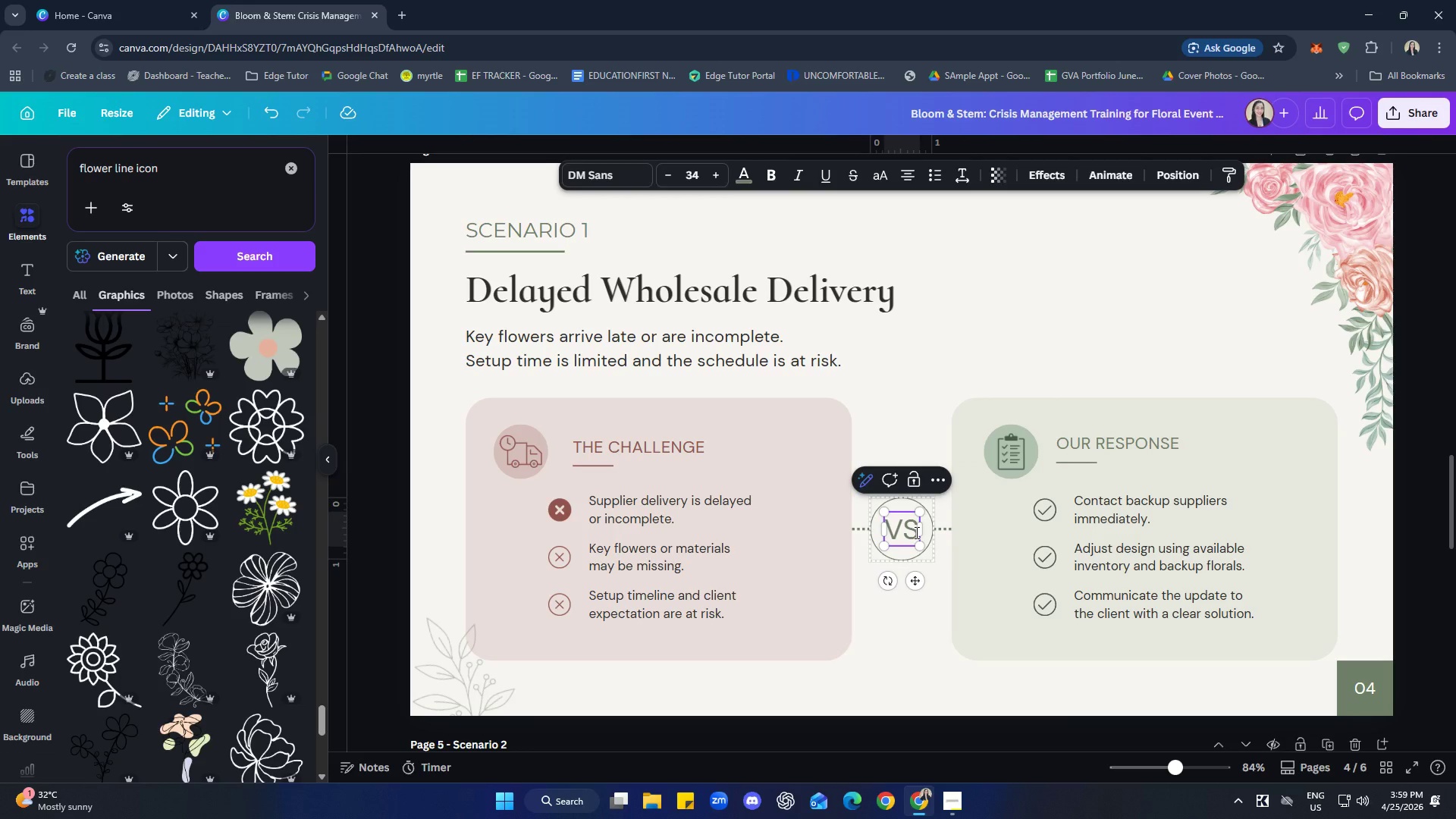 
key(Period)
 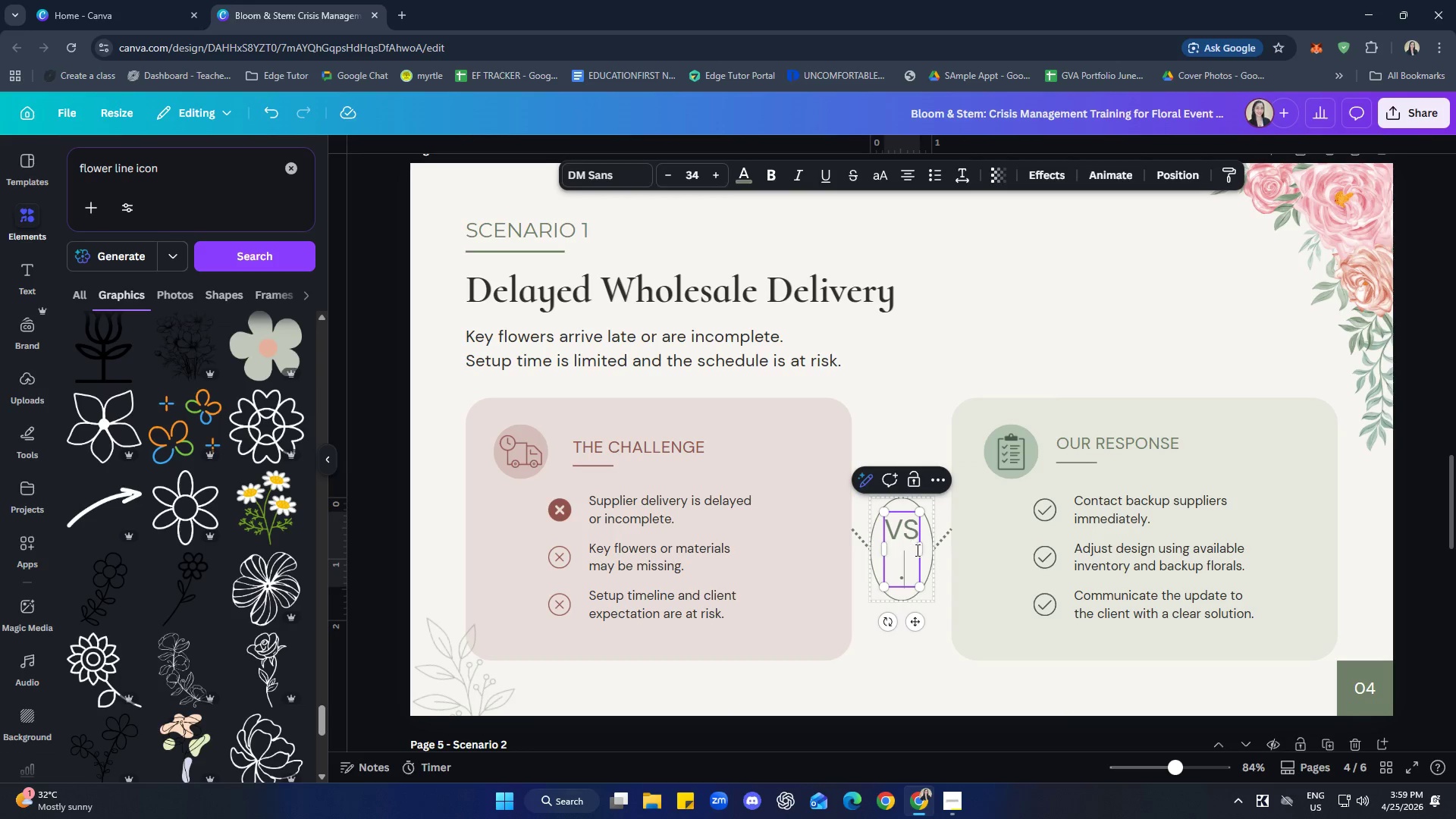 
left_click_drag(start_coordinate=[927, 548], to_coordinate=[936, 536])
 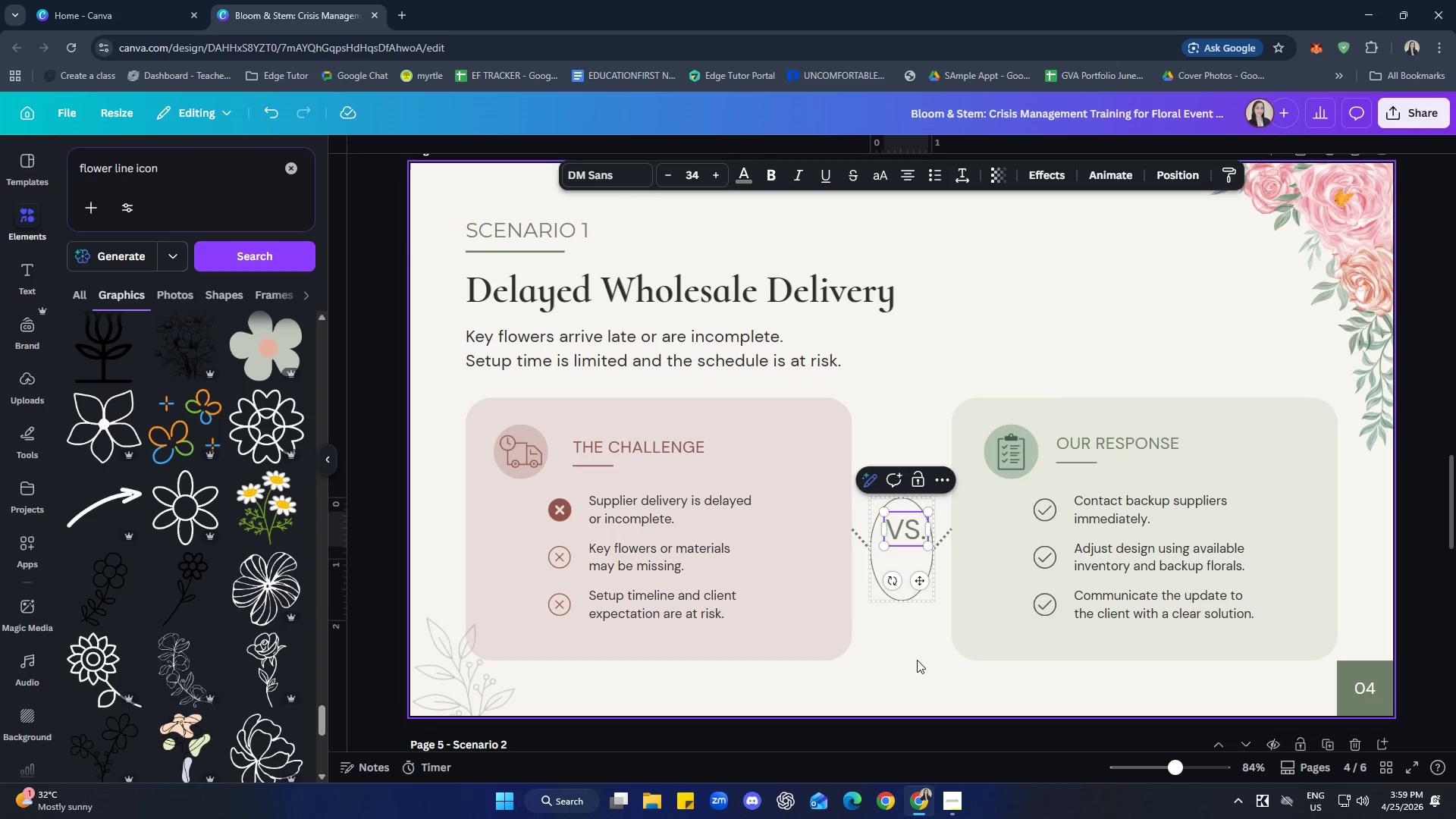 
left_click([917, 660])
 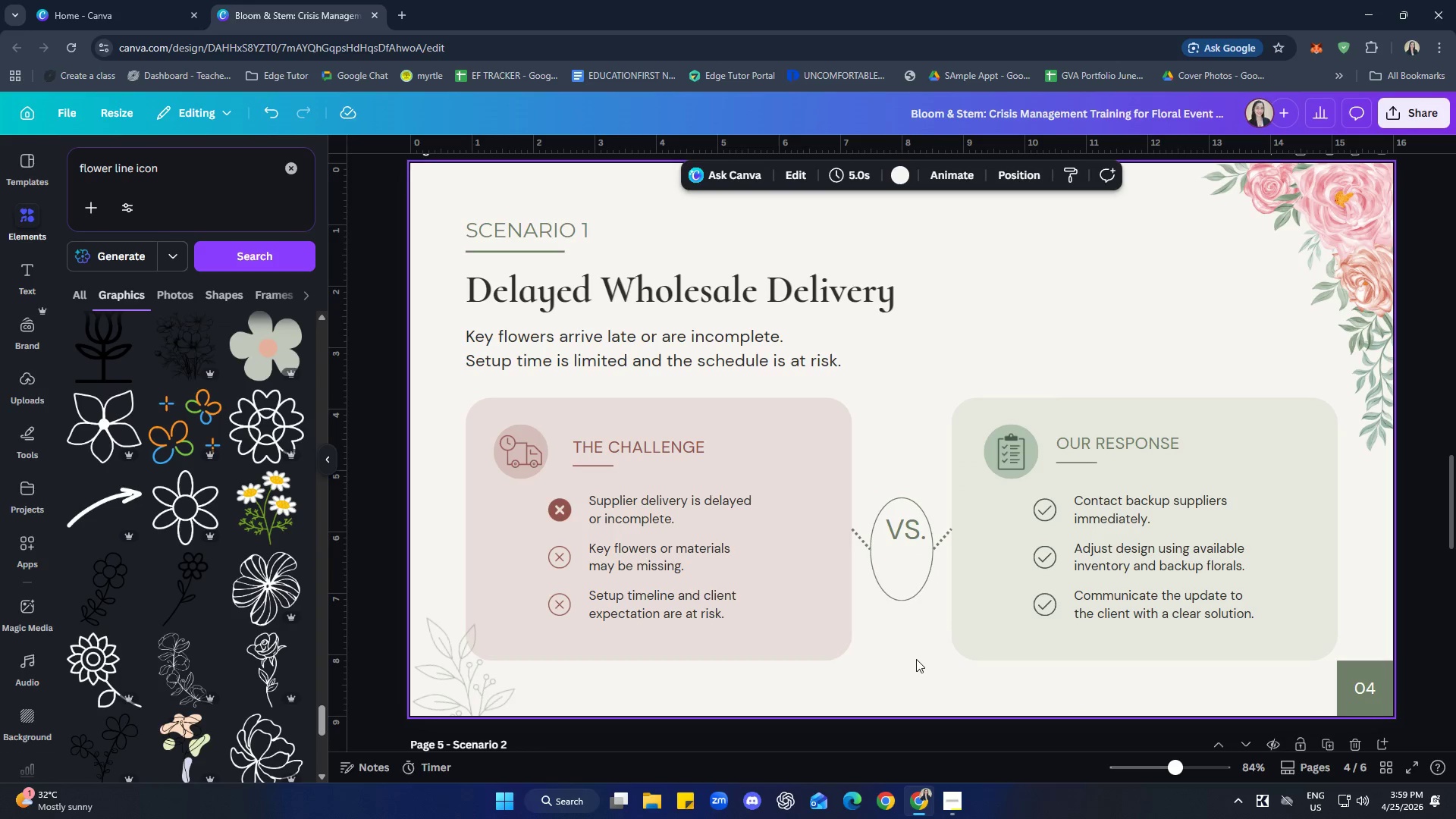 
hold_key(key=ControlLeft, duration=0.39)
 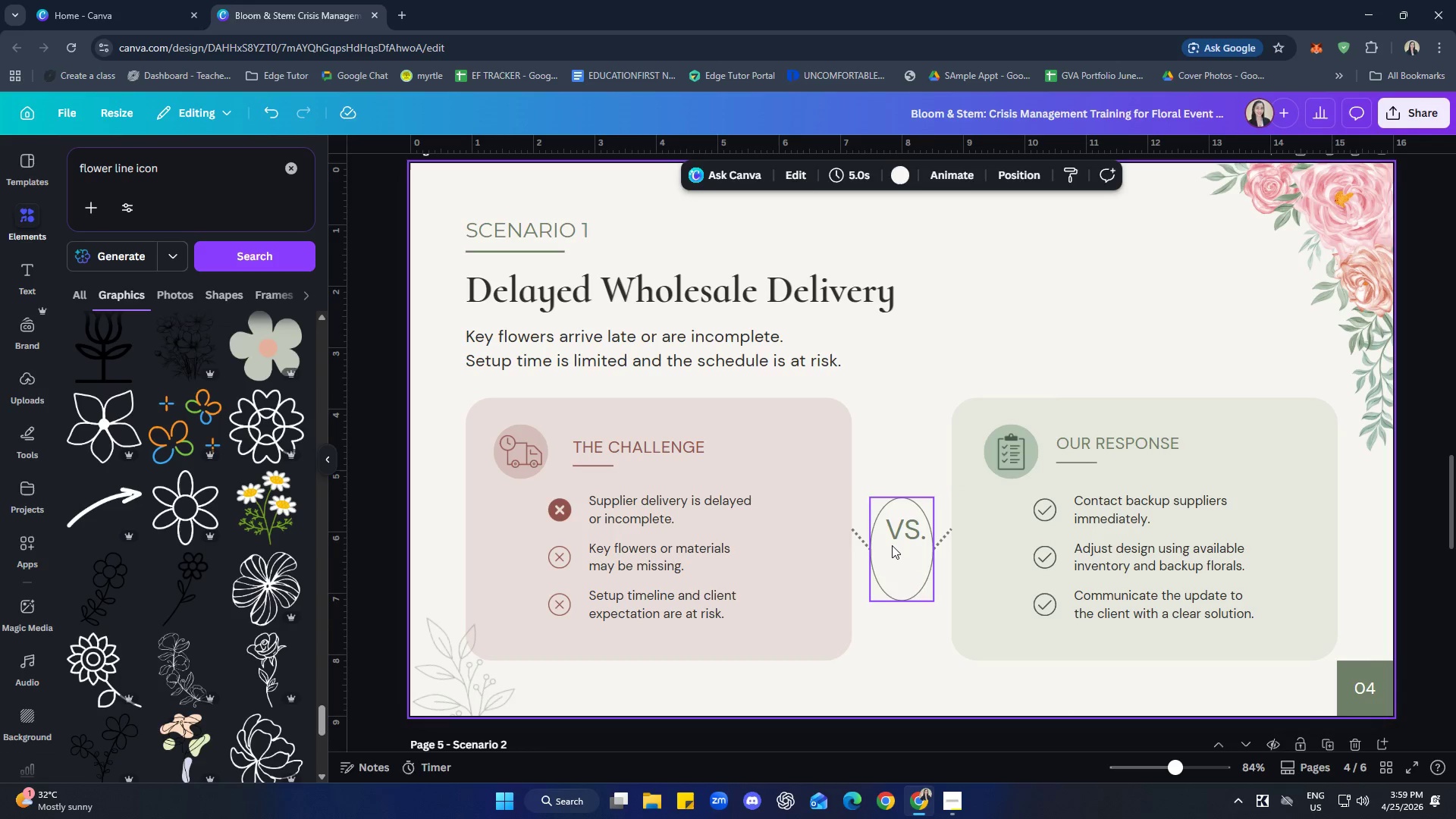 
left_click([892, 545])
 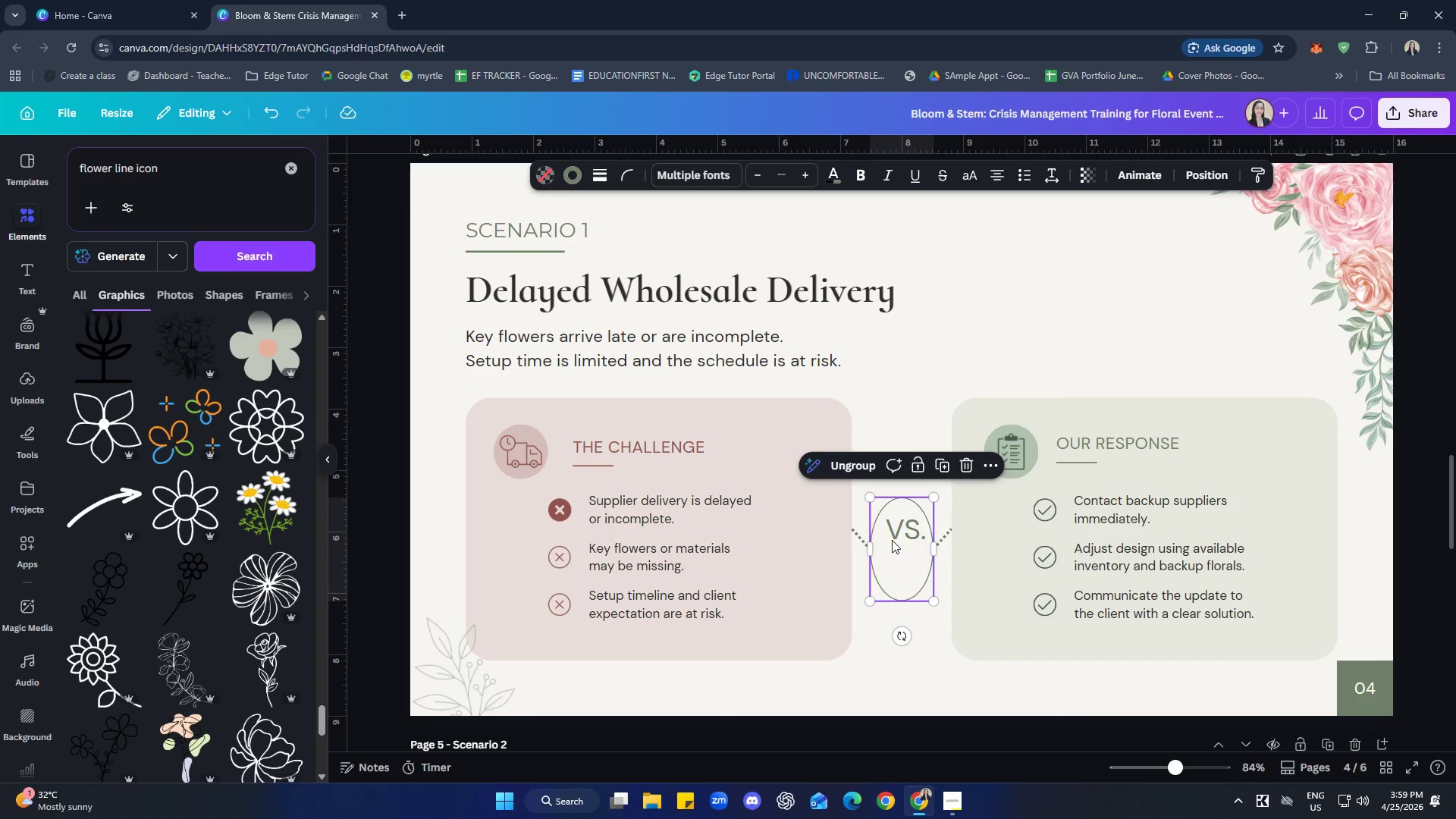 
key(Control+Z)
 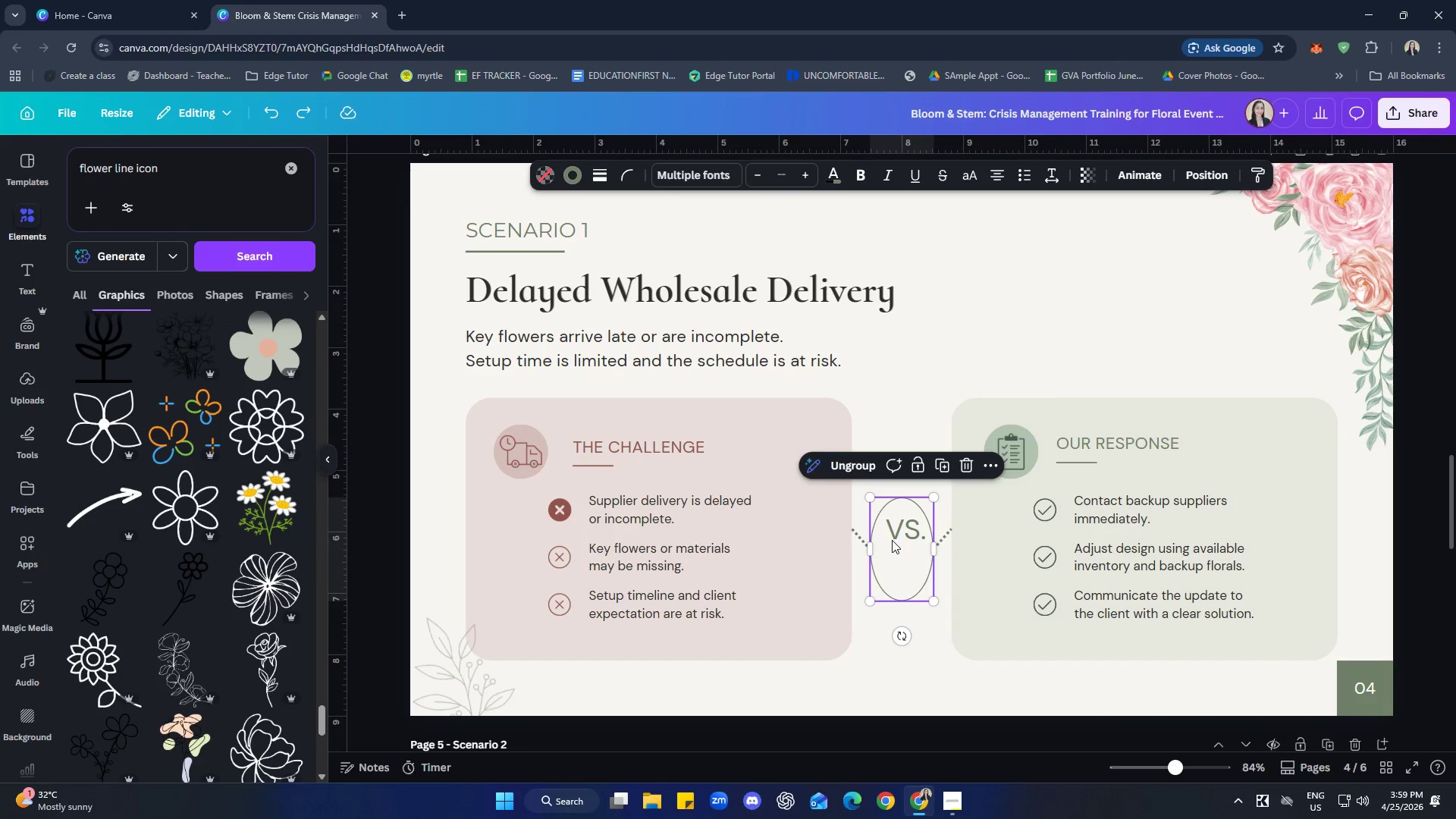 
key(Control+Z)
 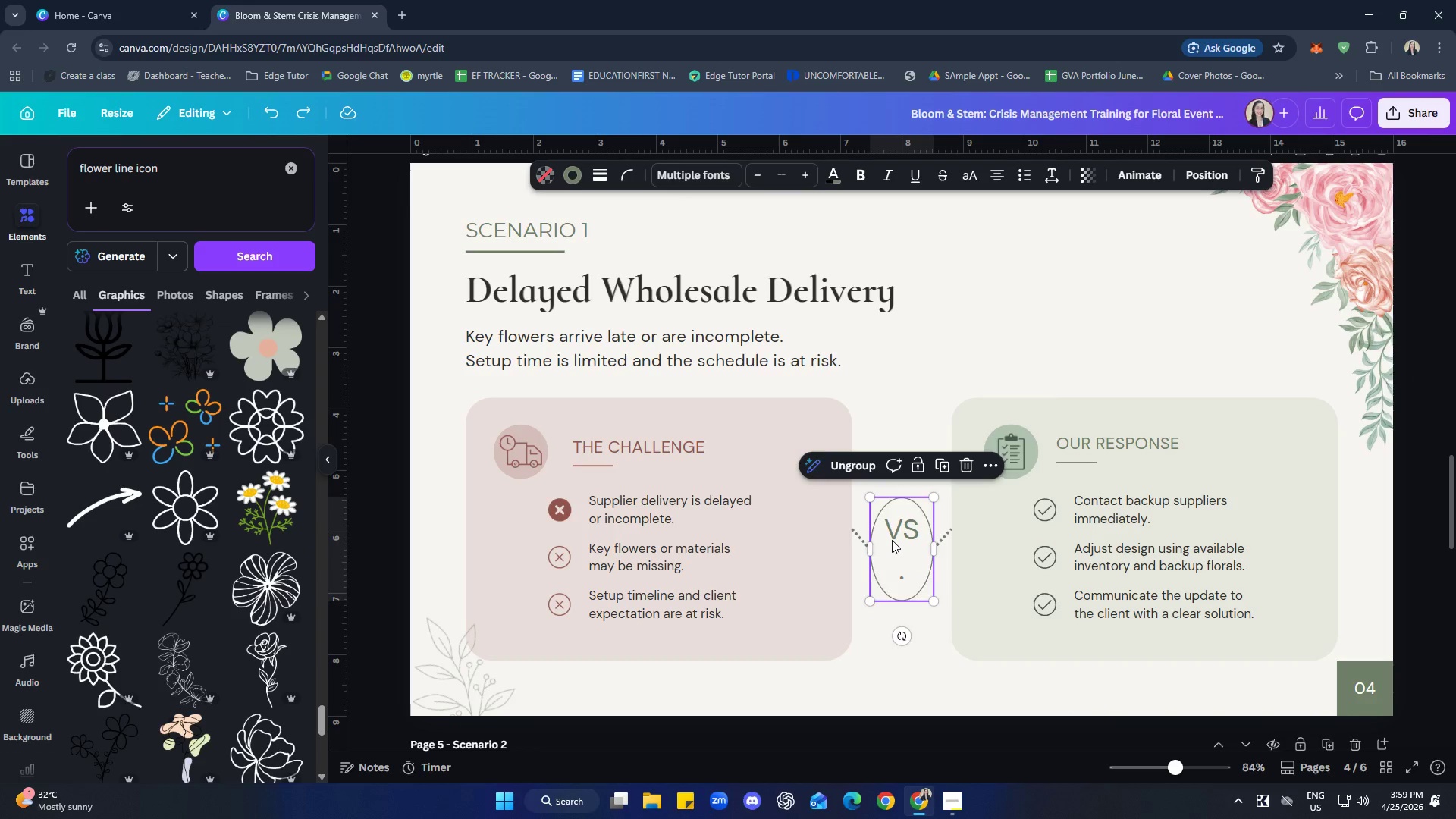 
key(Control+Z)
 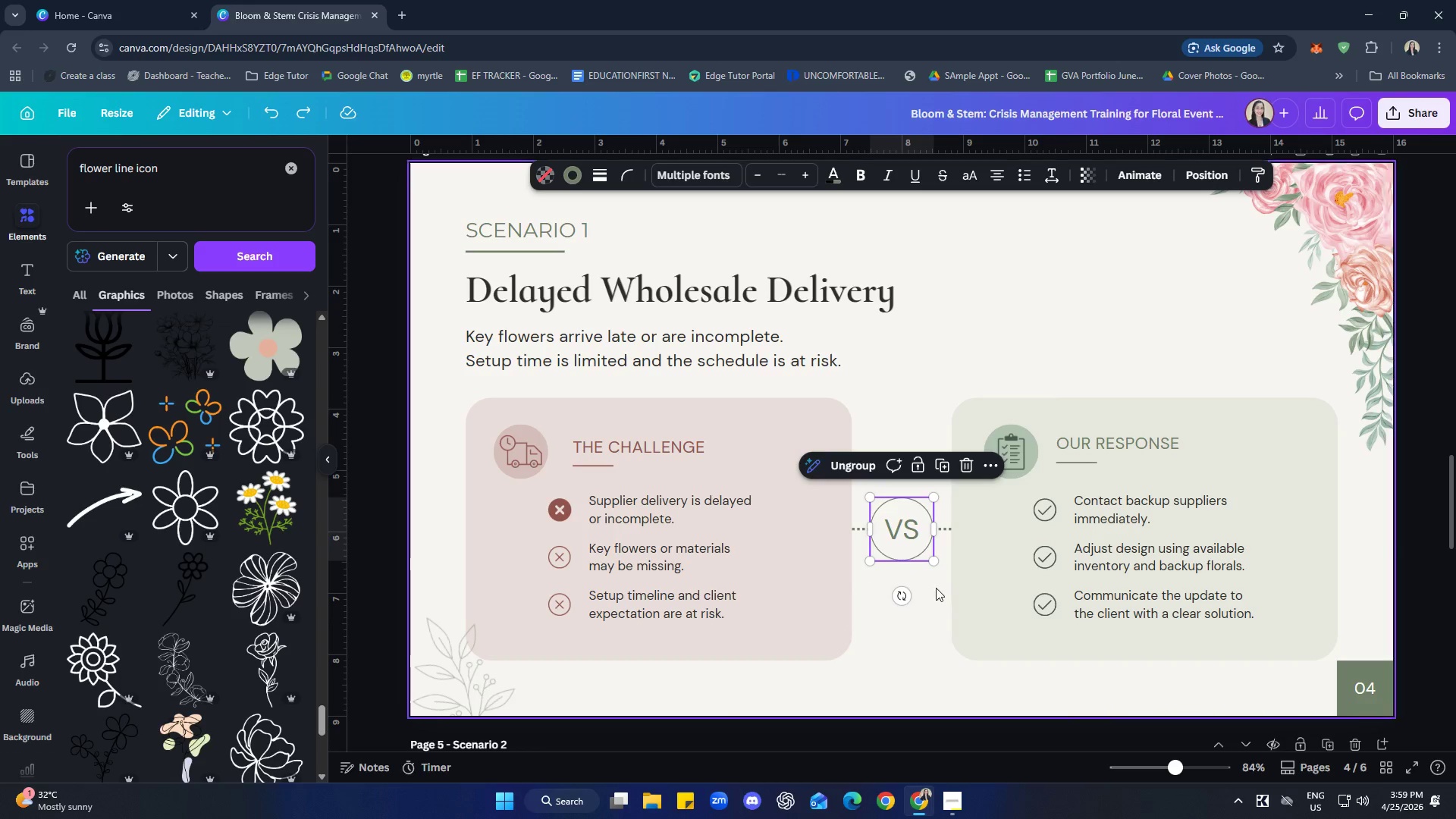 
left_click([965, 604])
 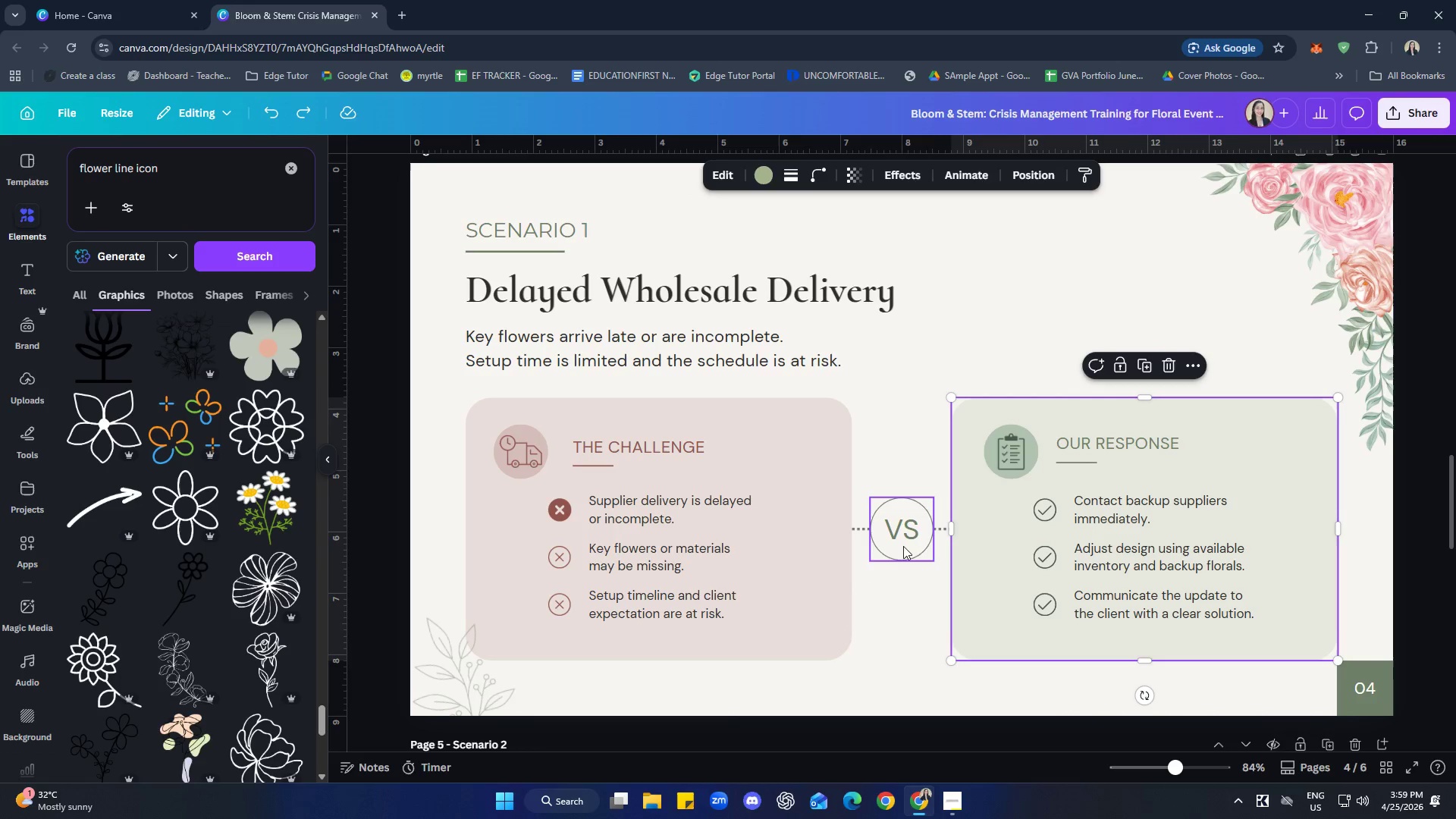 
left_click([902, 541])
 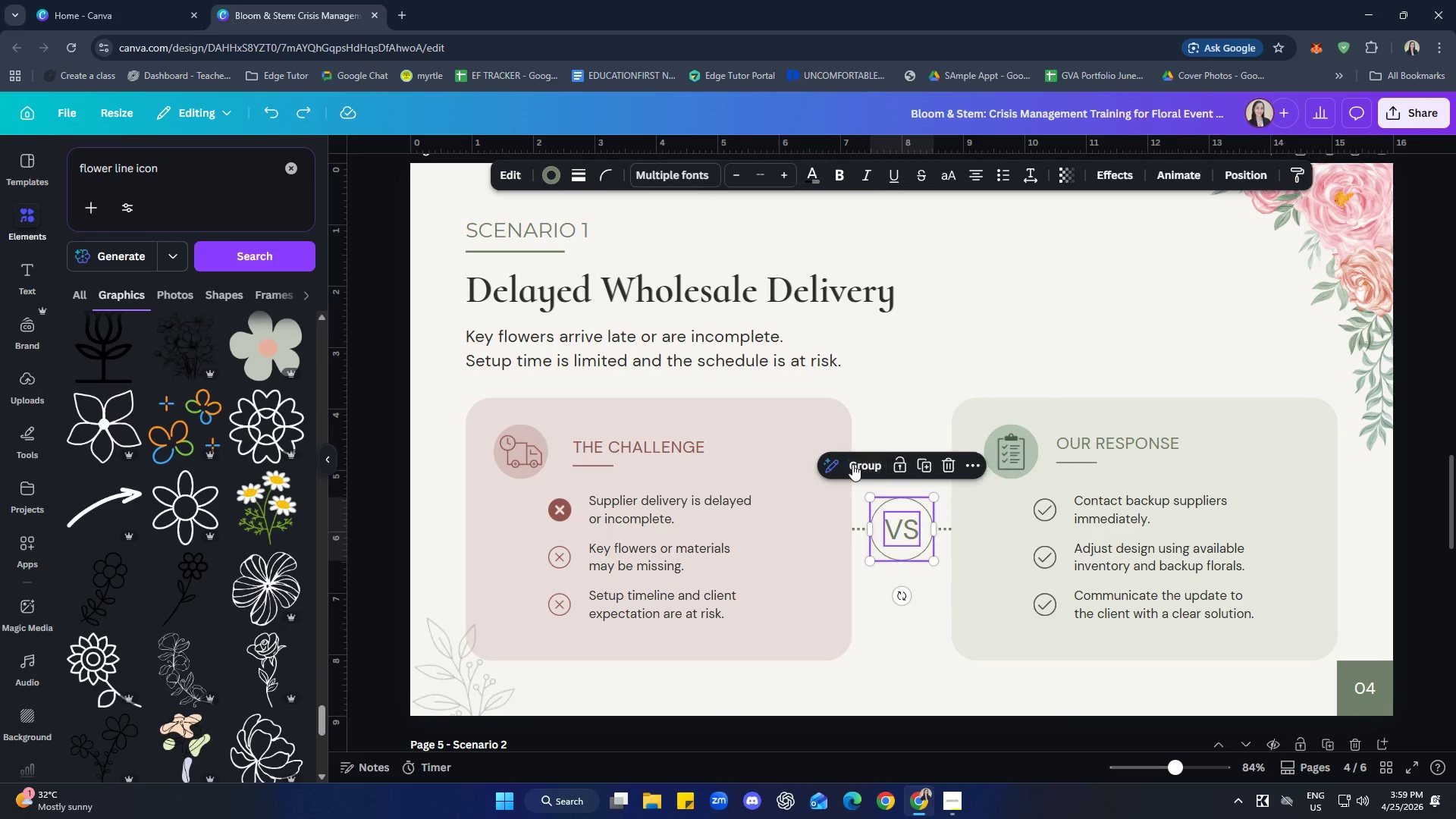 
double_click([890, 592])
 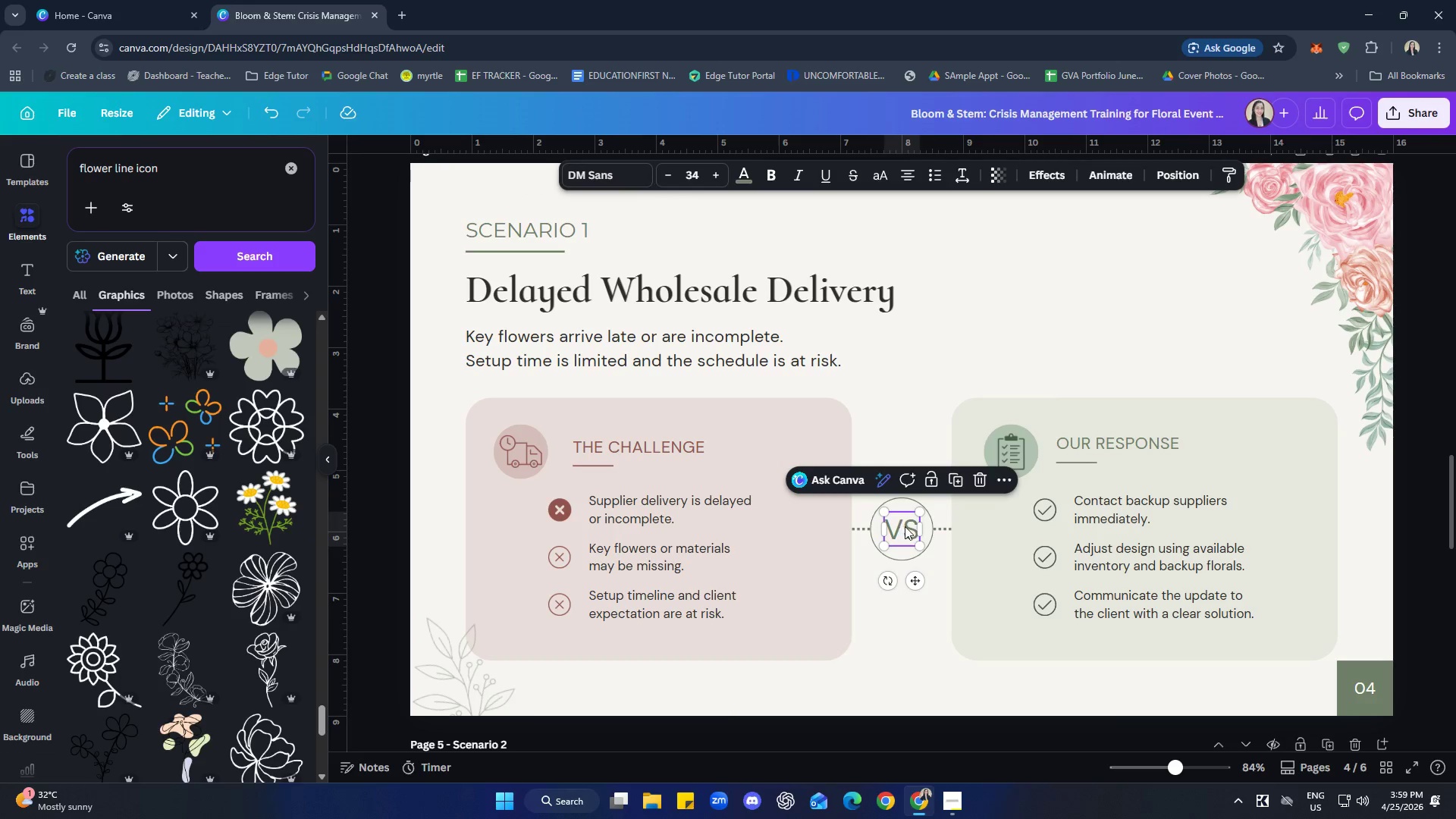 
double_click([911, 530])
 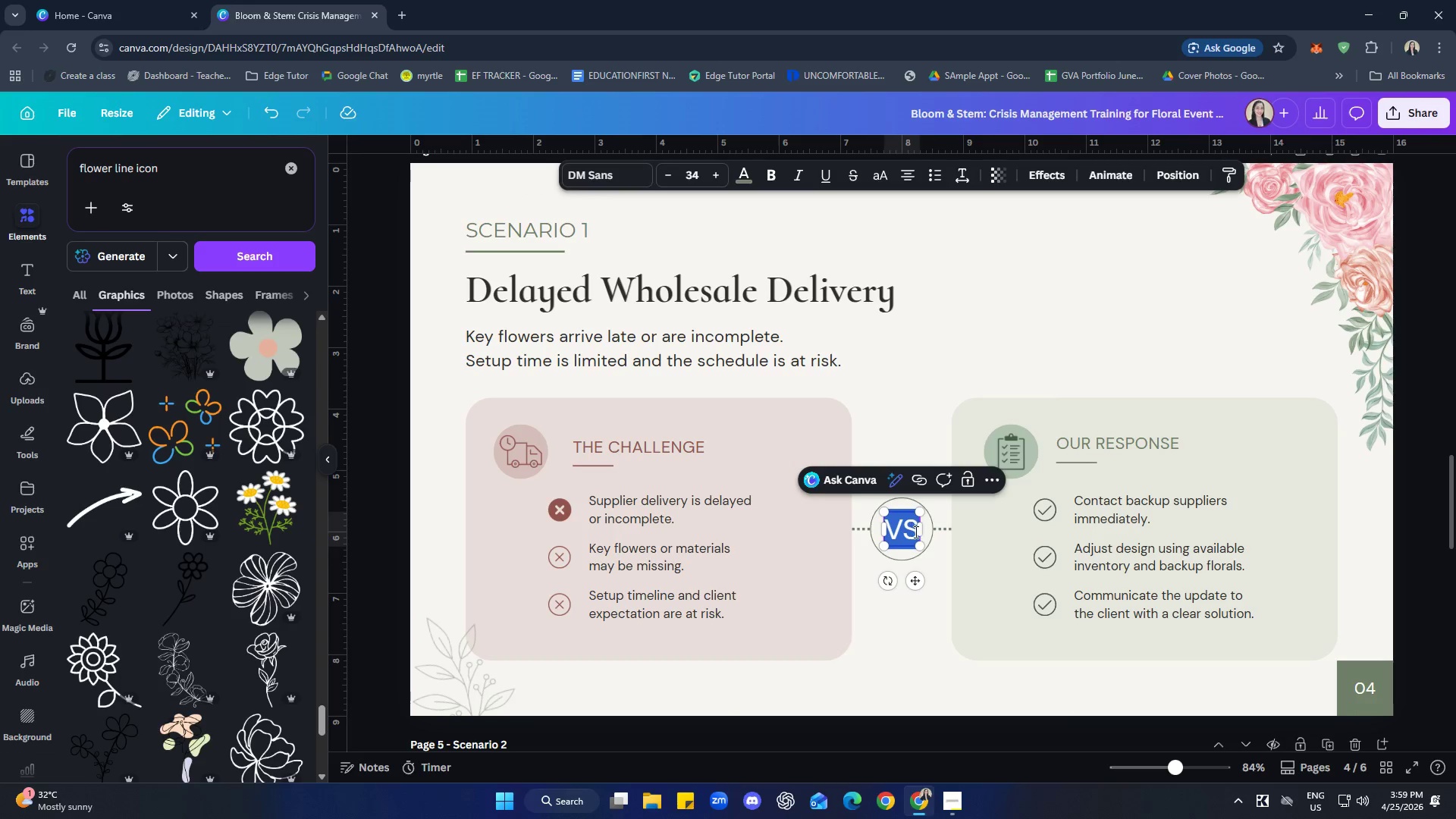 
triple_click([915, 532])
 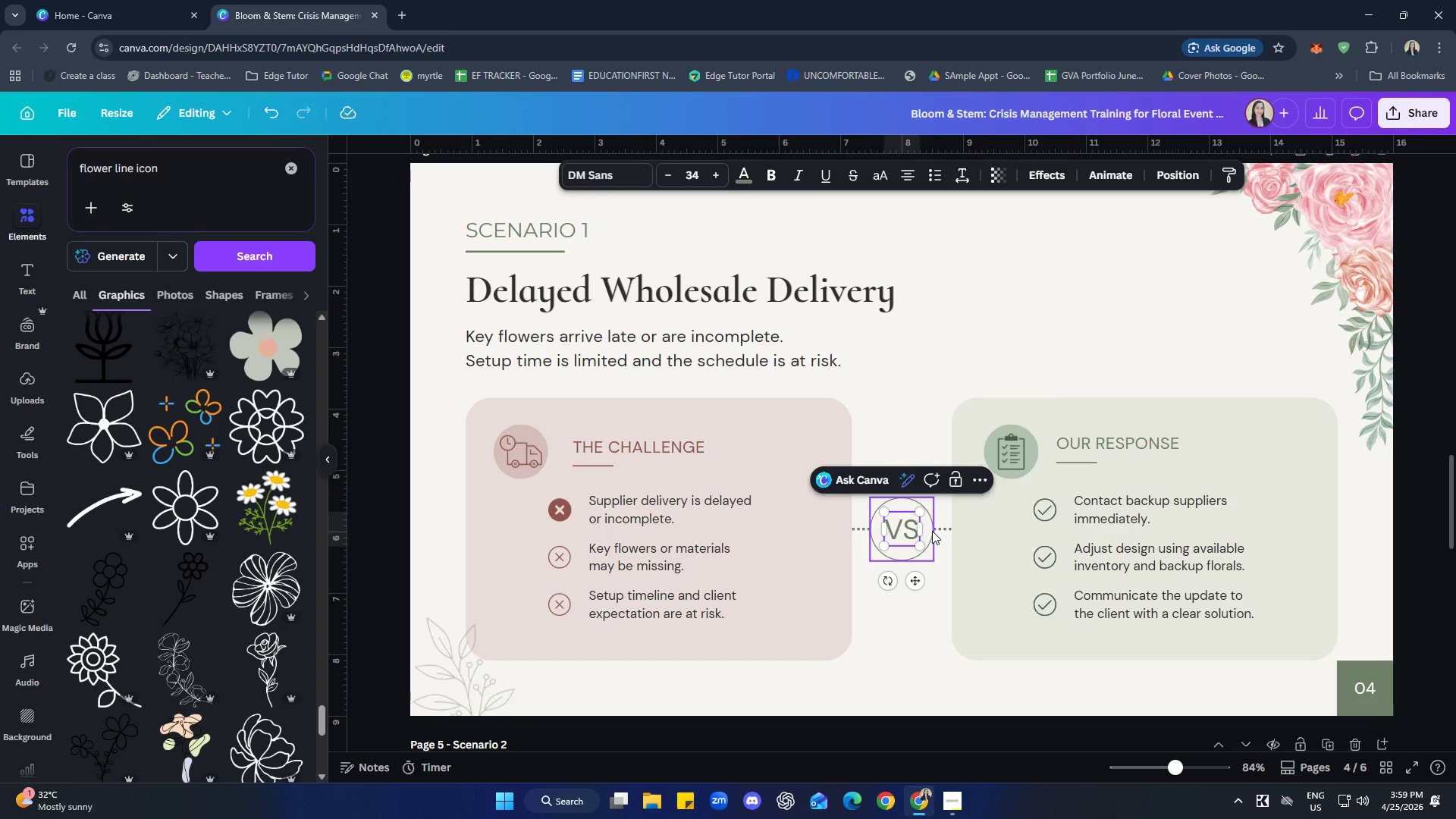 
key(Period)
 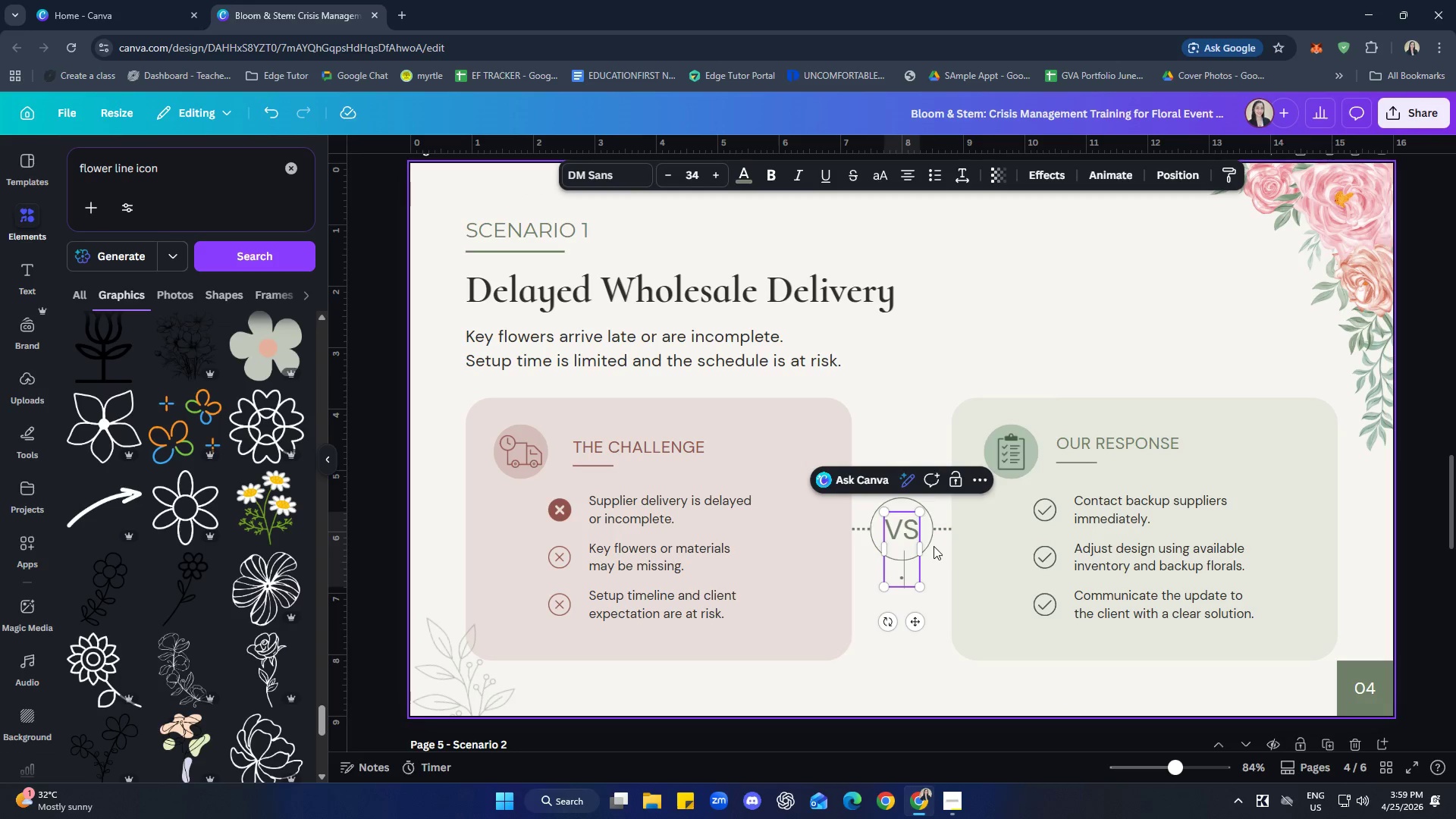 
left_click_drag(start_coordinate=[922, 547], to_coordinate=[929, 543])
 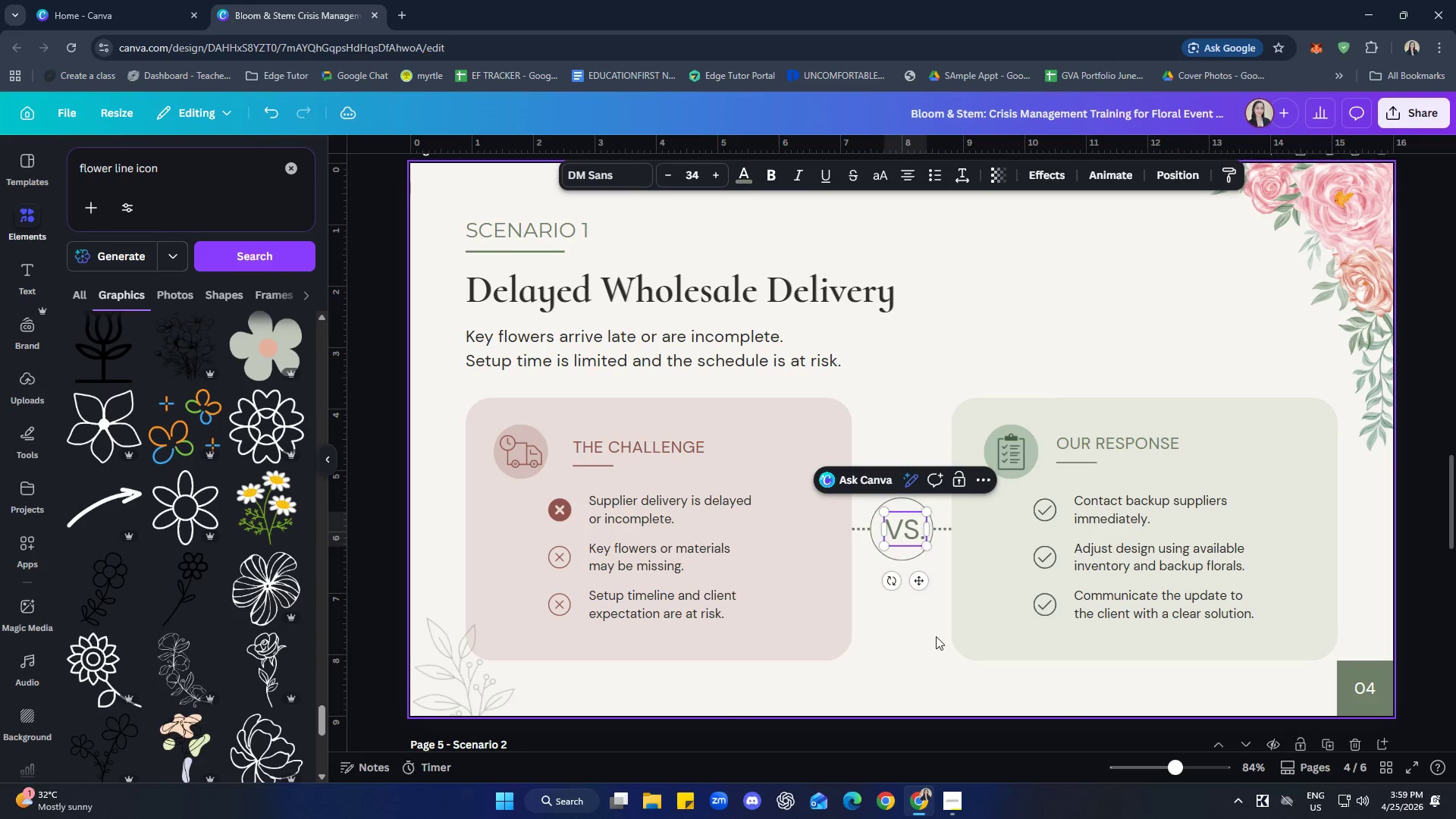 
left_click([936, 639])
 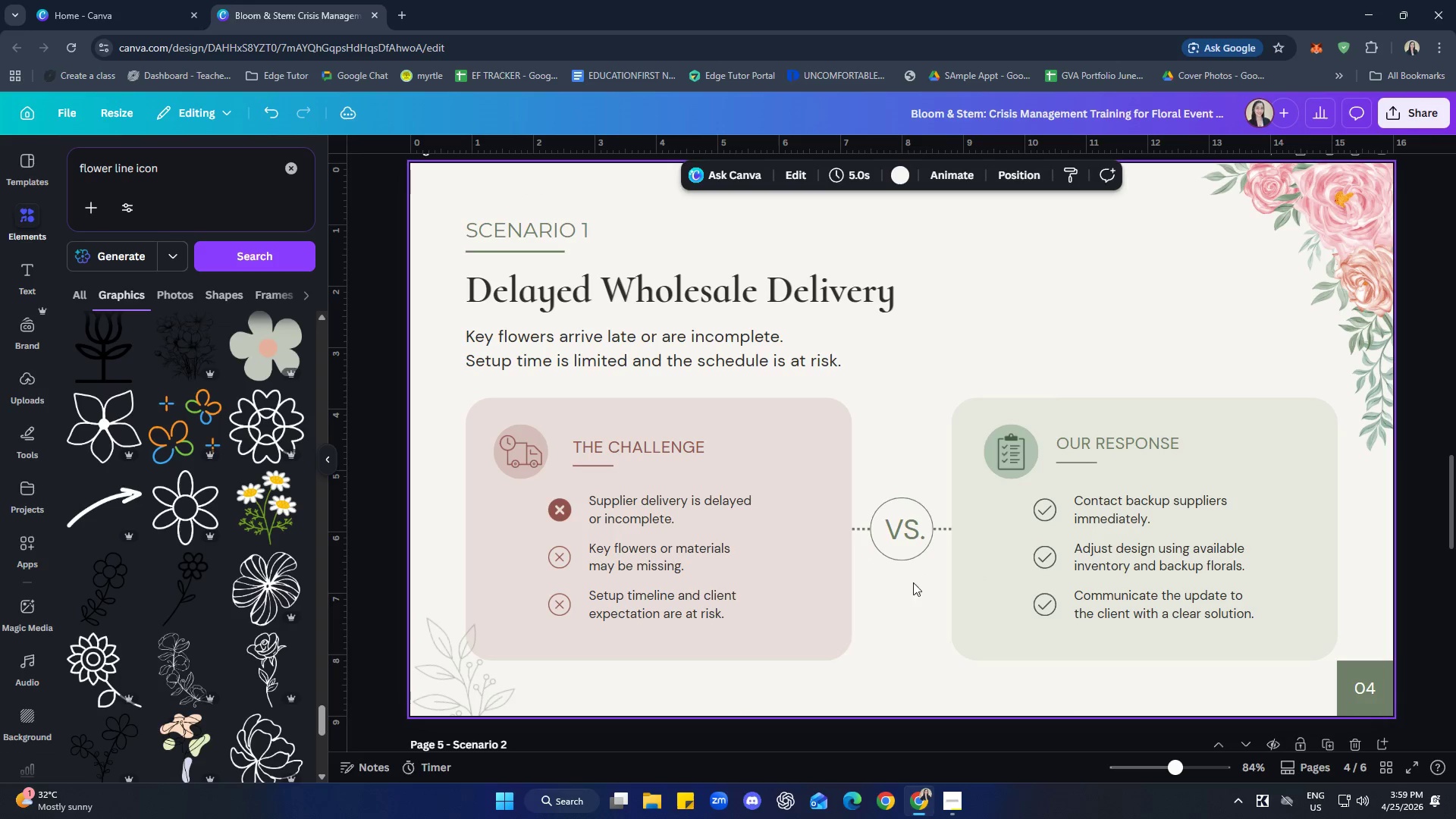 
hold_key(key=ShiftLeft, duration=1.27)
left_click([896, 535])
 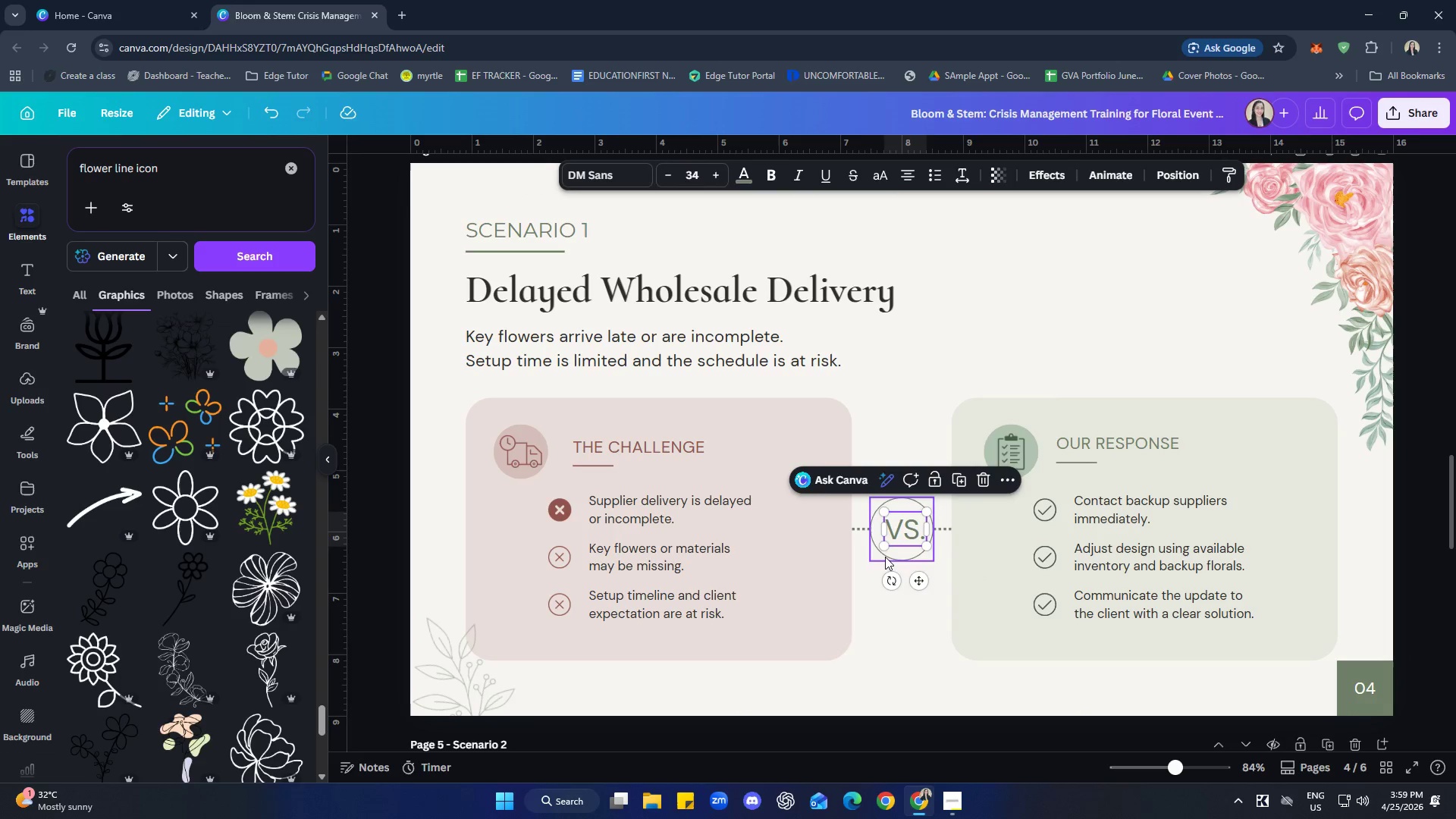 
left_click([885, 556])
 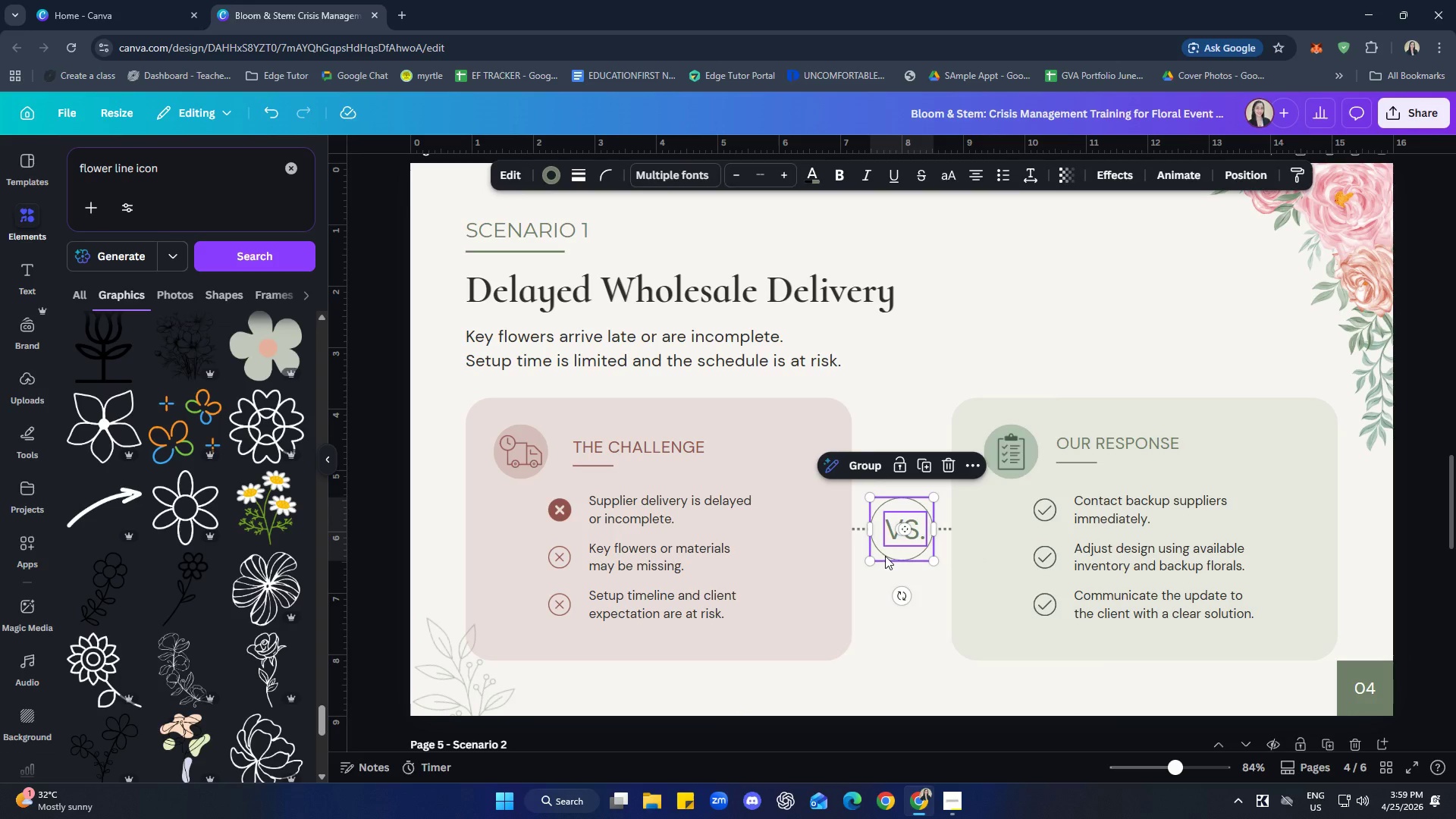 
right_click([885, 556])
 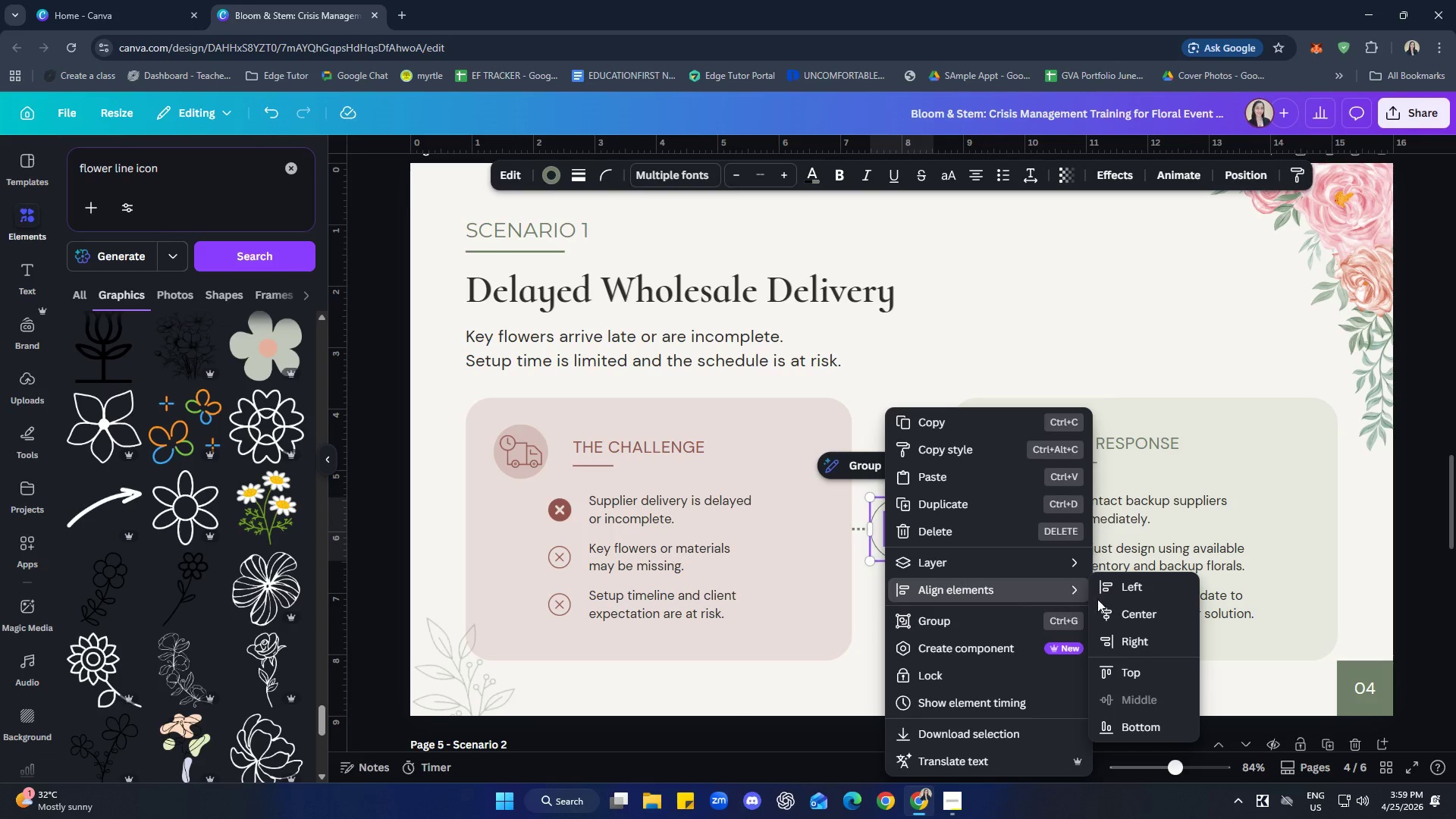 
left_click([1132, 610])
 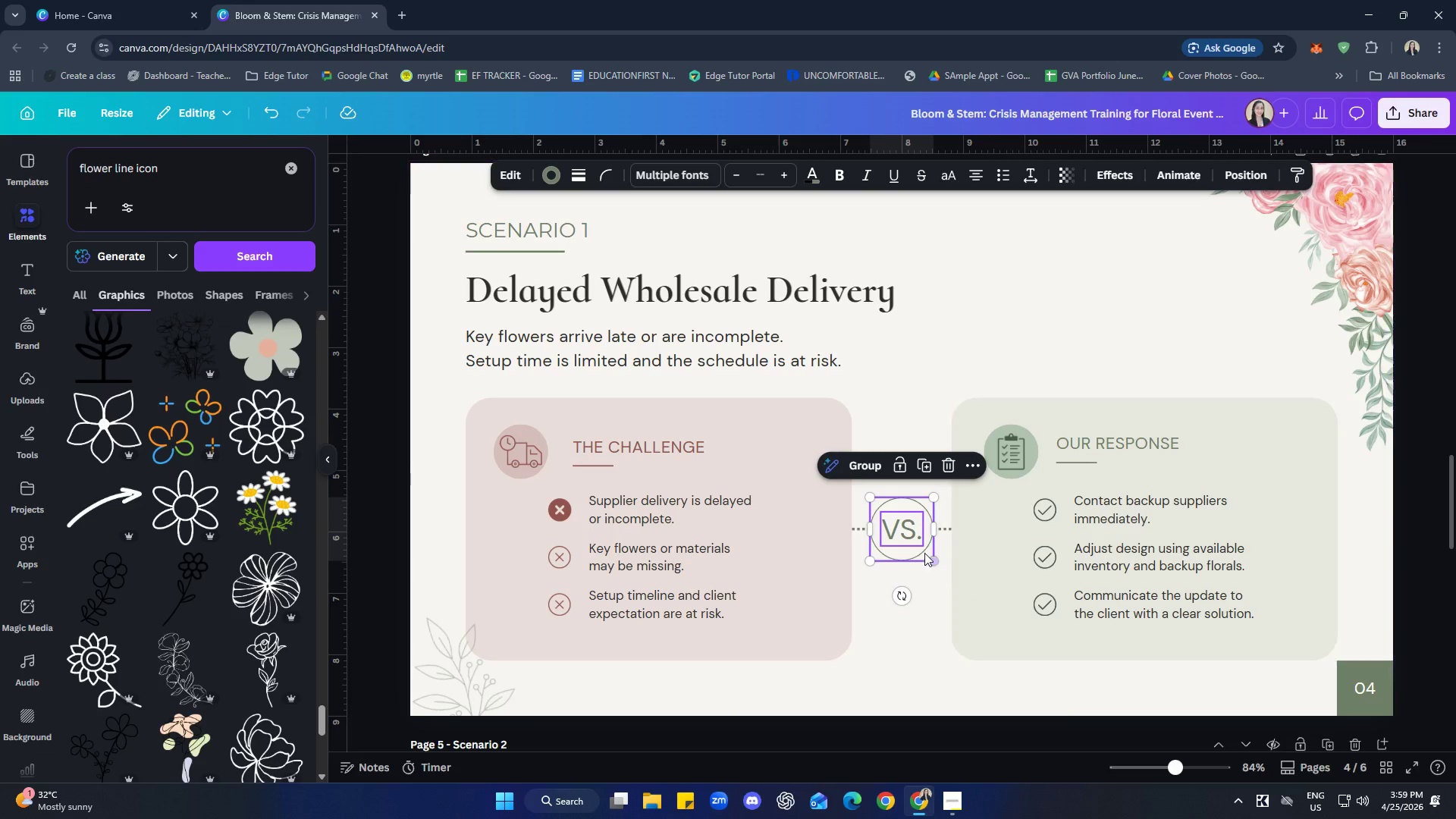 
right_click([900, 541])
 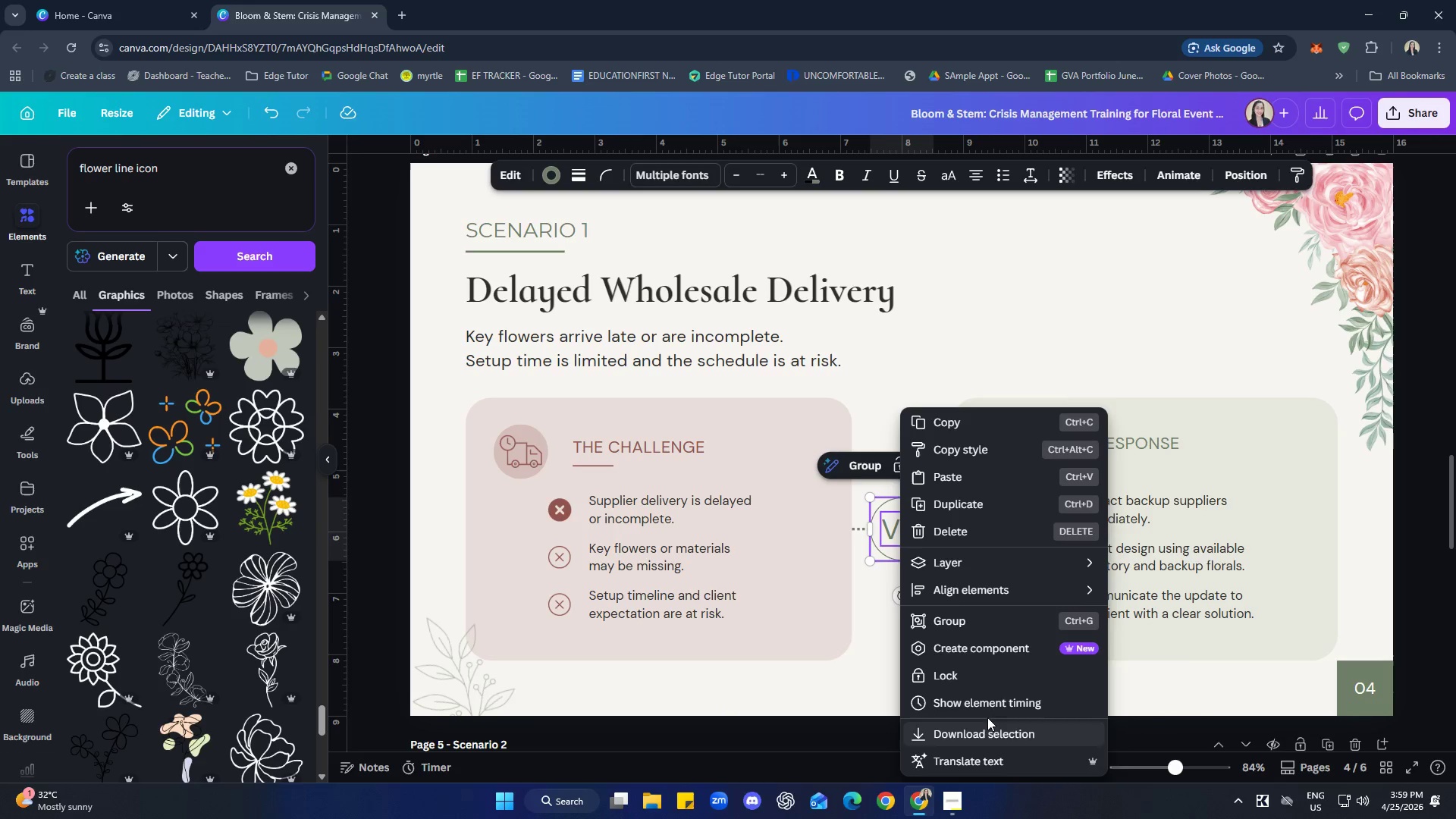 
double_click([883, 682])
 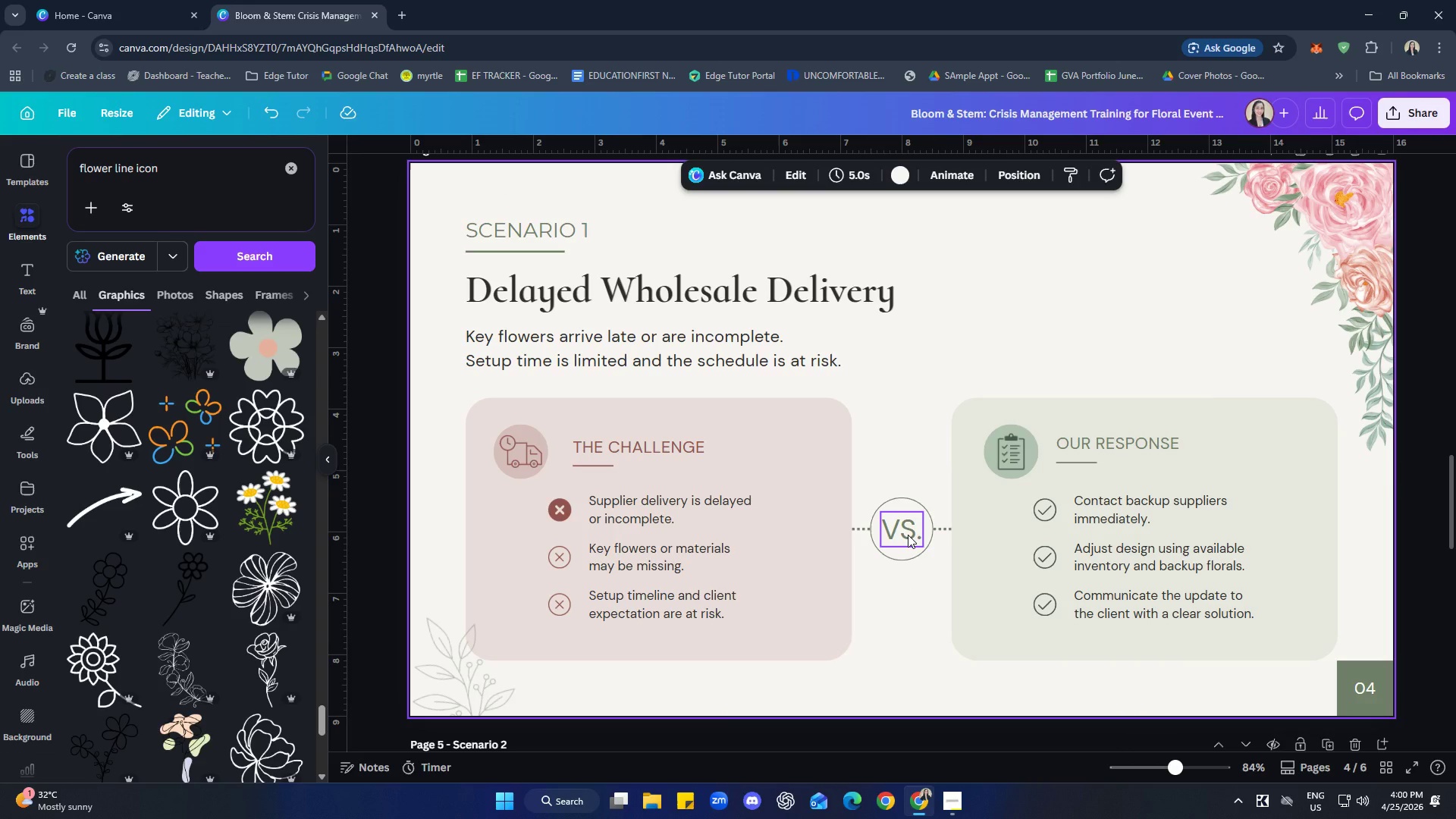 
left_click([908, 534])
 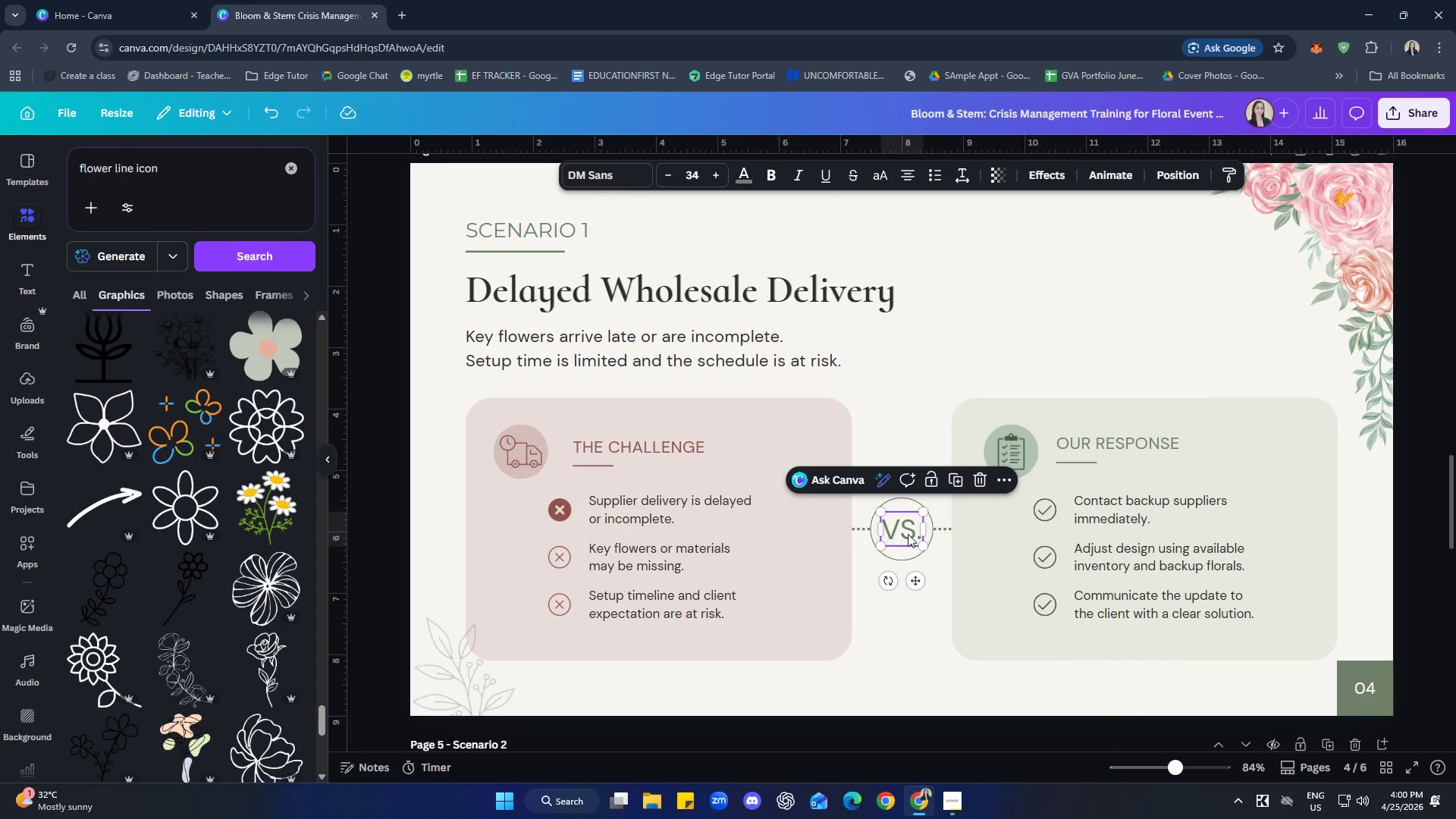 
hold_key(key=ShiftLeft, duration=1.42)
left_click([903, 557])
 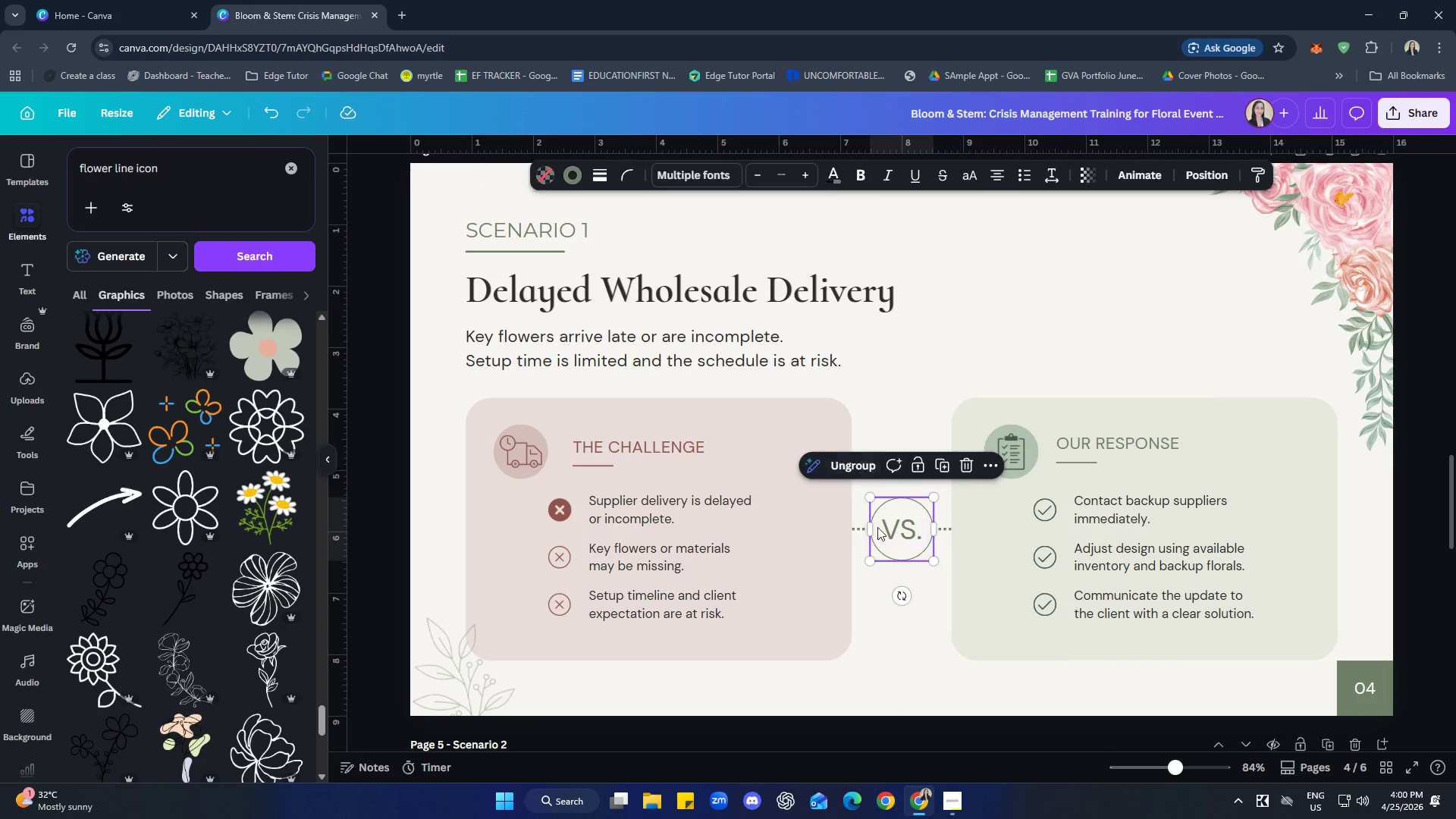 
double_click([896, 638])
 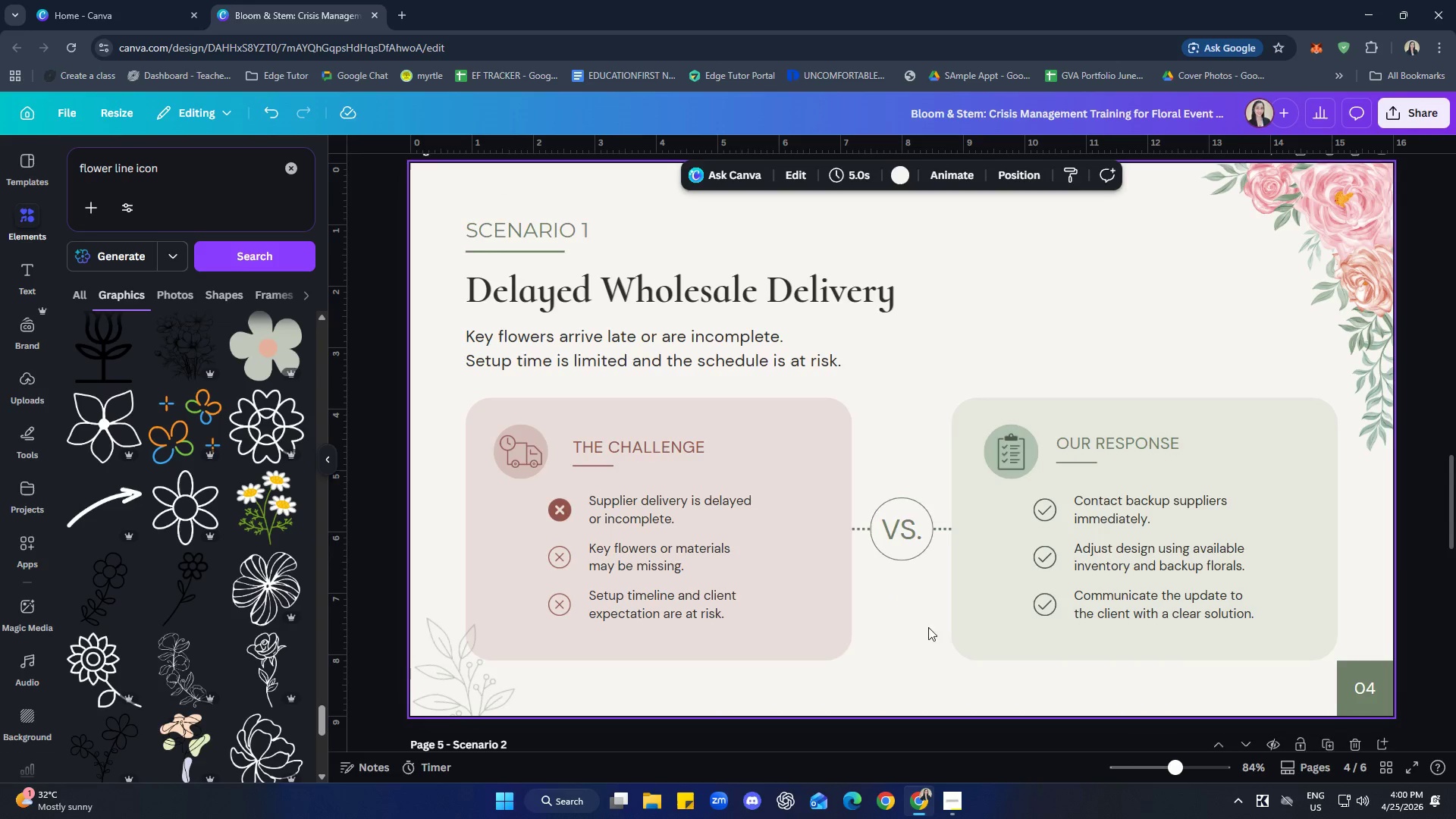 
scroll: coordinate [921, 597], scroll_direction: down, amount: 13.0
 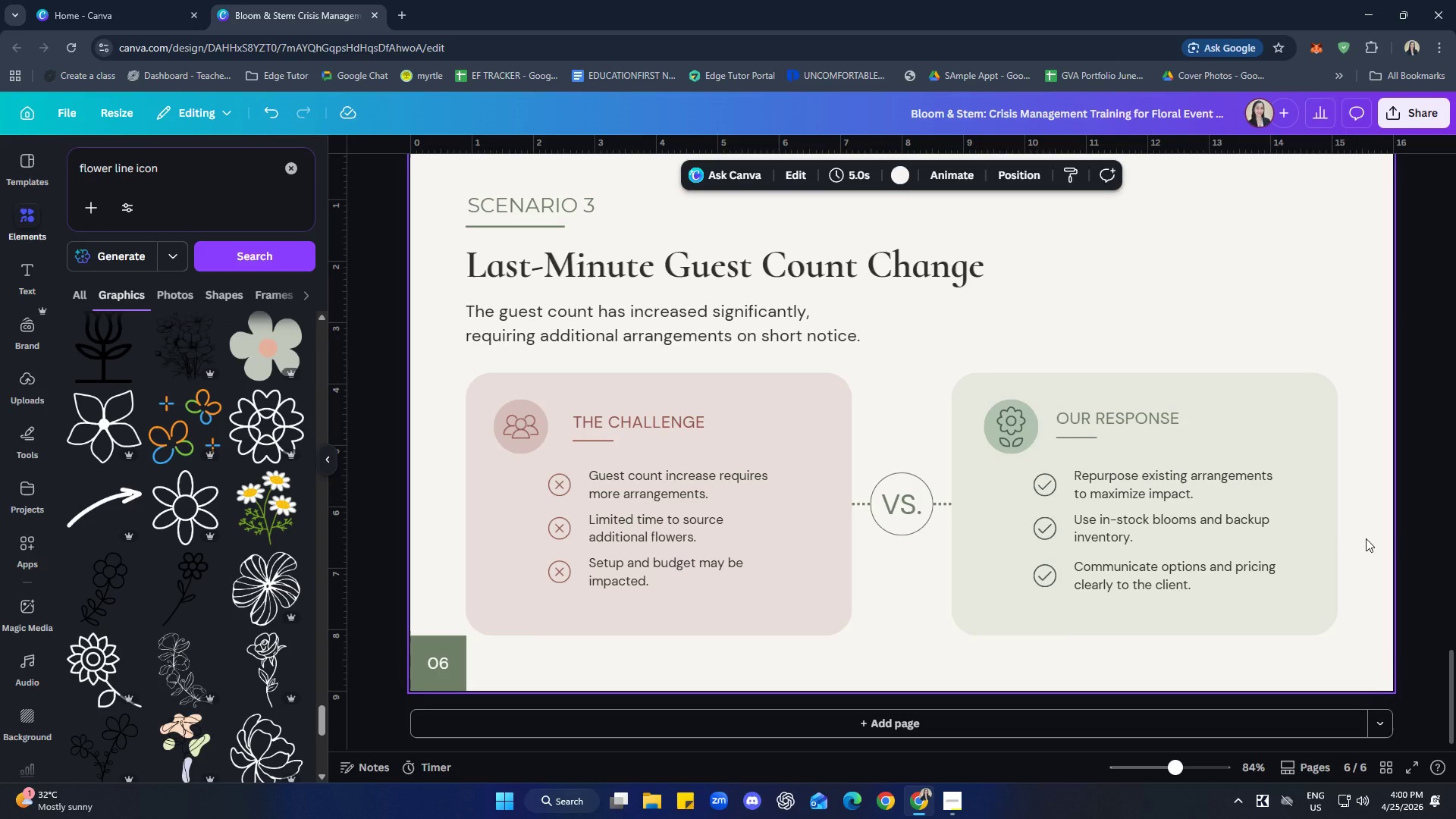 
wait(7.05)
 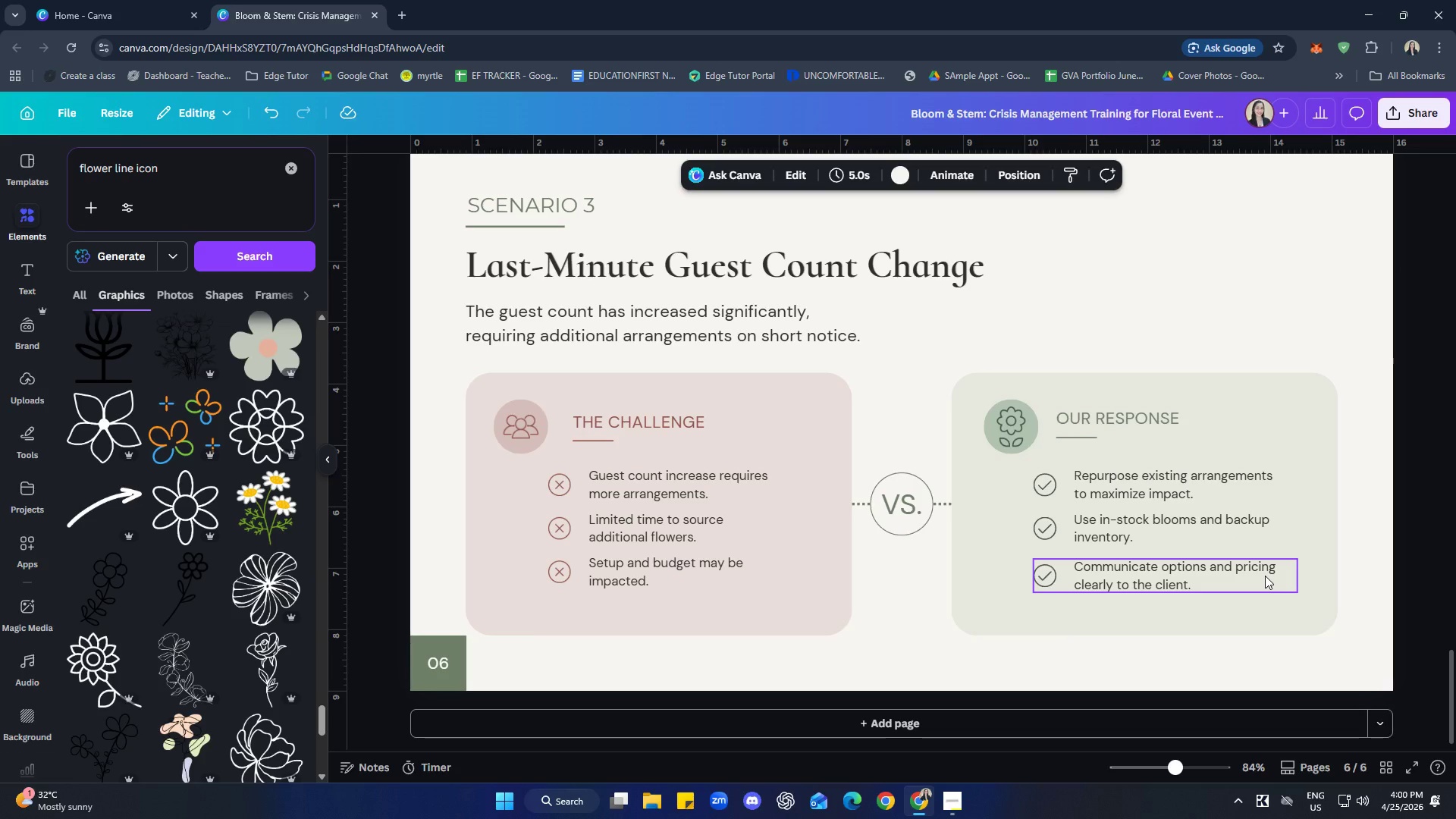 
scroll: coordinate [199, 369], scroll_direction: up, amount: 52.0
 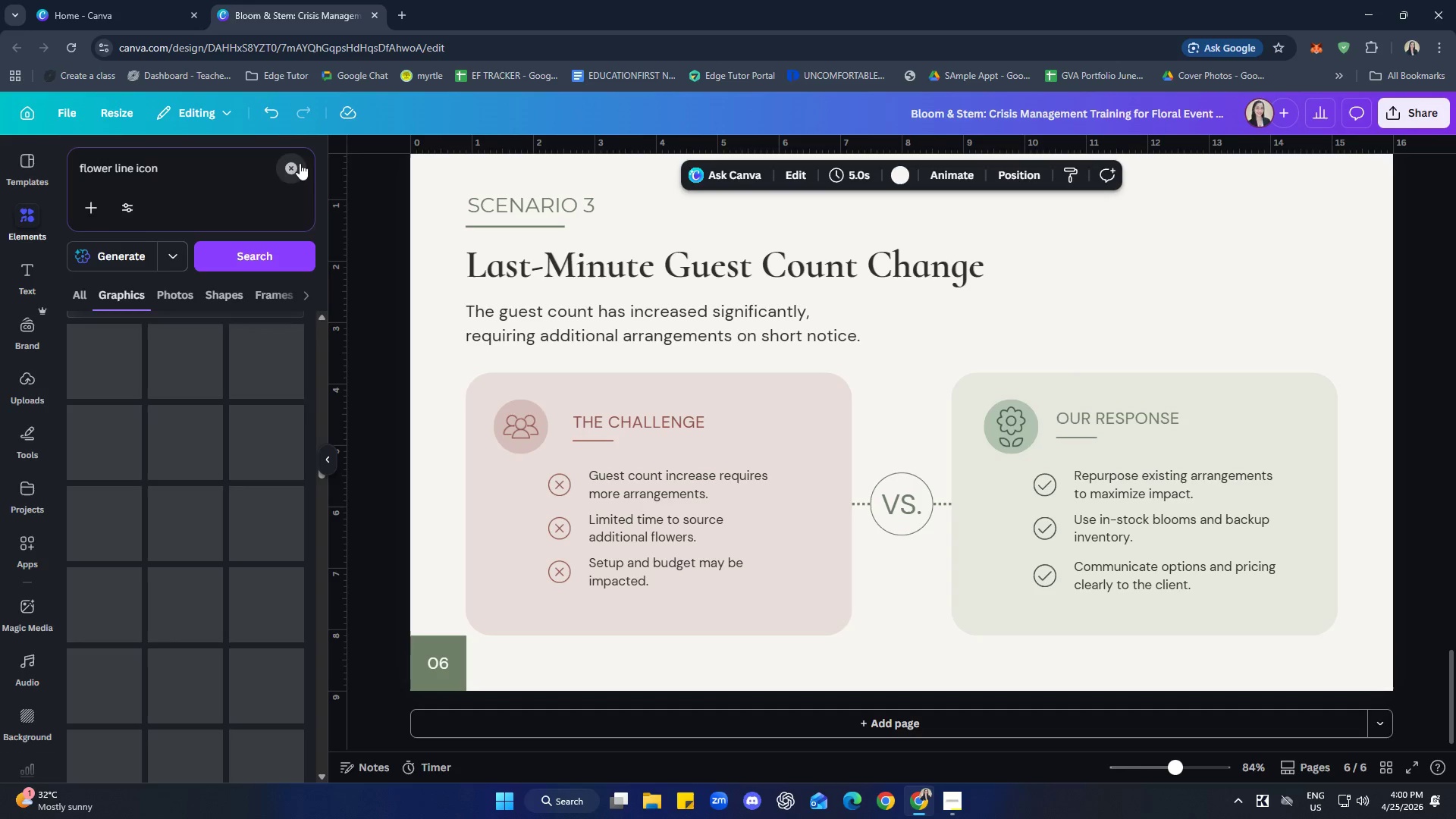 
double_click([220, 171])
 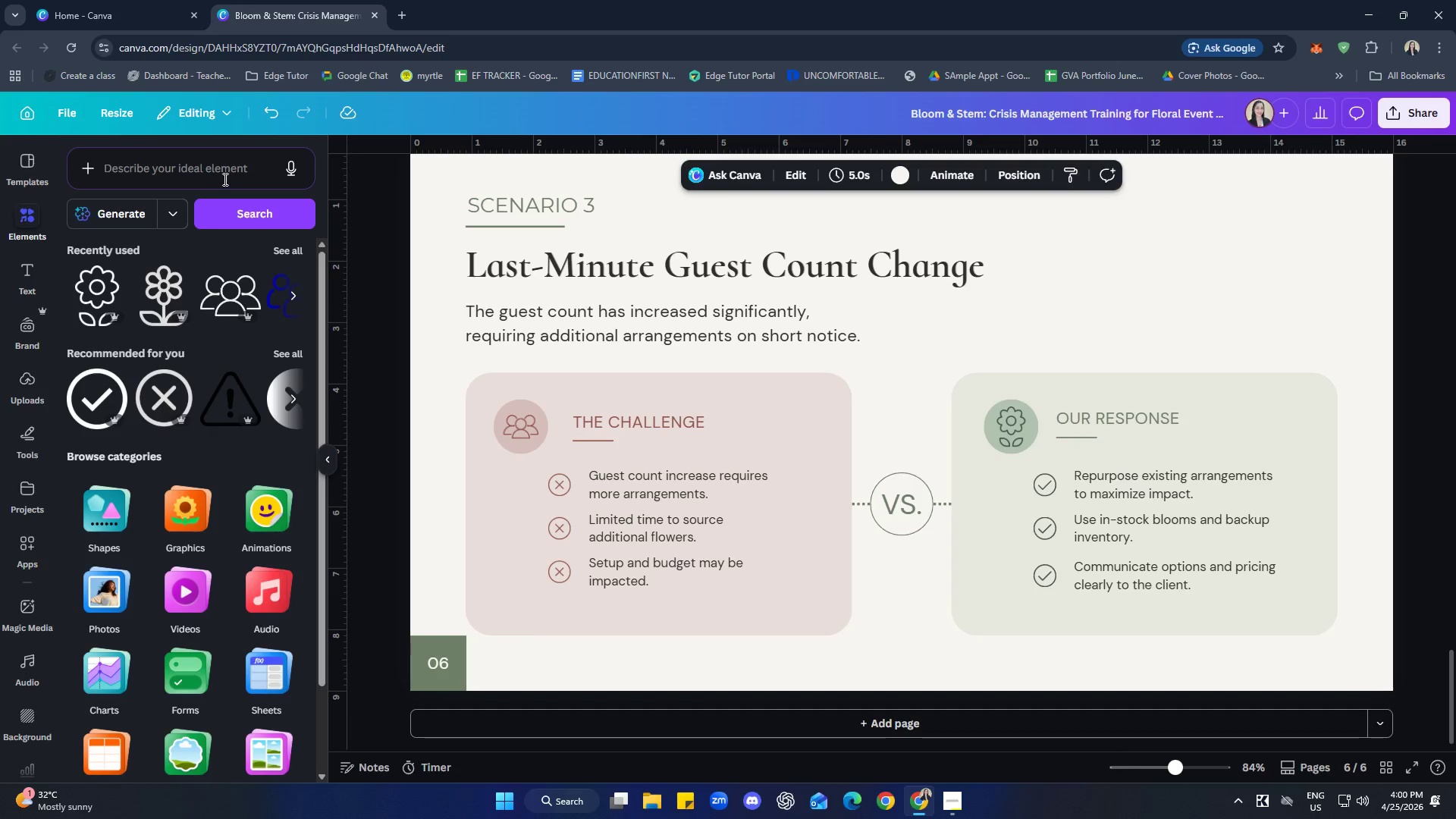 
left_click([223, 178])
 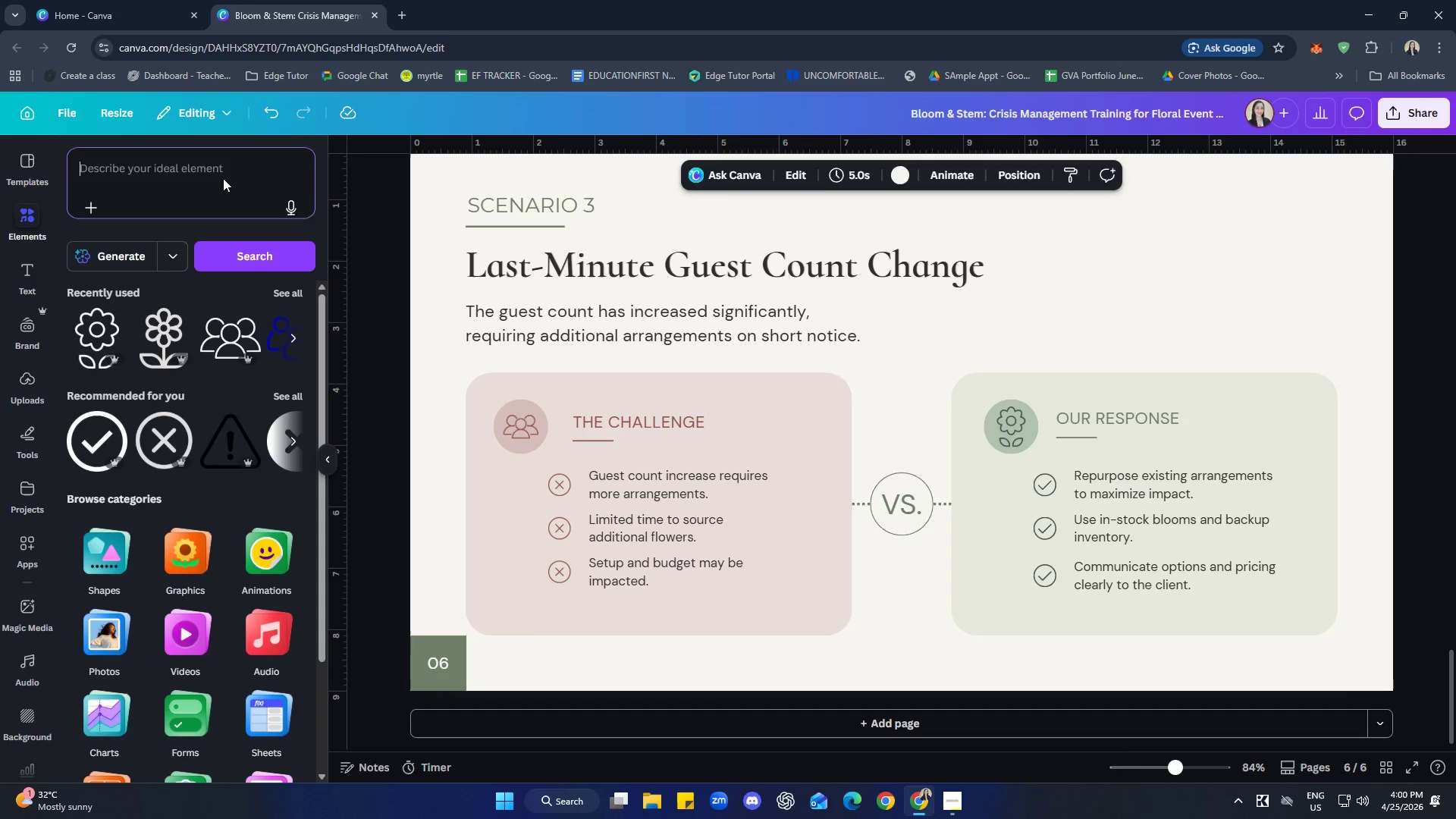 
type(ew)
key(Backspace)
key(Backspace)
type(wedding flroal )
key(Backspace)
key(Backspace)
key(Backspace)
key(Backspace)
key(Backspace)
type(oral arrangement)
 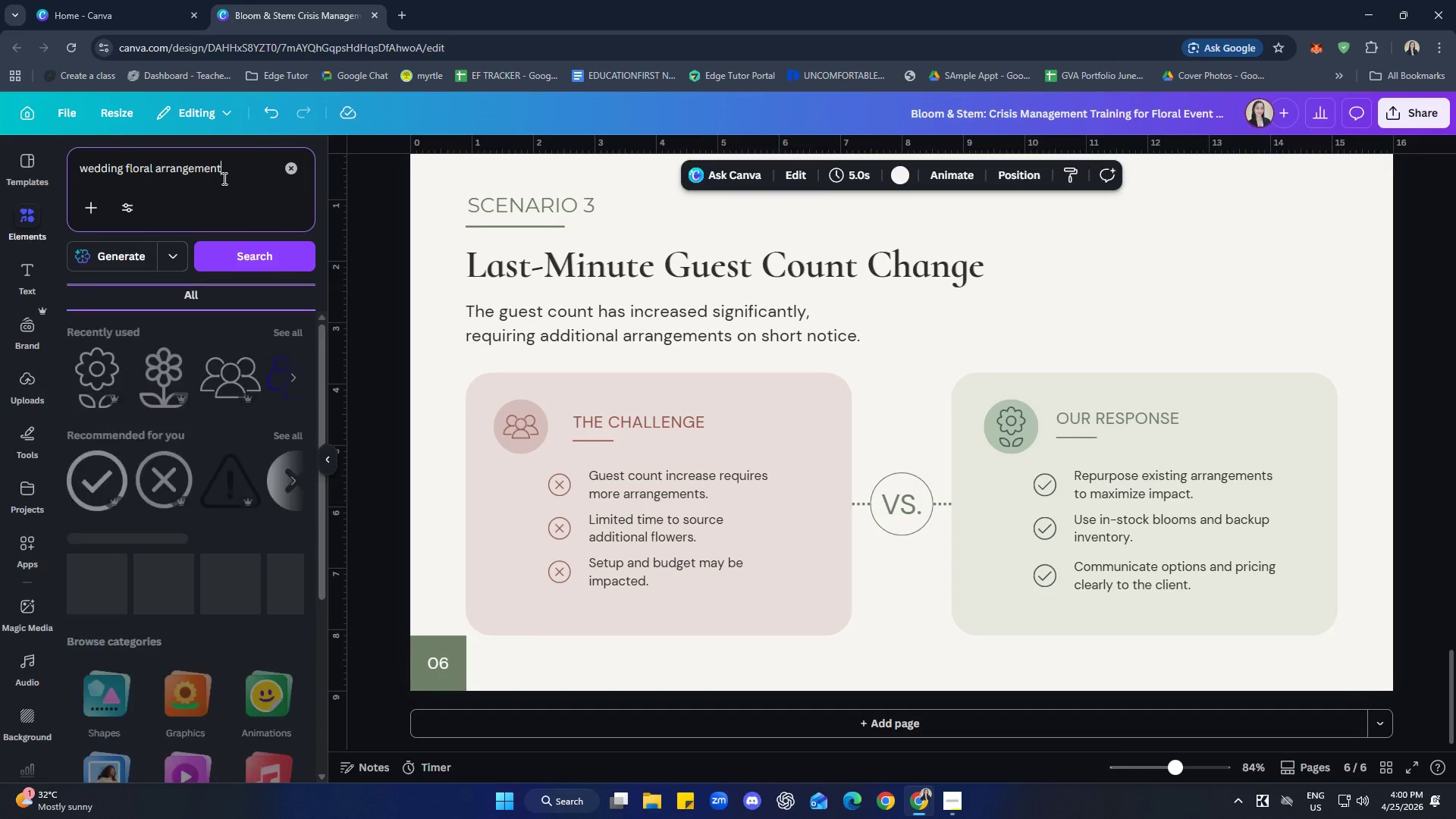 
key(Enter)
 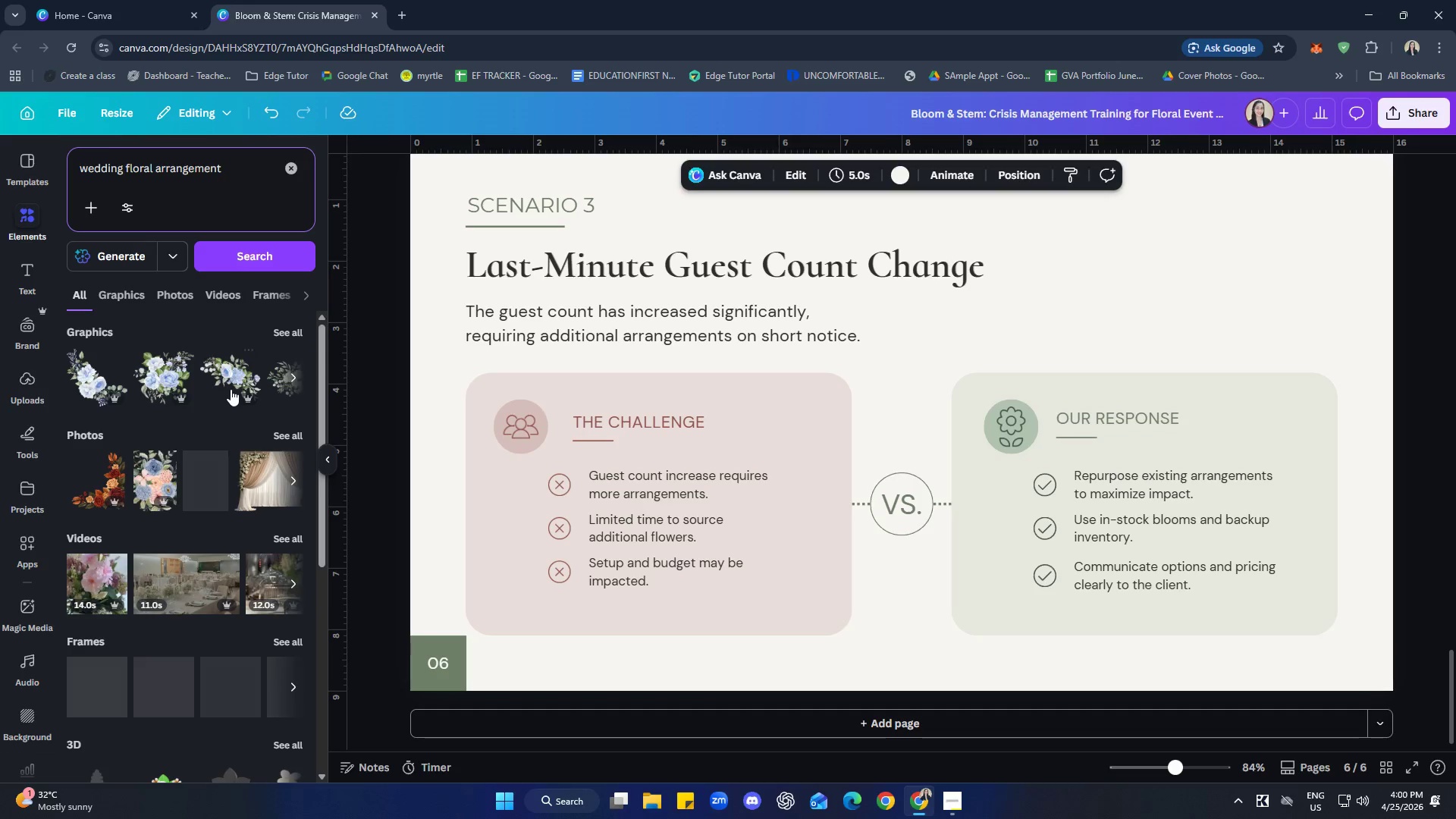 
mouse_move([240, 370])
 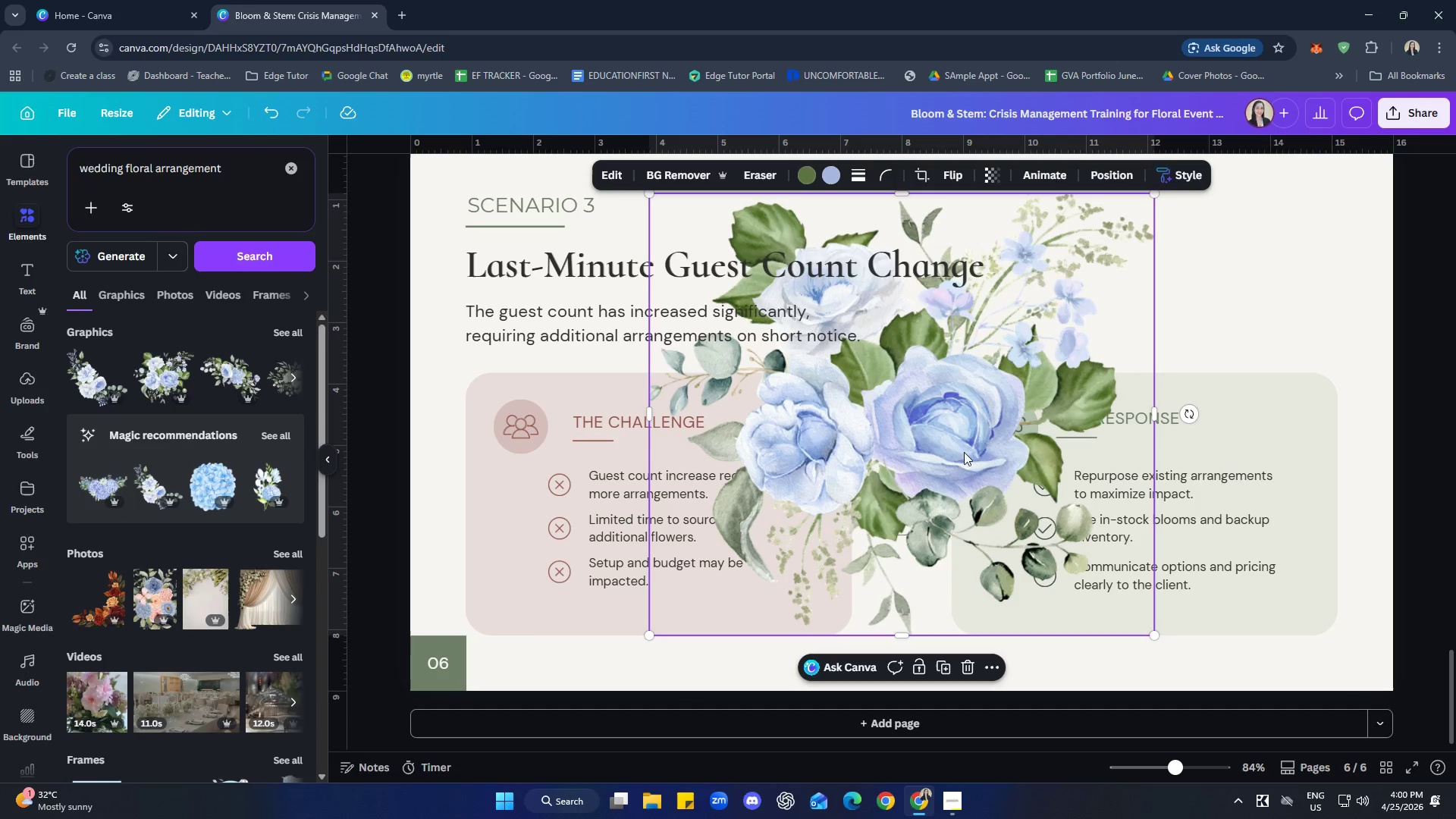 
left_click([971, 679])
 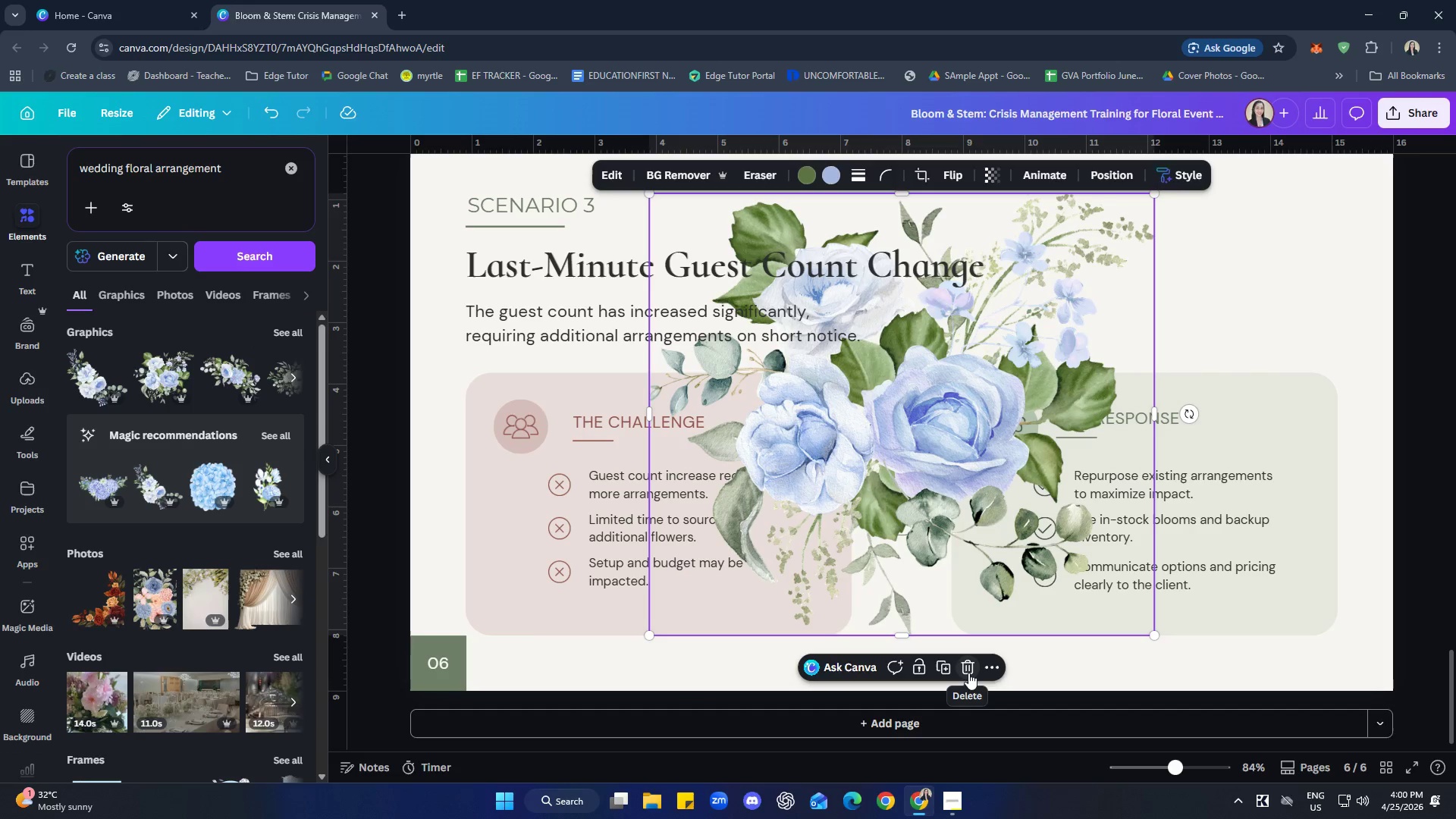 
left_click([968, 673])
 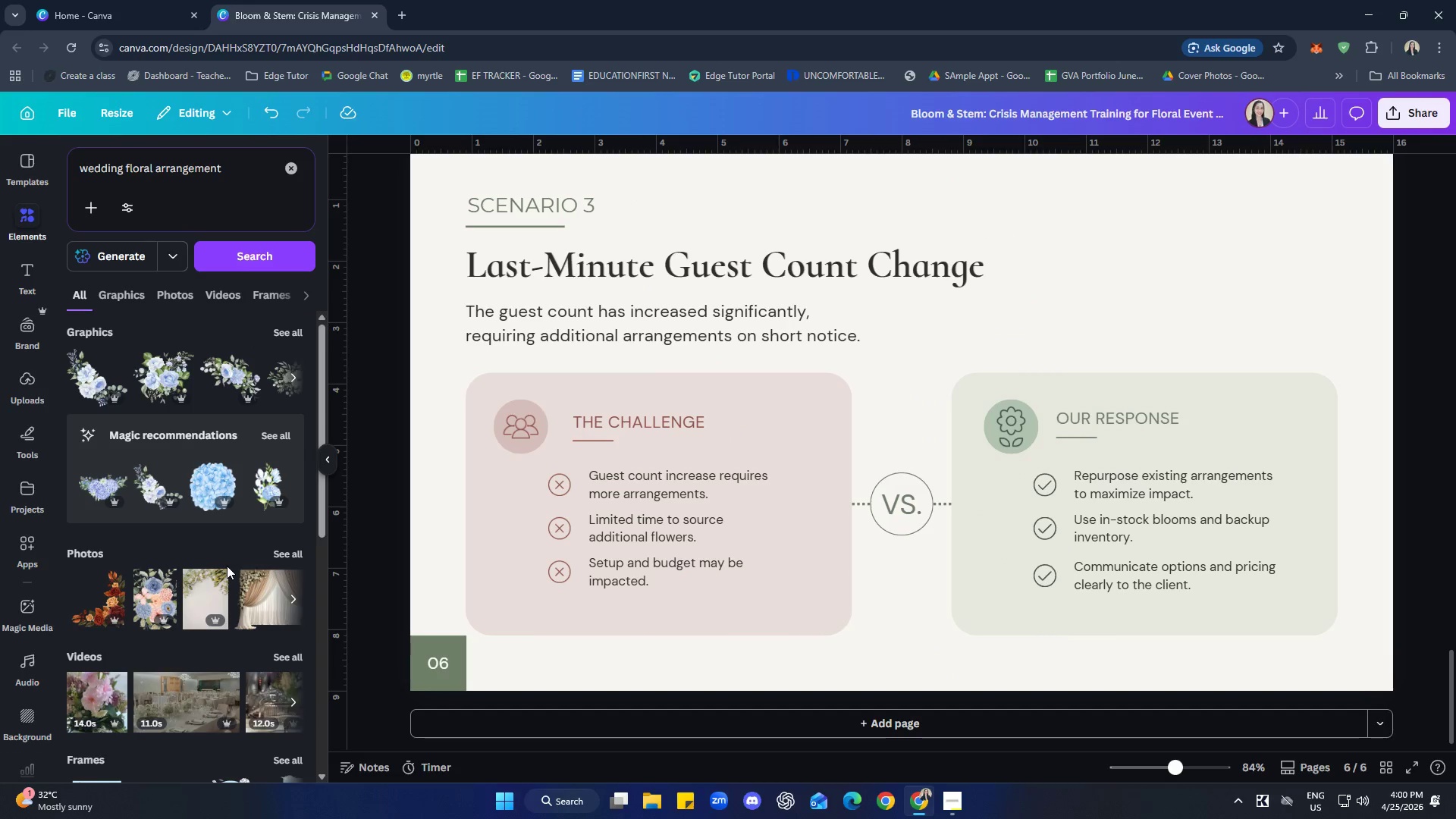 
scroll: coordinate [227, 566], scroll_direction: down, amount: 1.0
 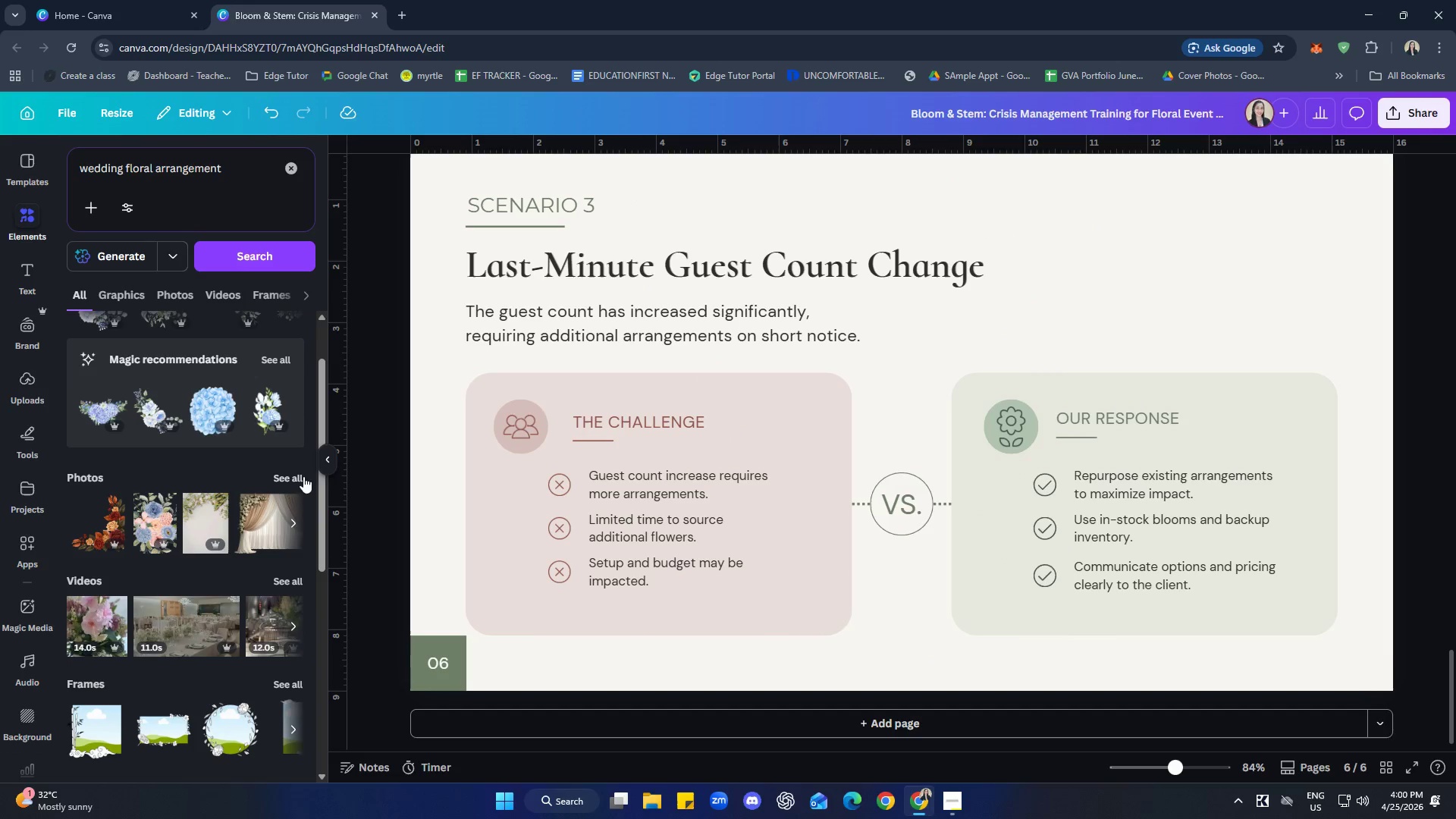 
left_click([300, 470])
 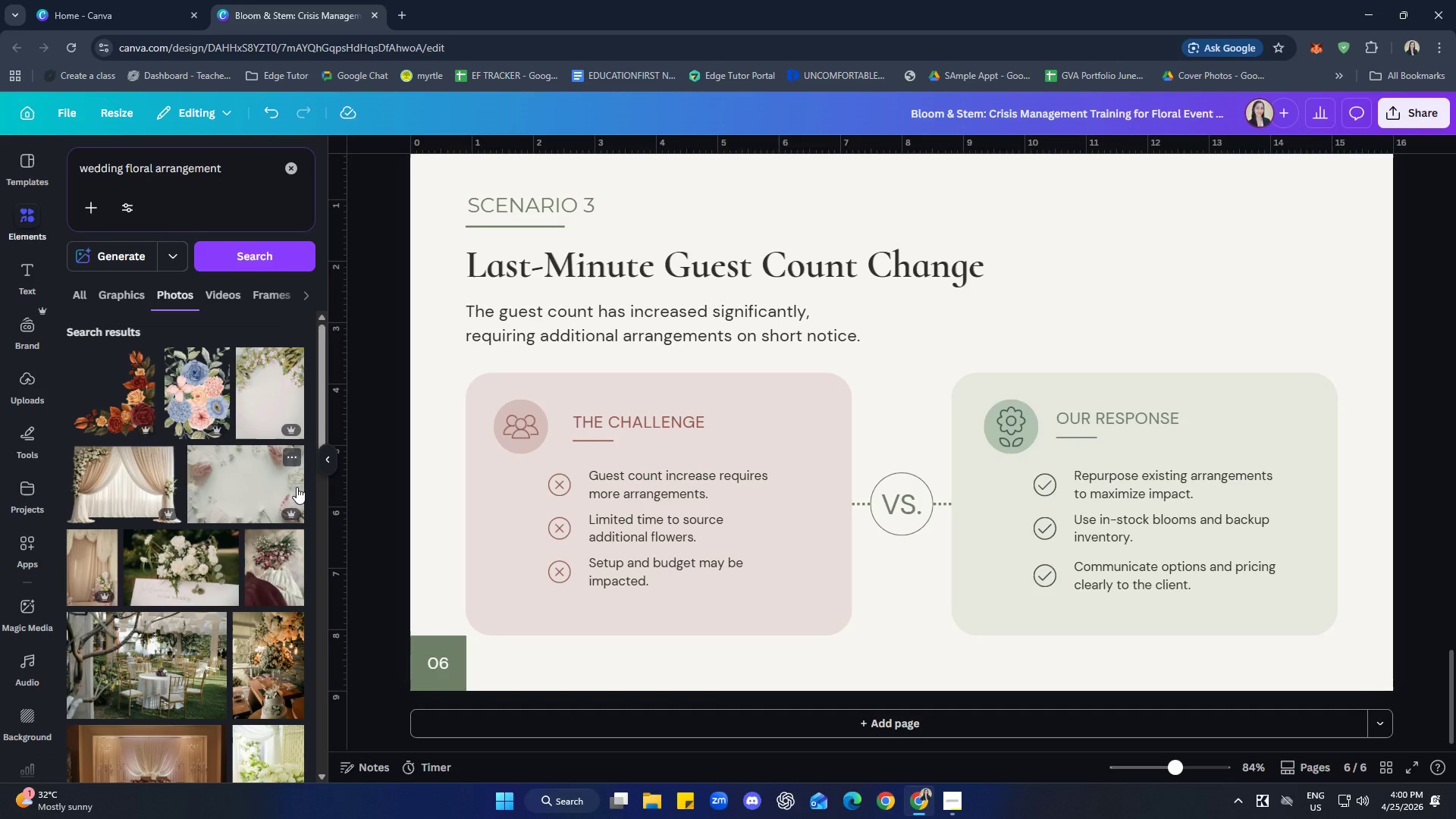 
scroll: coordinate [243, 506], scroll_direction: down, amount: 4.0
 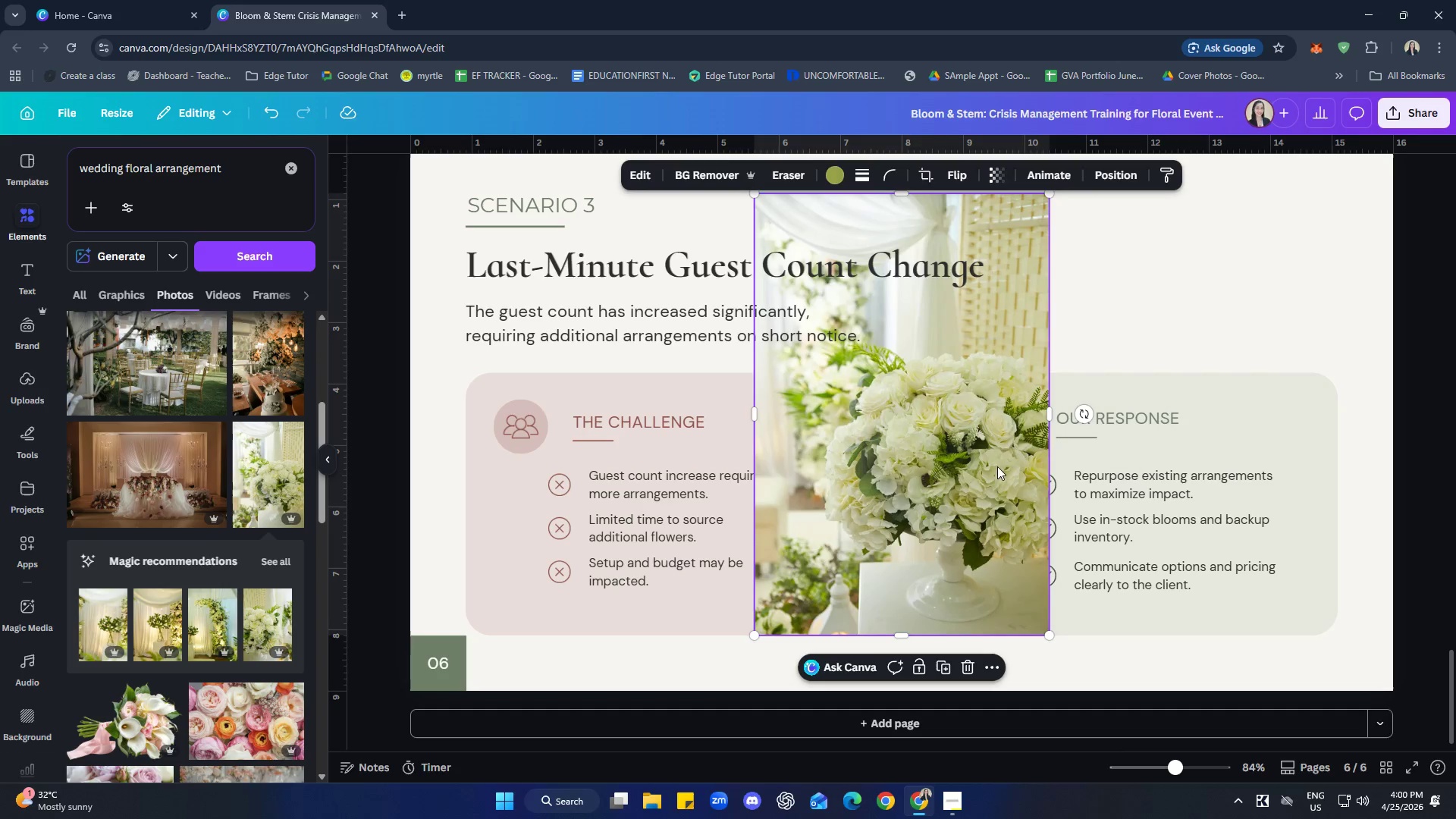 
left_click_drag(start_coordinate=[953, 396], to_coordinate=[1251, 395])
 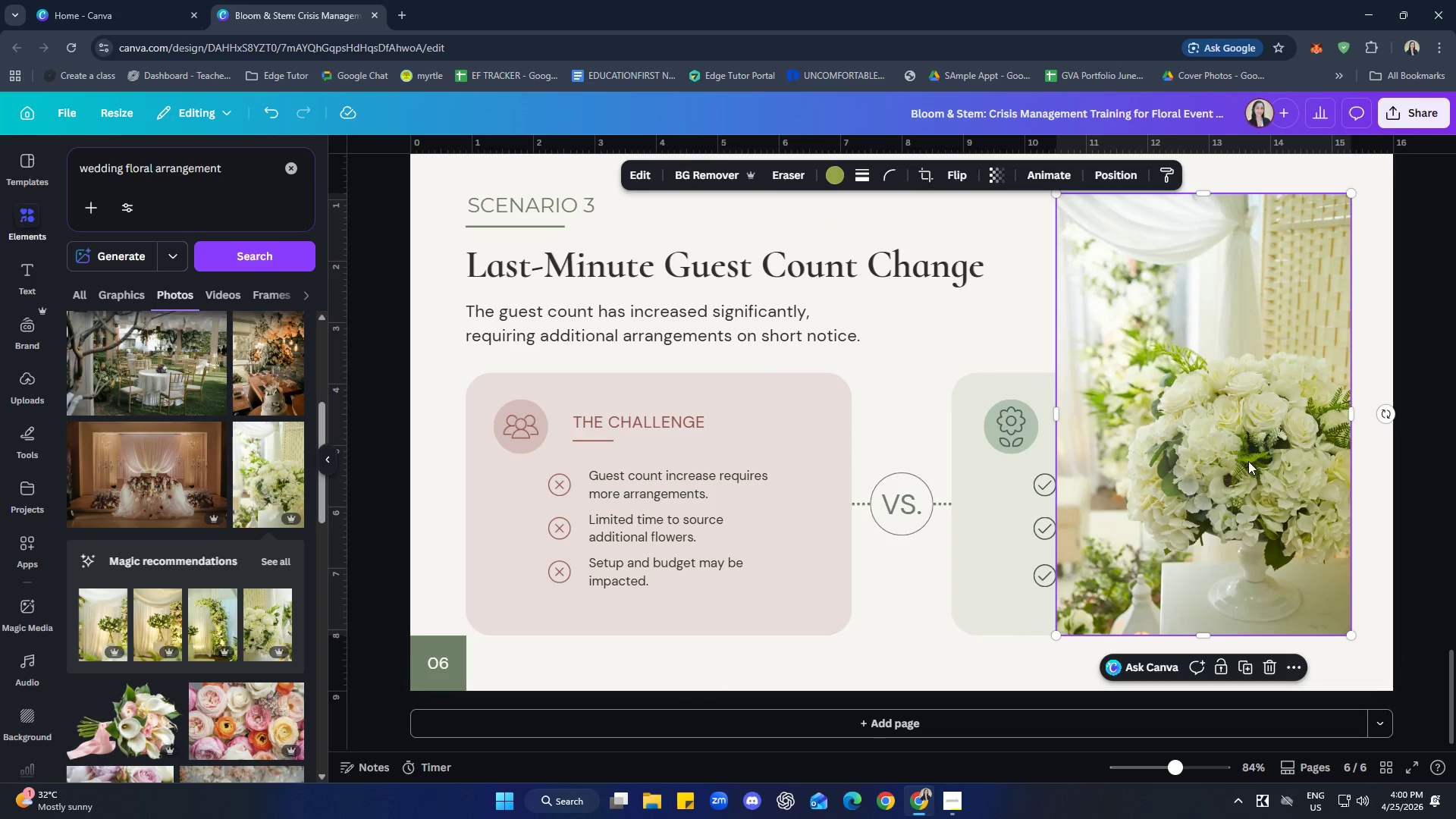 
scroll: coordinate [1250, 464], scroll_direction: up, amount: 1.0
 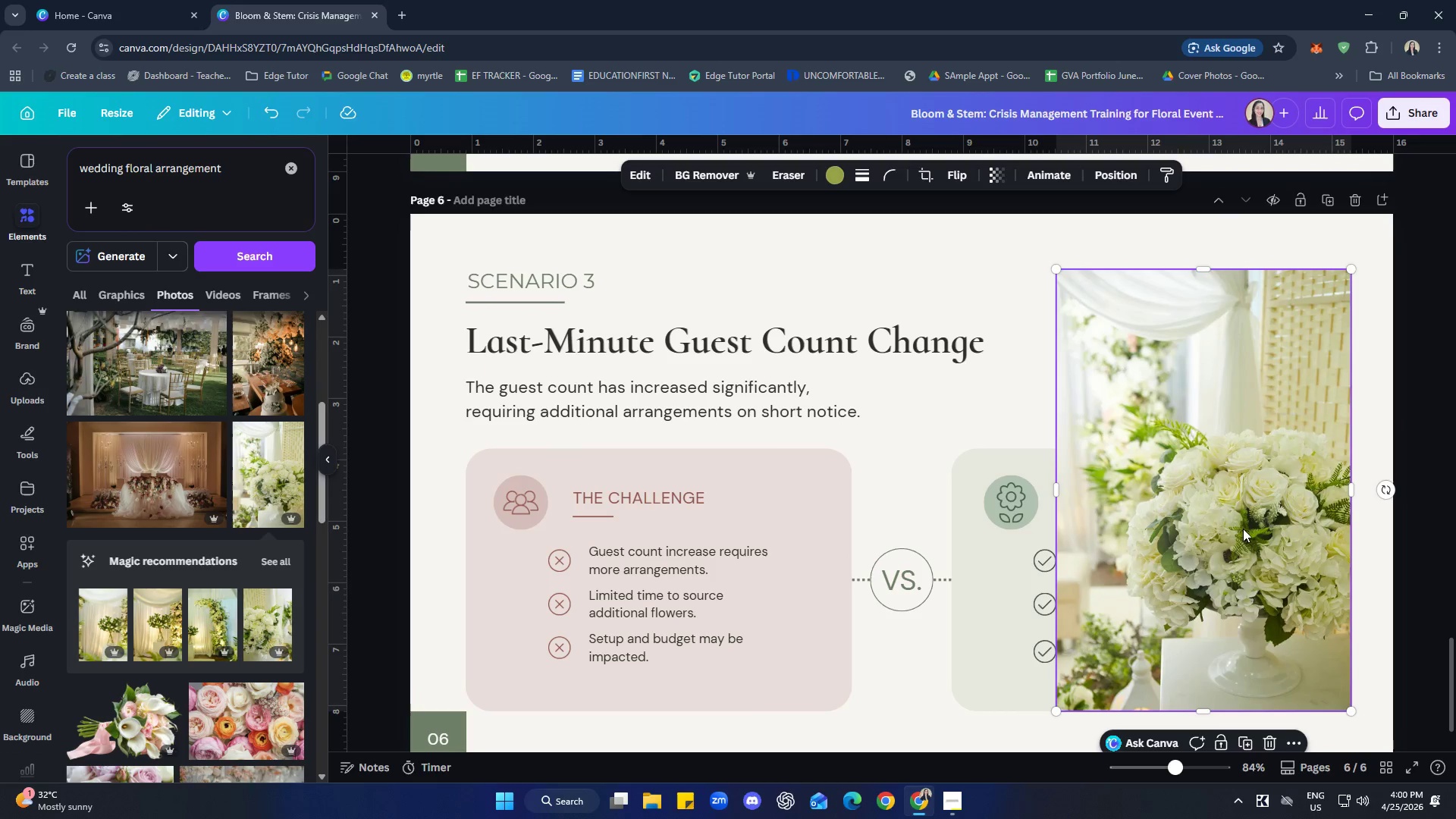 
left_click_drag(start_coordinate=[1235, 505], to_coordinate=[1185, 481])
 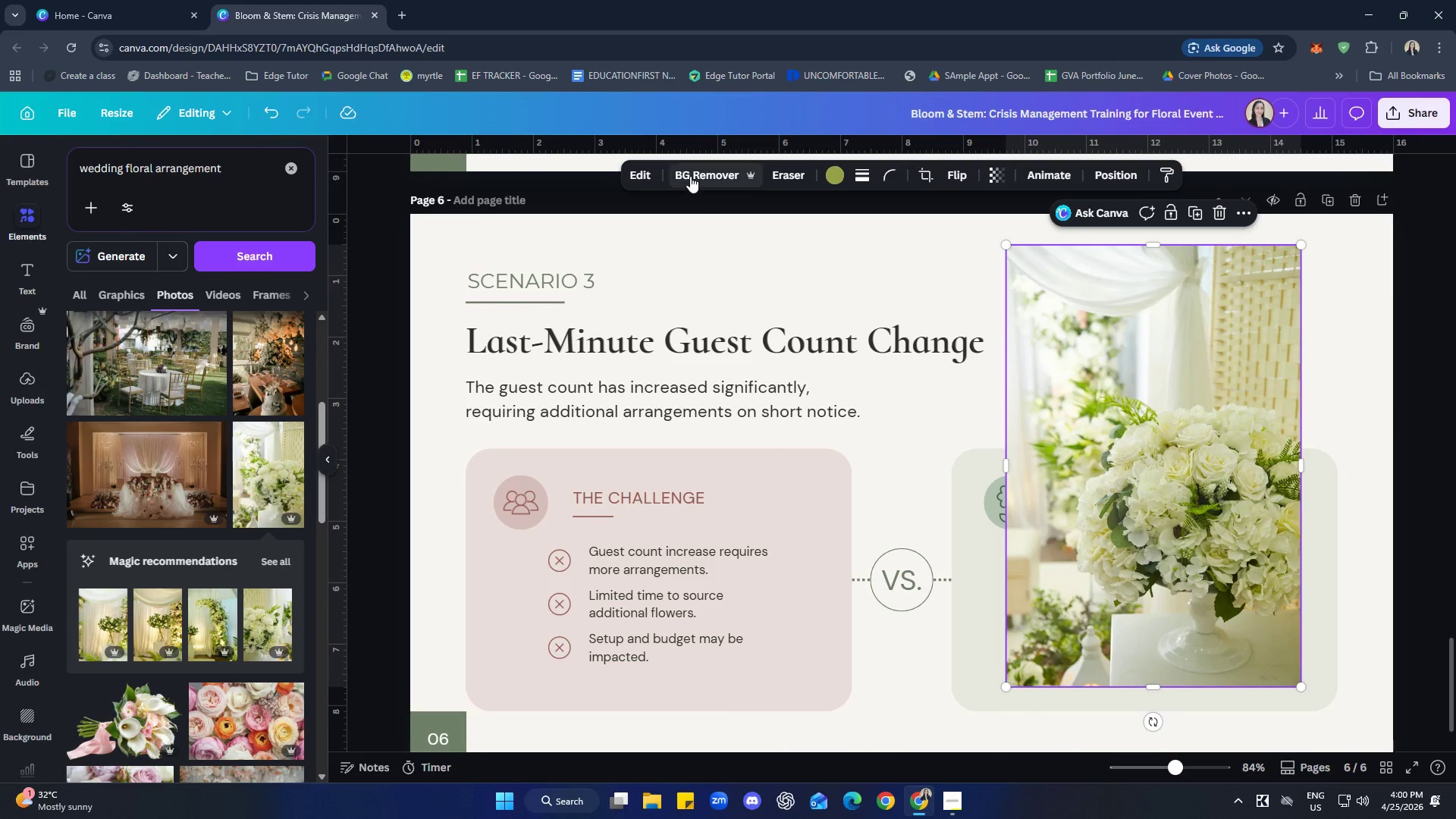 
left_click([698, 172])
 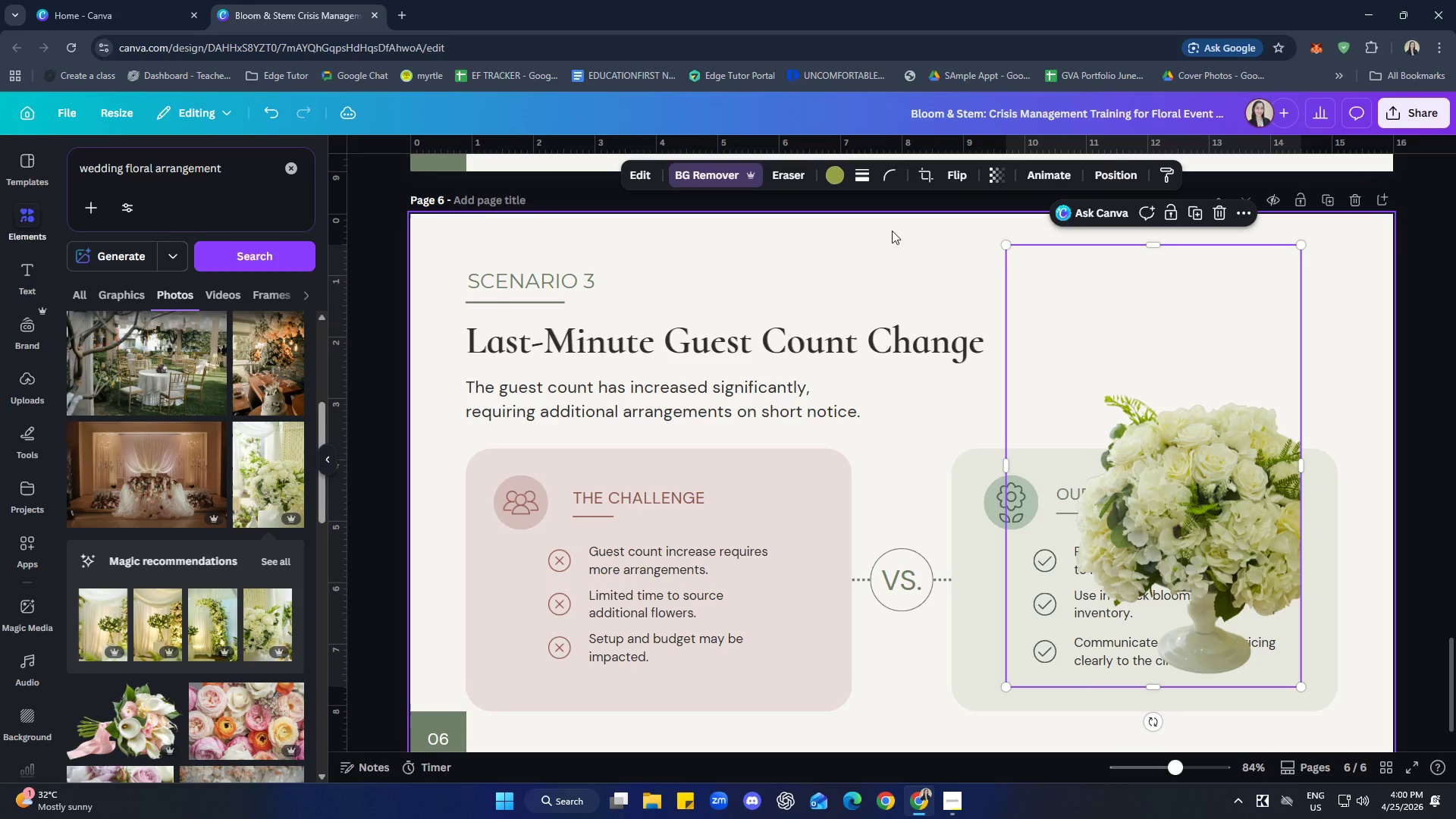 
left_click_drag(start_coordinate=[1220, 500], to_coordinate=[1235, 439])
 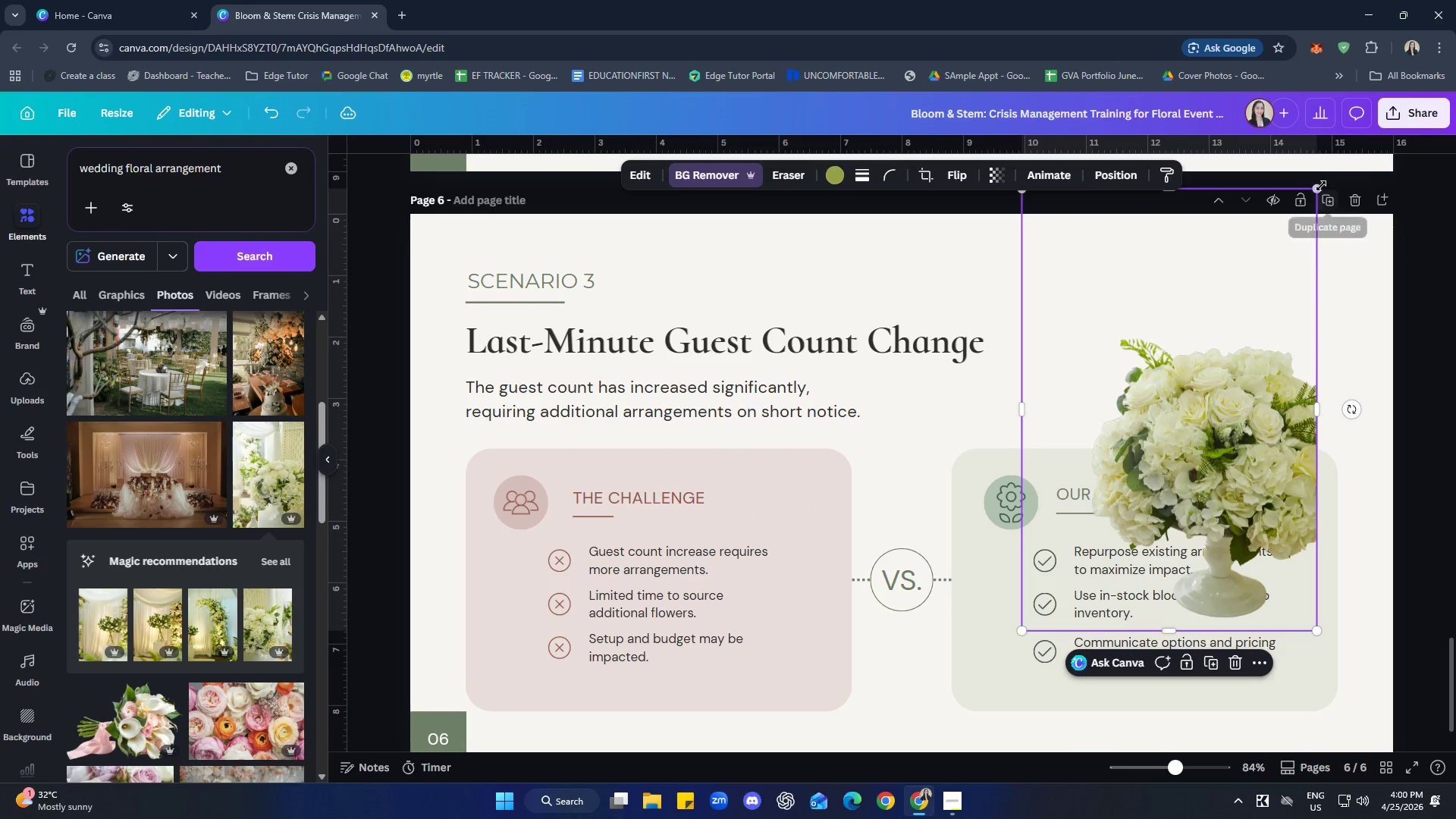 
left_click_drag(start_coordinate=[1321, 186], to_coordinate=[1273, 323])
 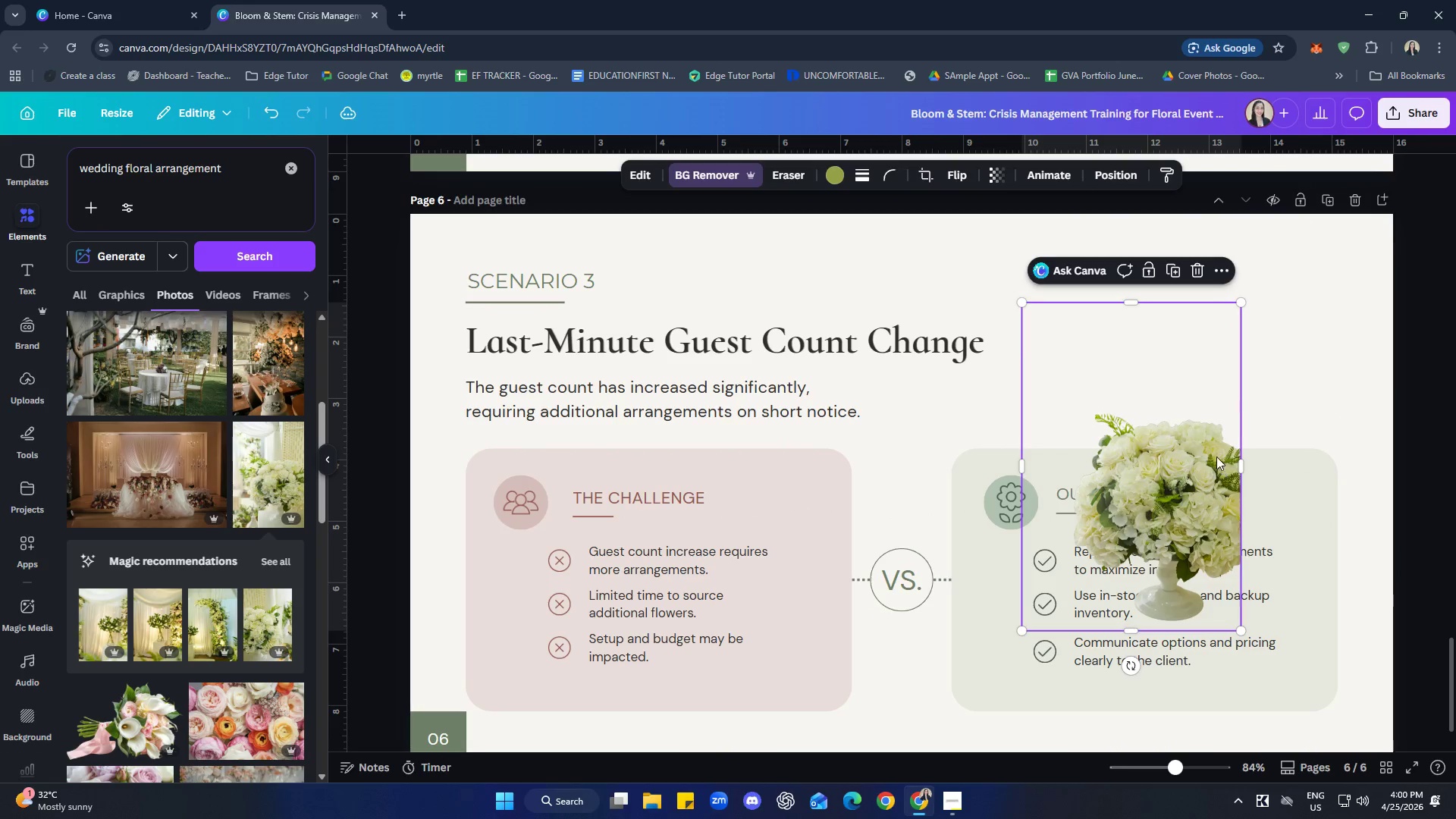 
left_click_drag(start_coordinate=[1216, 457], to_coordinate=[1329, 402])
 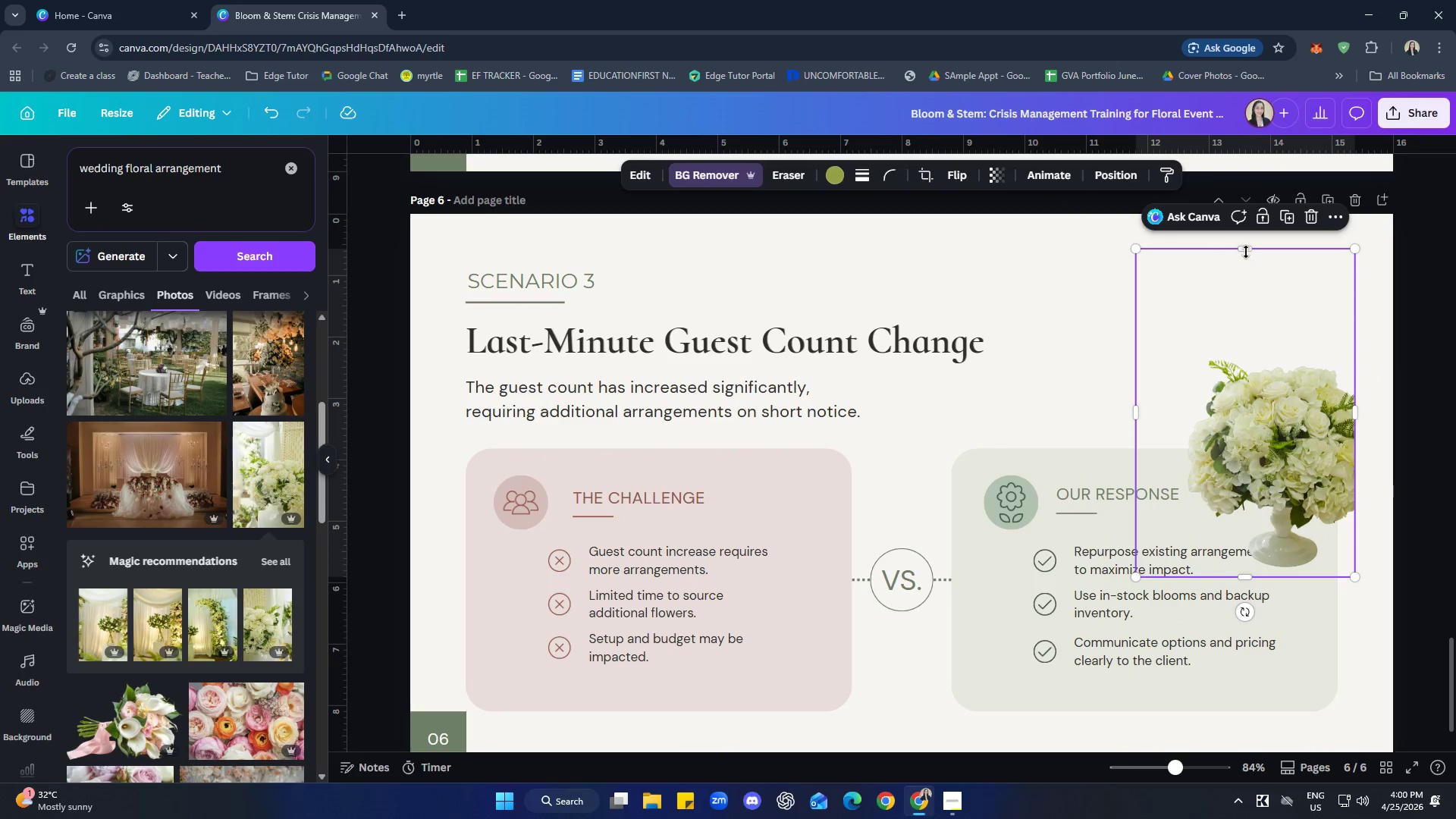 
left_click_drag(start_coordinate=[1245, 250], to_coordinate=[1236, 353])
 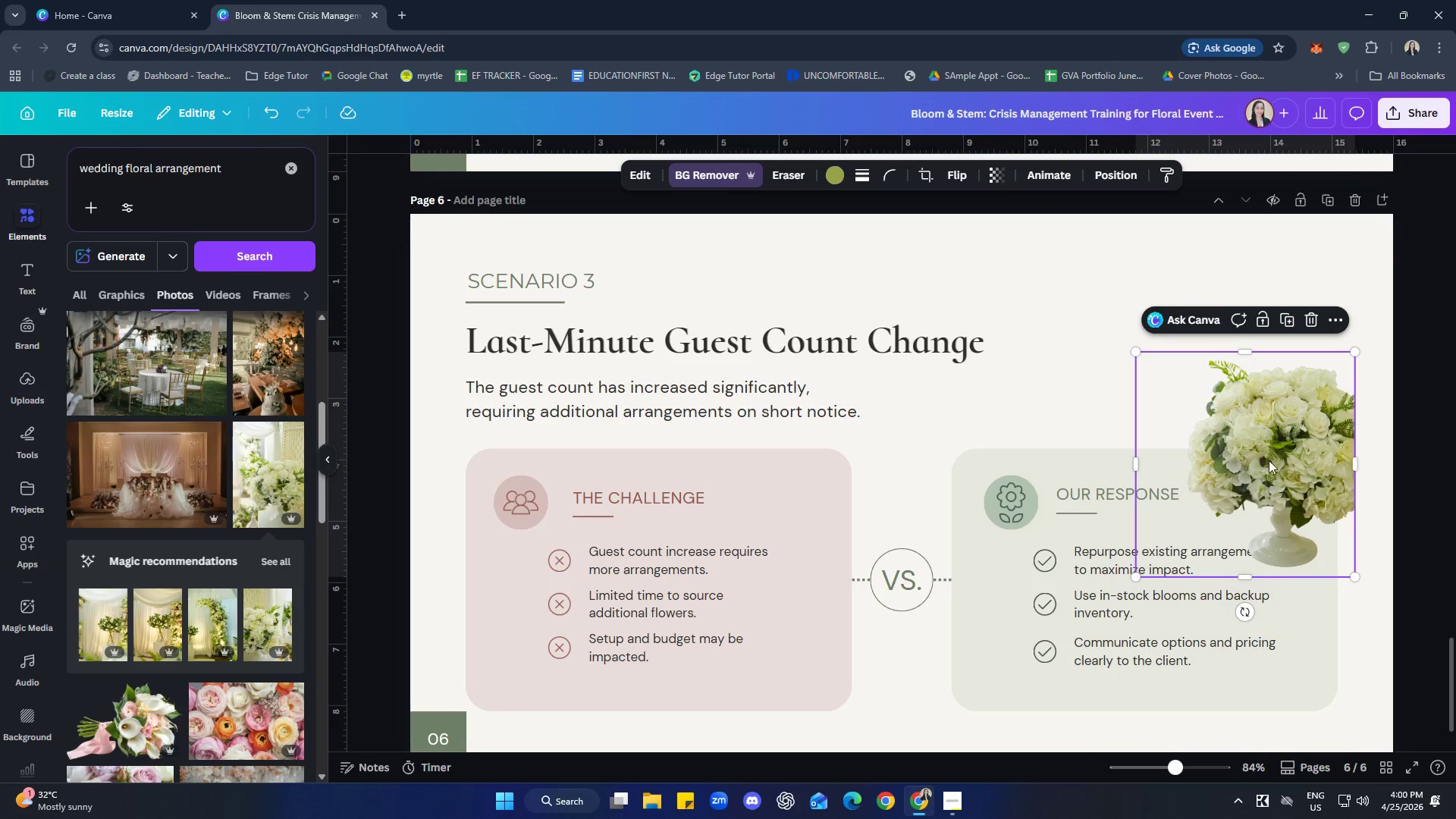 
left_click_drag(start_coordinate=[1269, 460], to_coordinate=[1232, 347])
 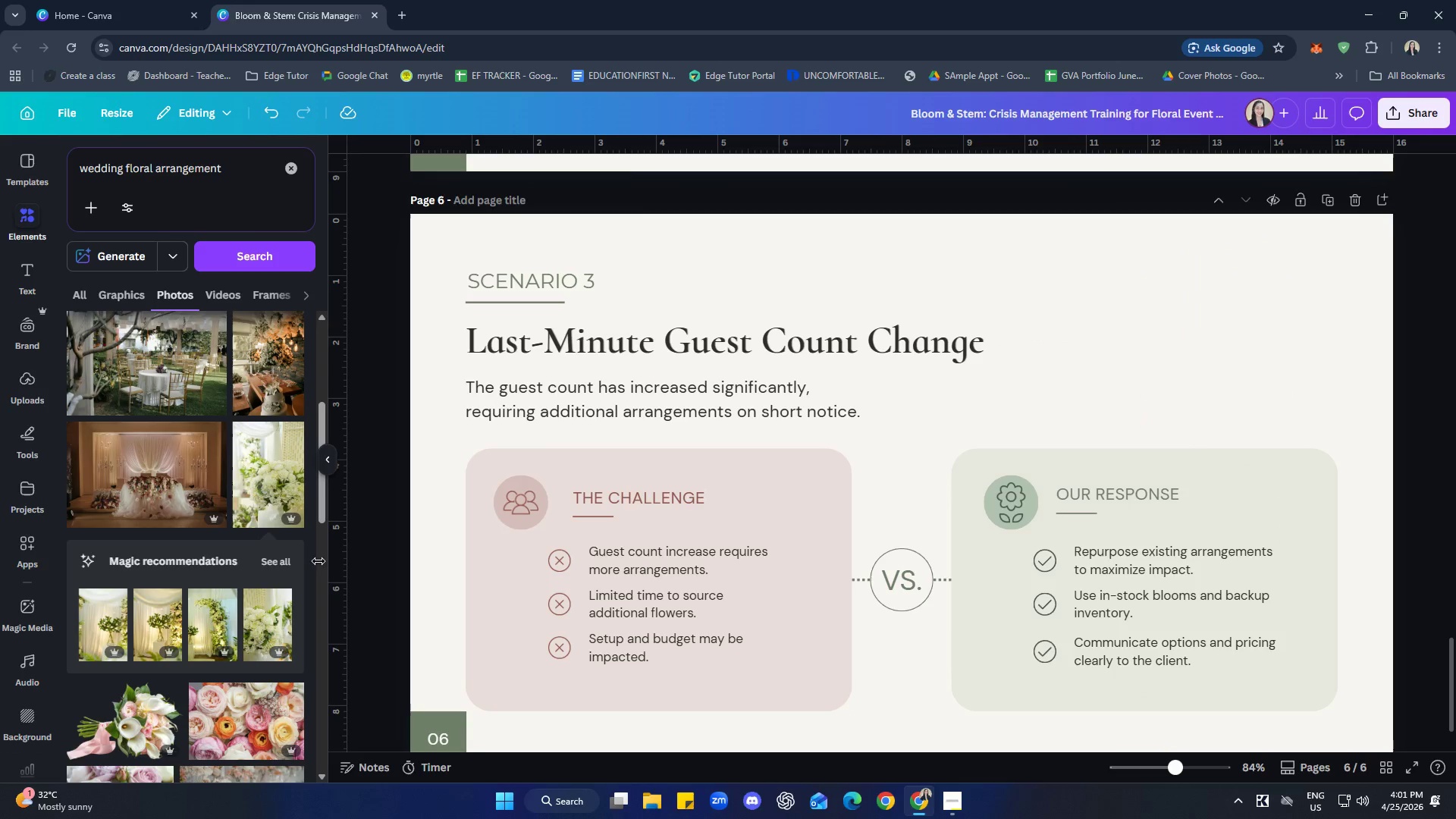 
scroll: coordinate [108, 543], scroll_direction: down, amount: 3.0
 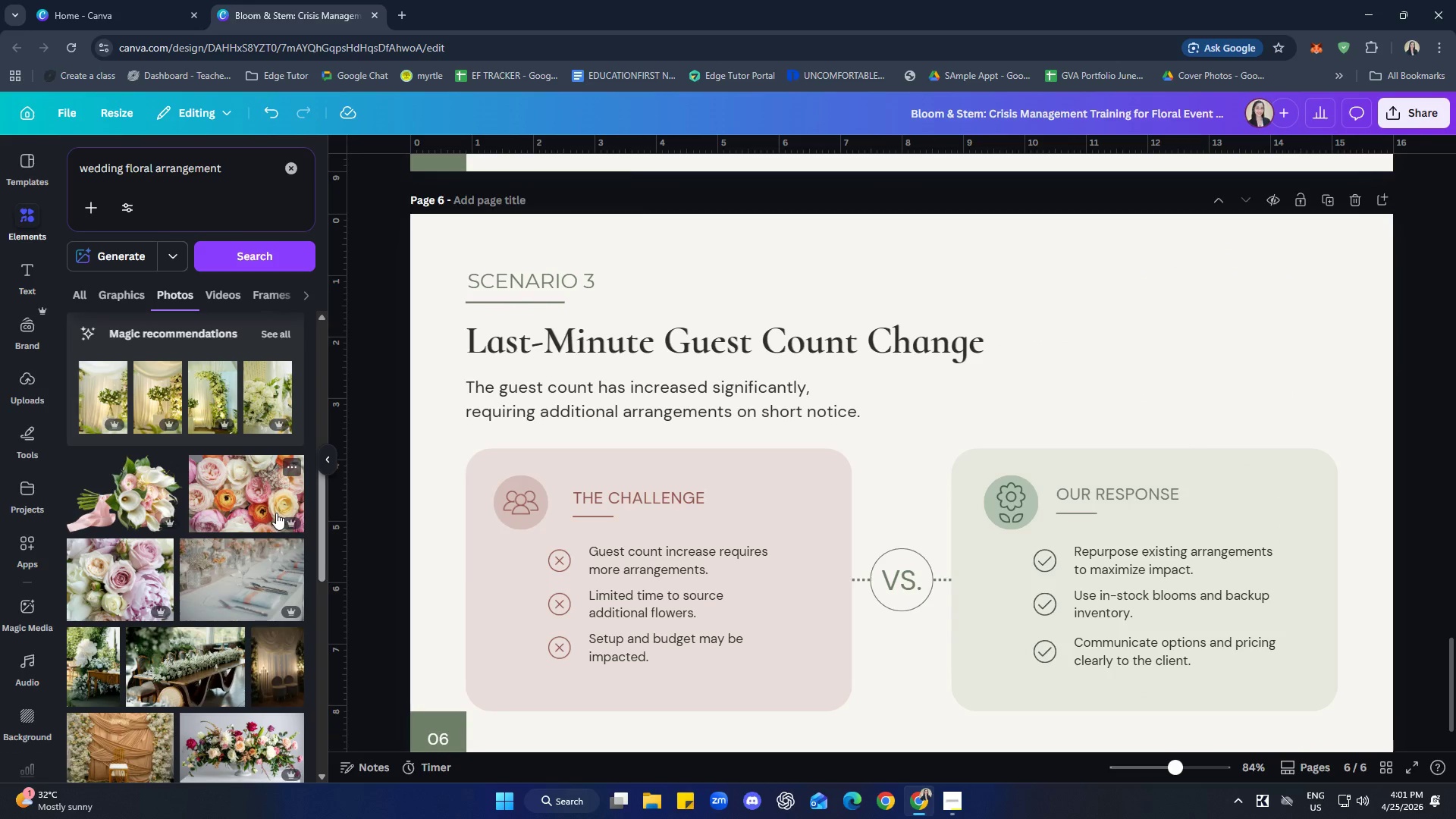 
scroll: coordinate [1299, 613], scroll_direction: up, amount: 8.0
 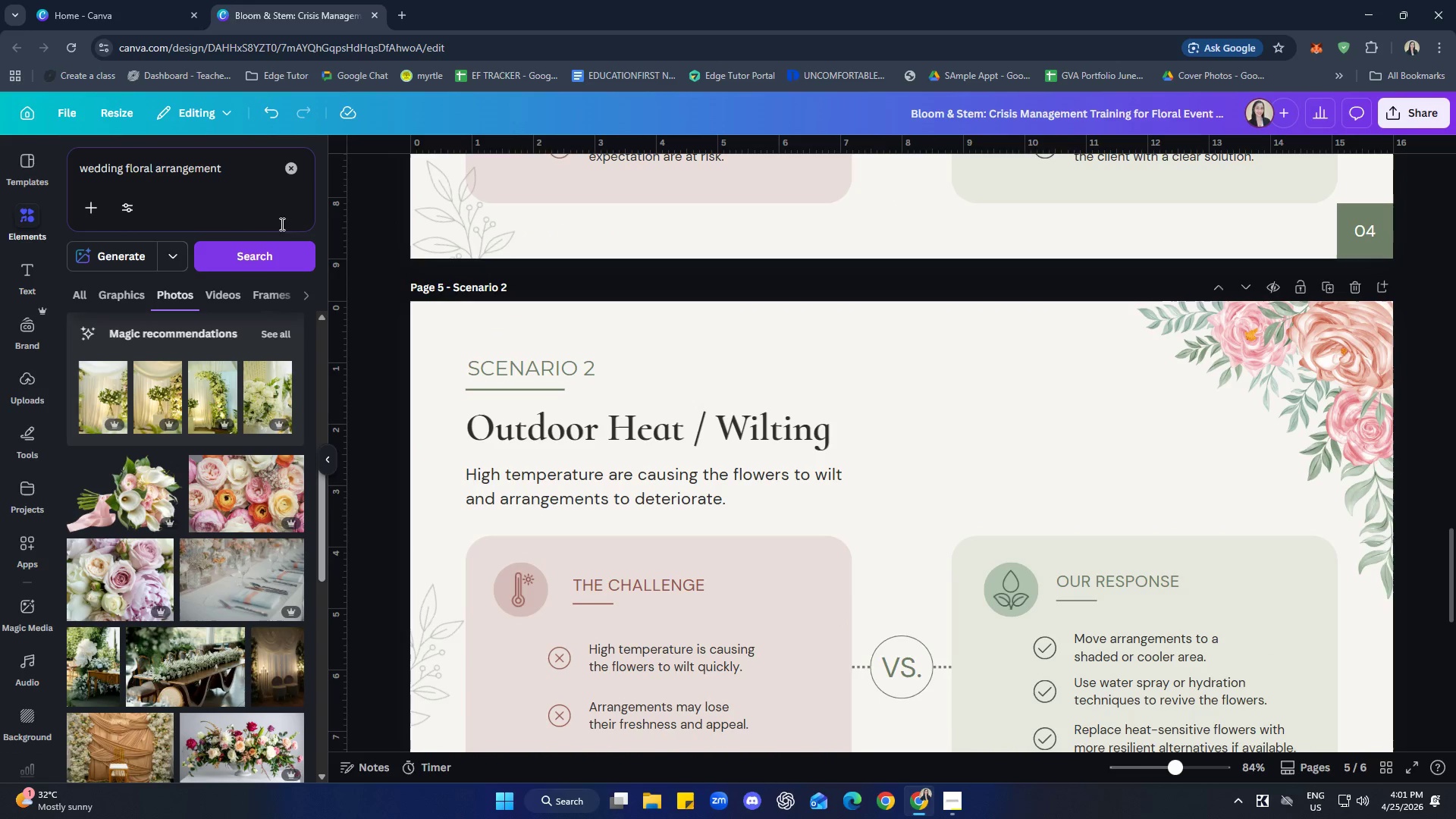 
left_click([286, 179])
 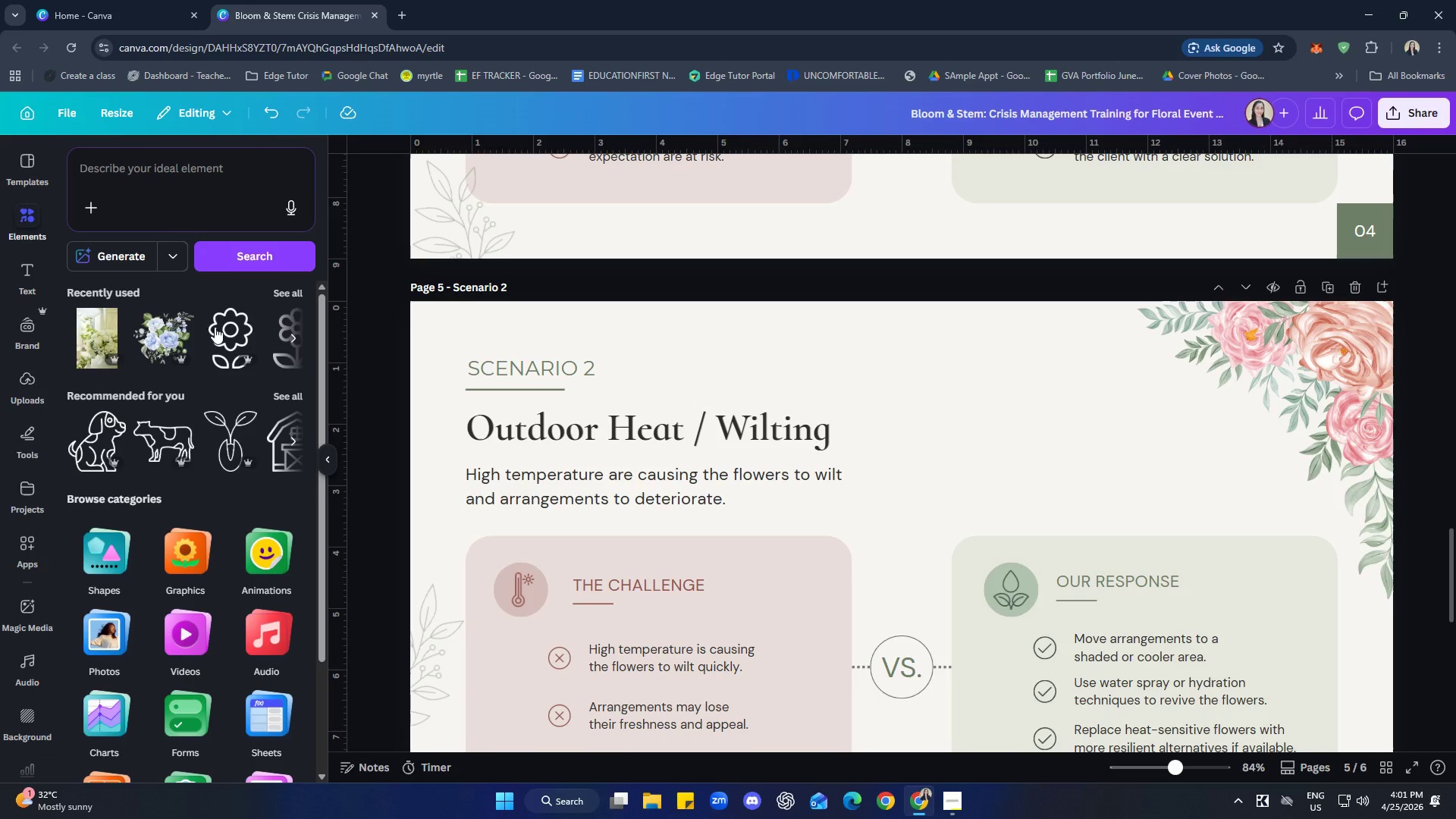 
left_click([287, 293])
 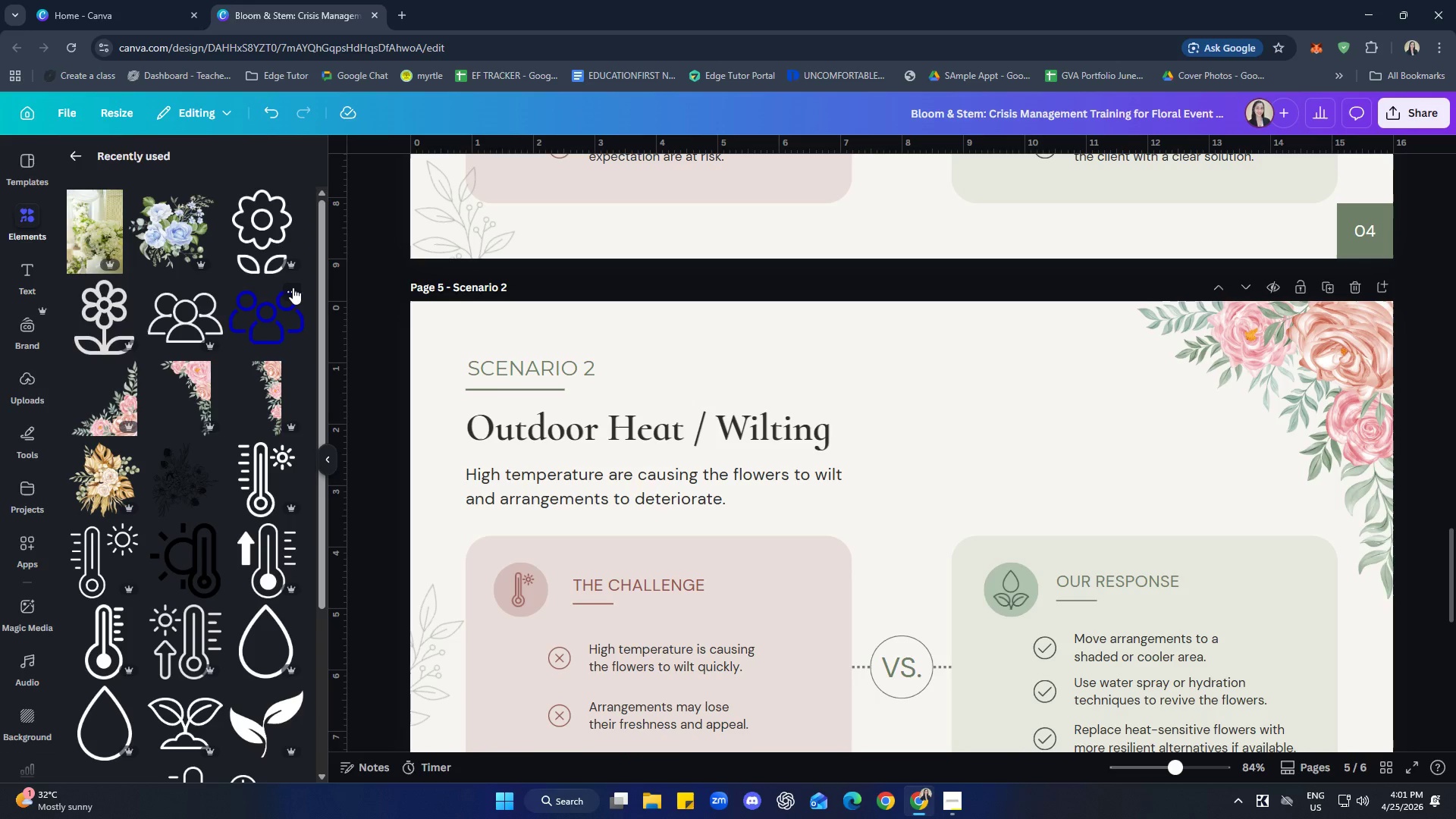 
scroll: coordinate [1077, 433], scroll_direction: down, amount: 12.0
 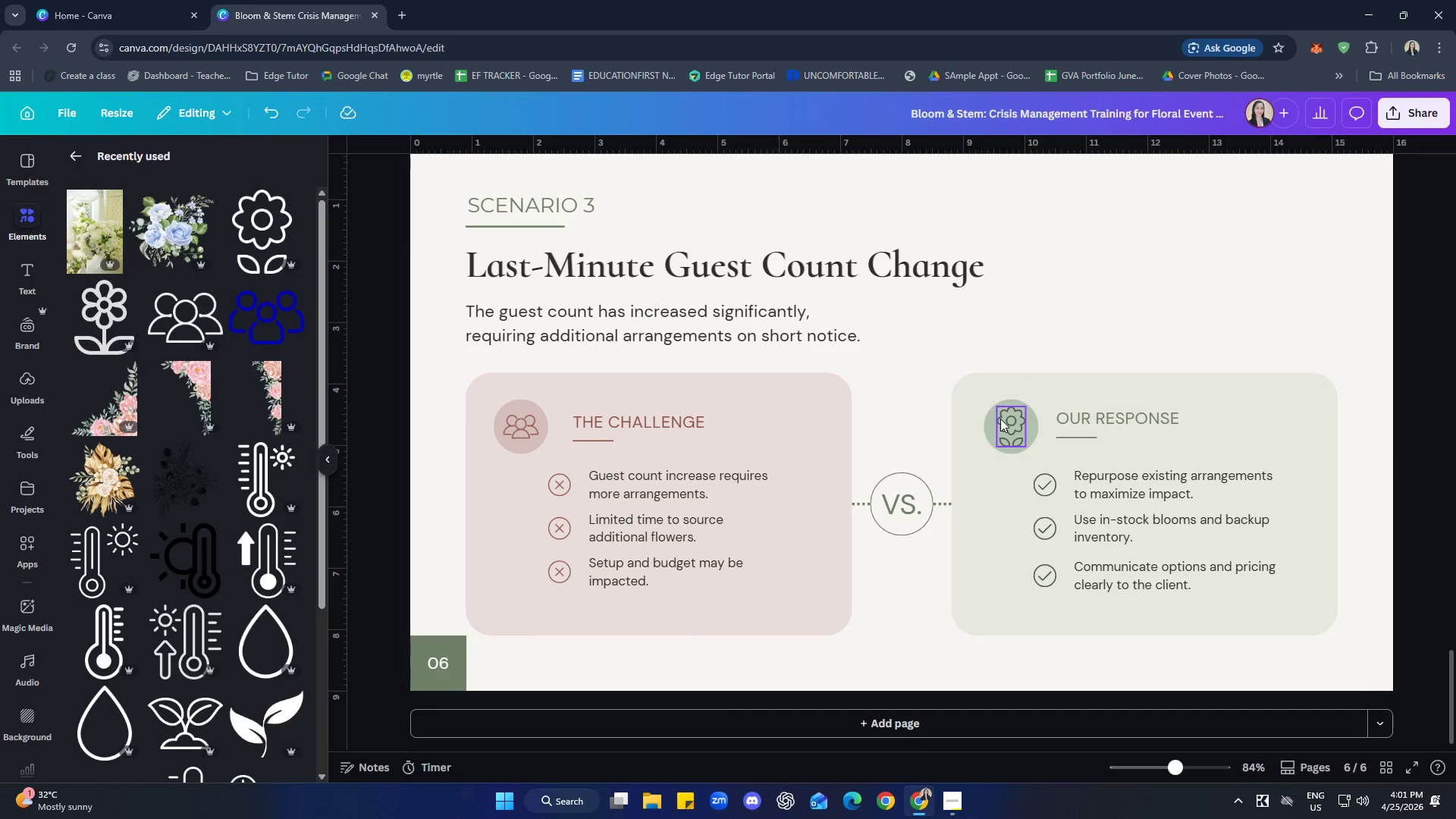 
wait(13.42)
 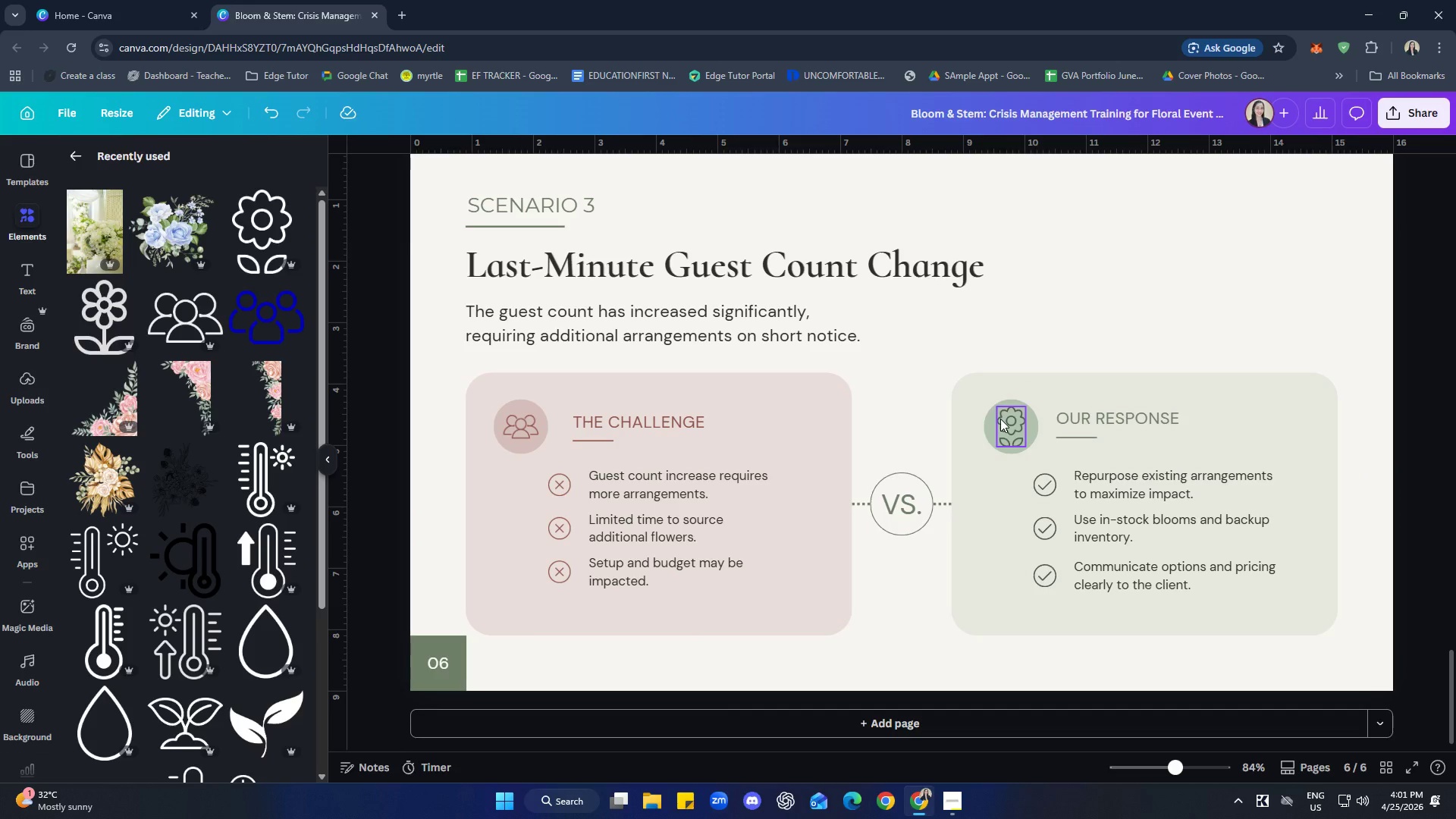 
mouse_move([127, 389])
 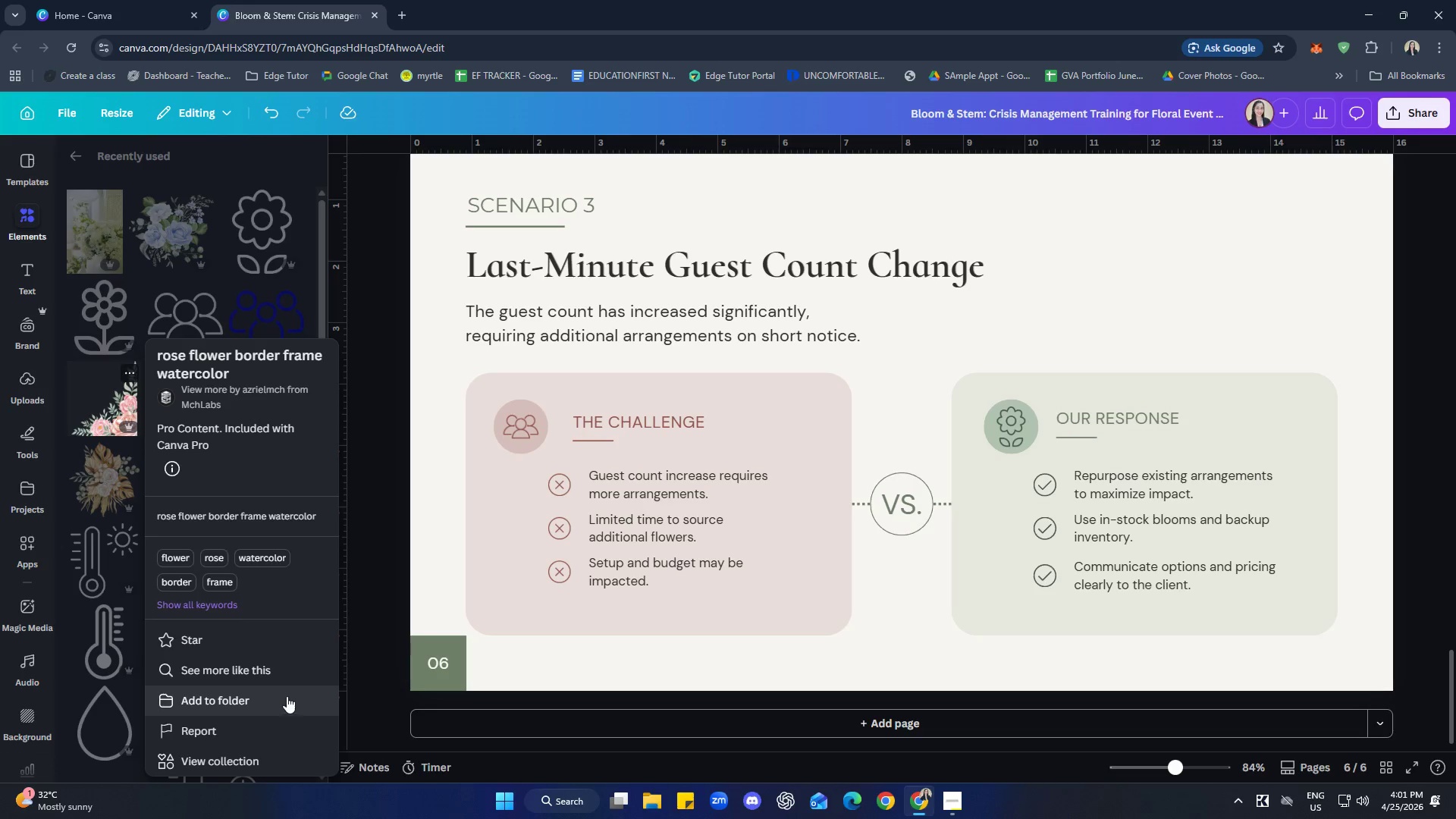 
left_click([249, 681])
 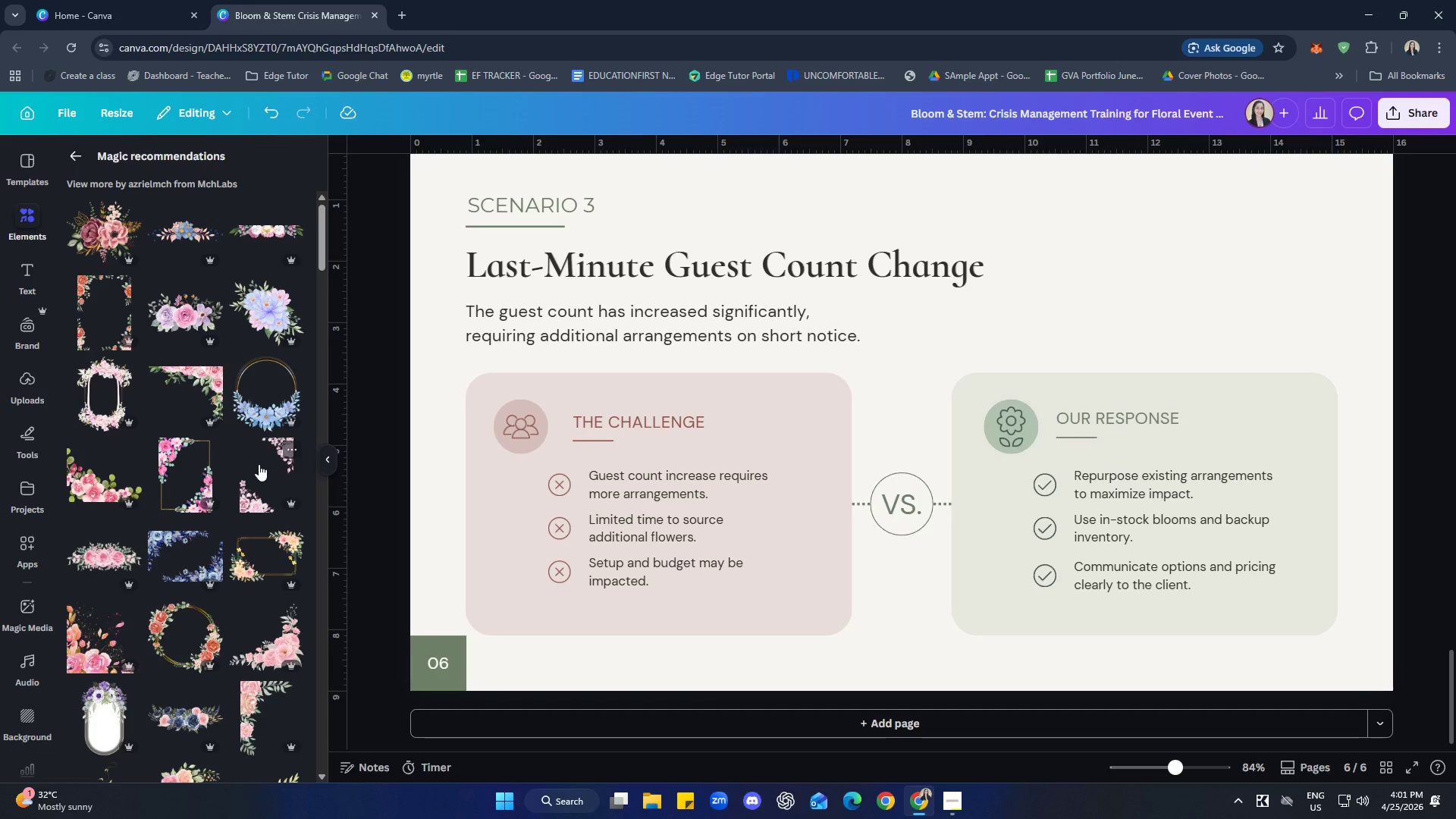 
wait(5.95)
 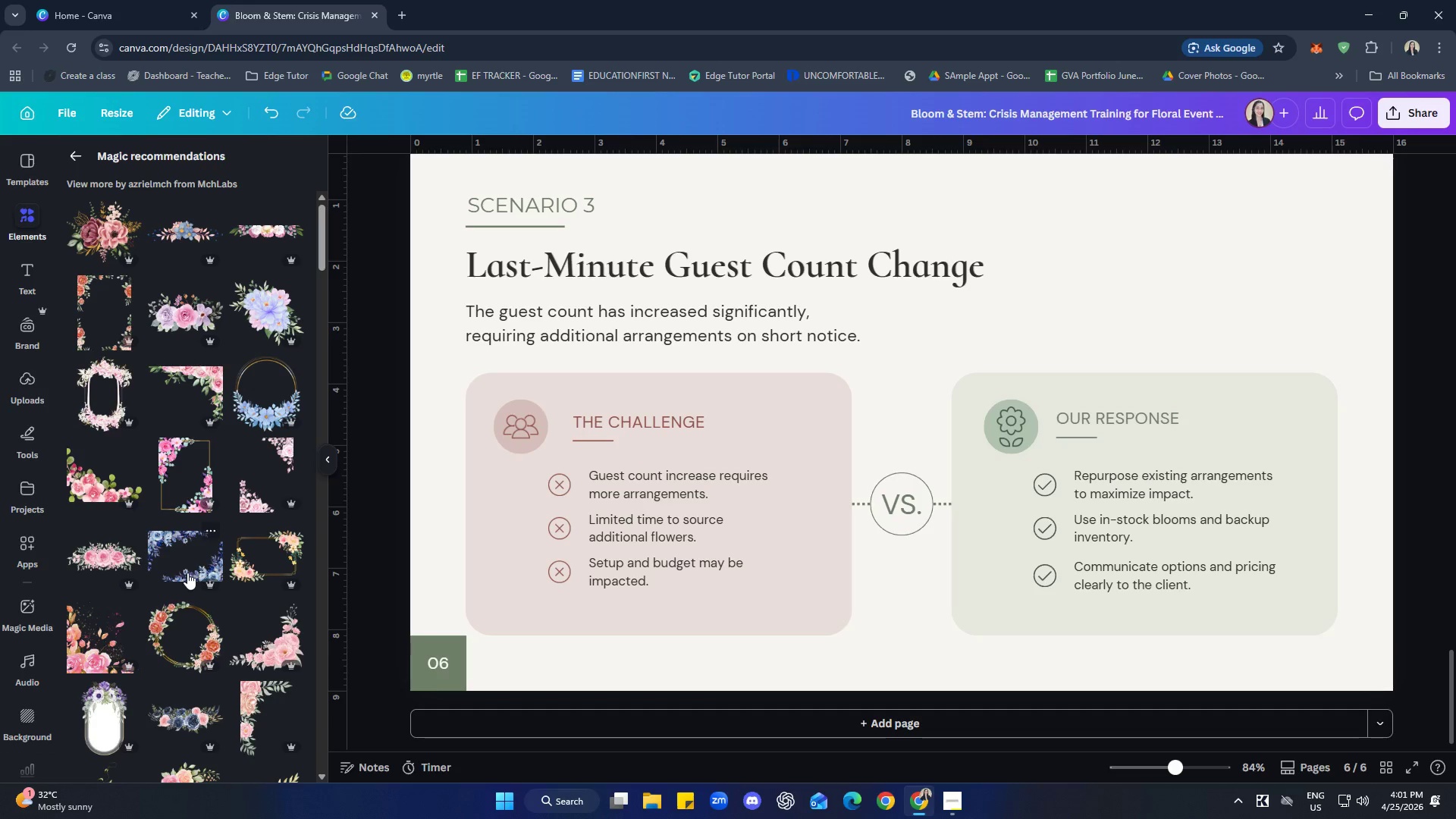 
scroll: coordinate [1332, 482], scroll_direction: up, amount: 6.0
 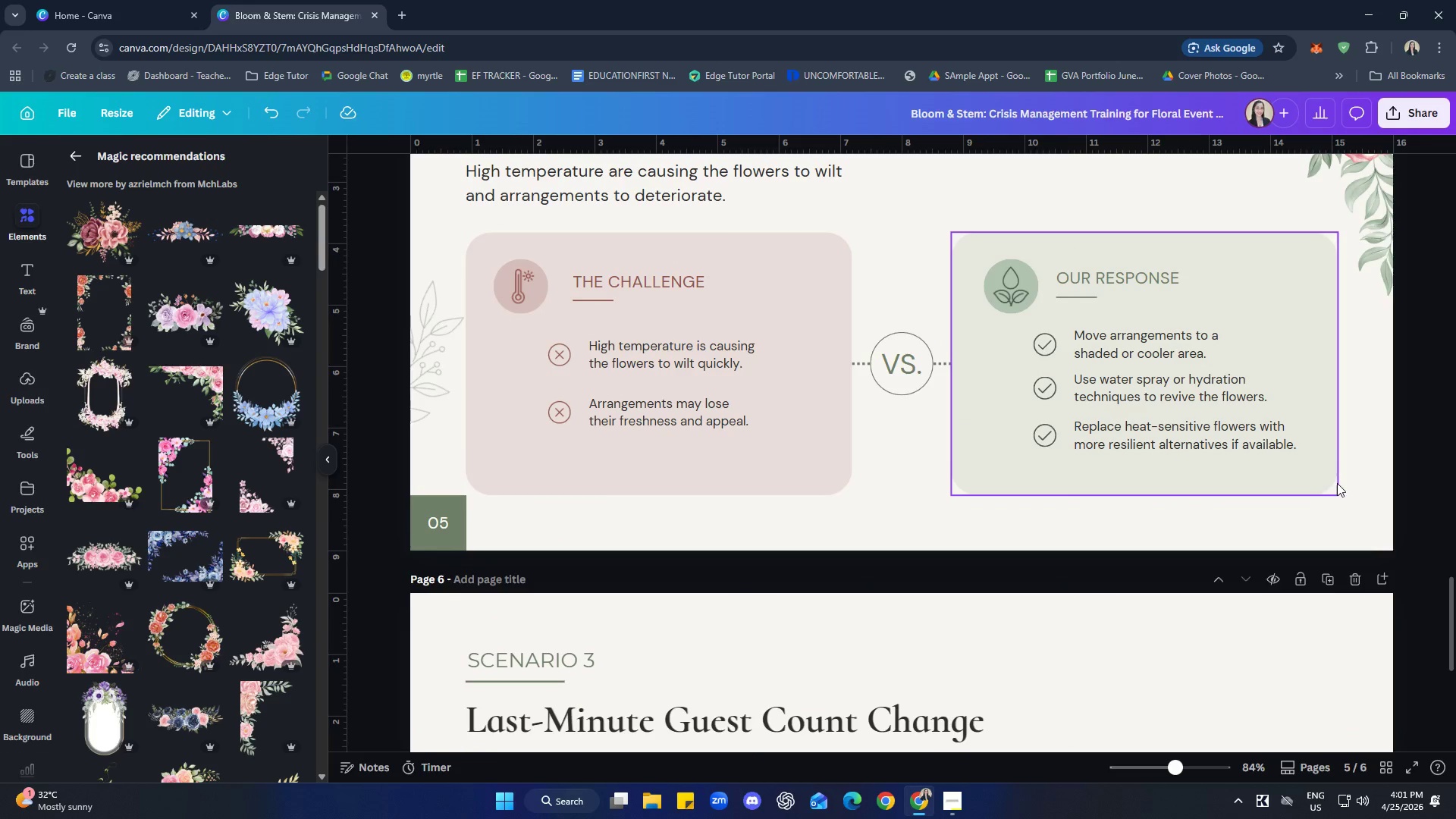 
scroll: coordinate [1337, 483], scroll_direction: none, amount: 0.0
 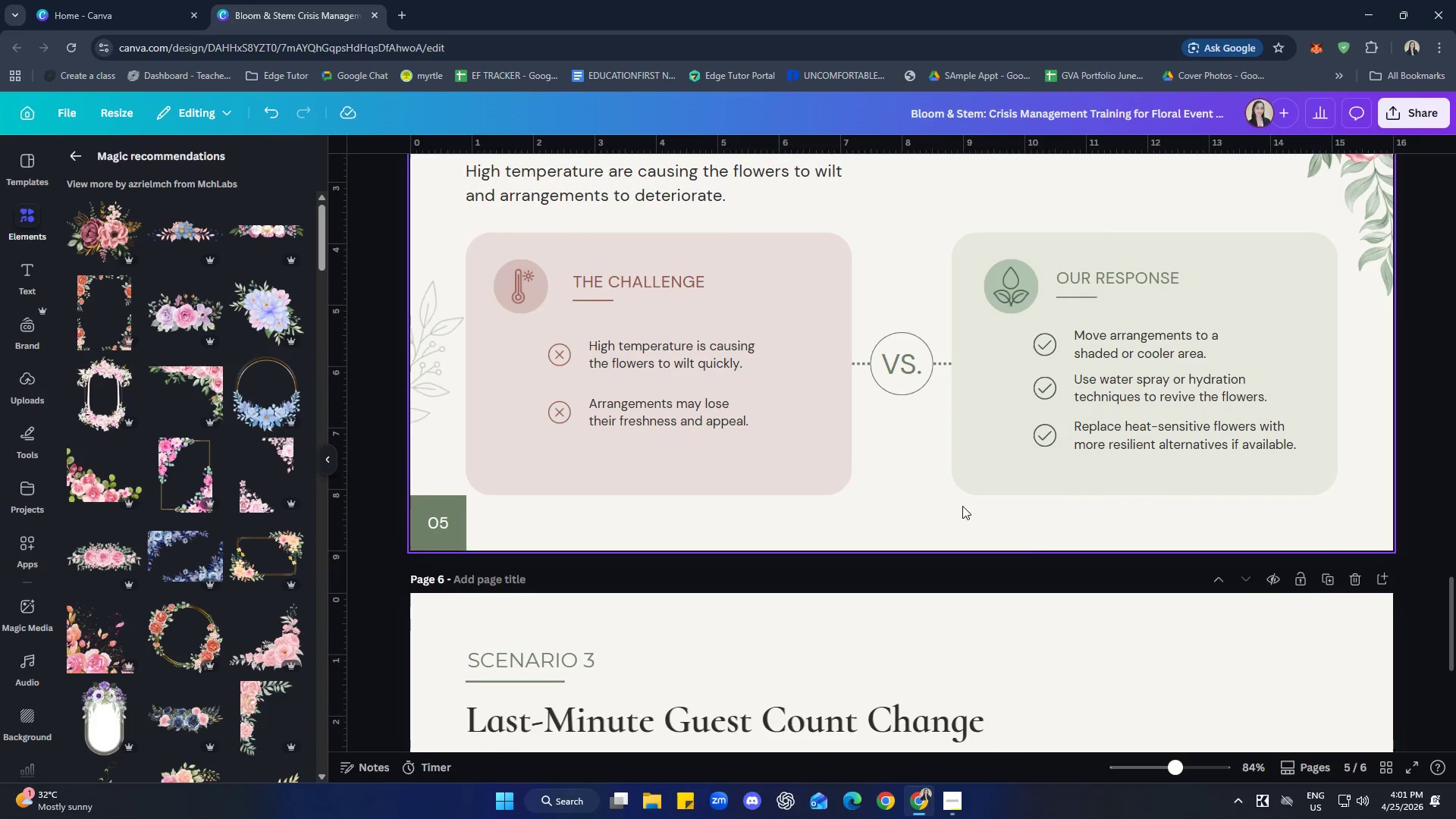 
scroll: coordinate [237, 548], scroll_direction: down, amount: 12.0
 